 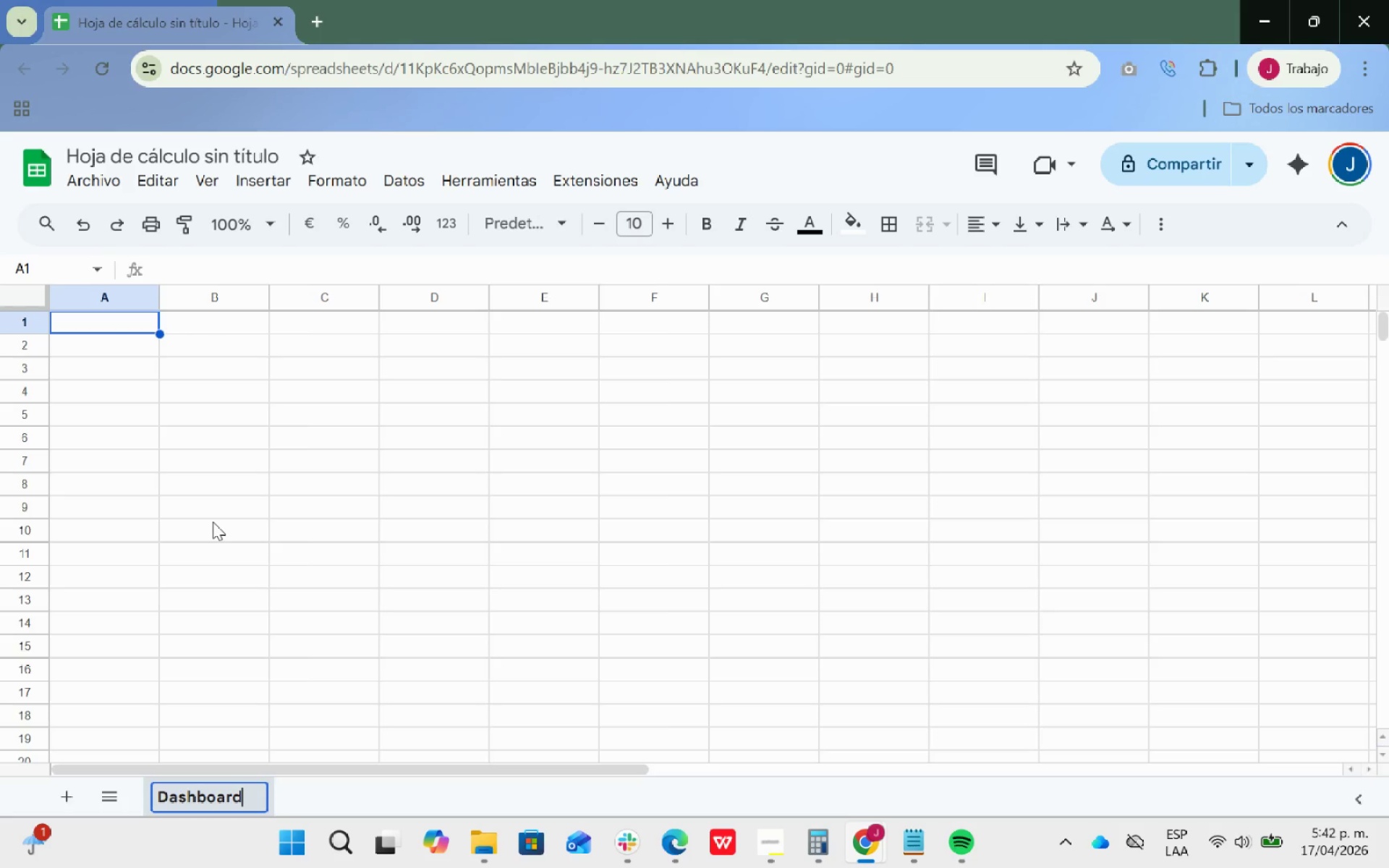 
key(Enter)
 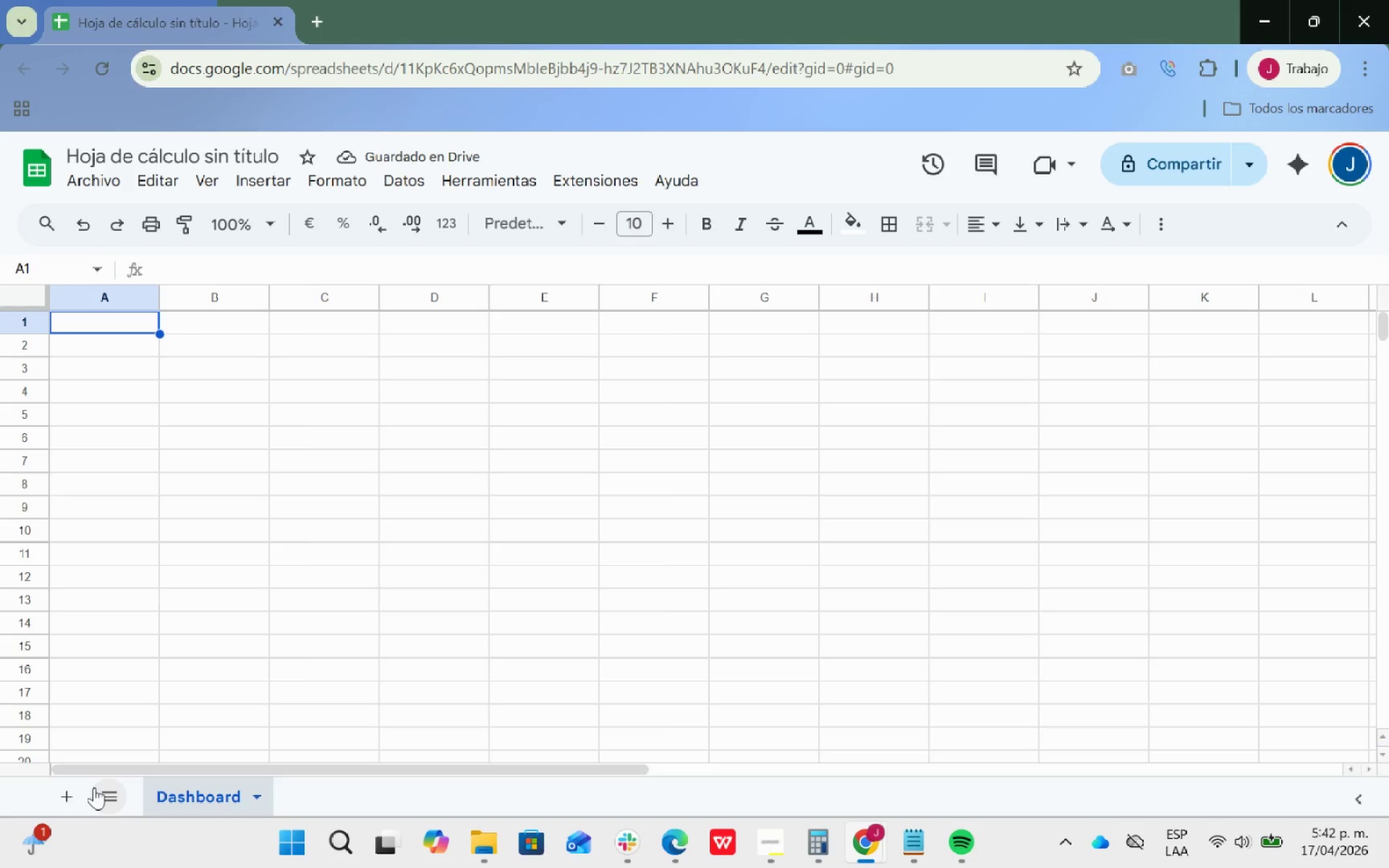 
left_click([78, 791])
 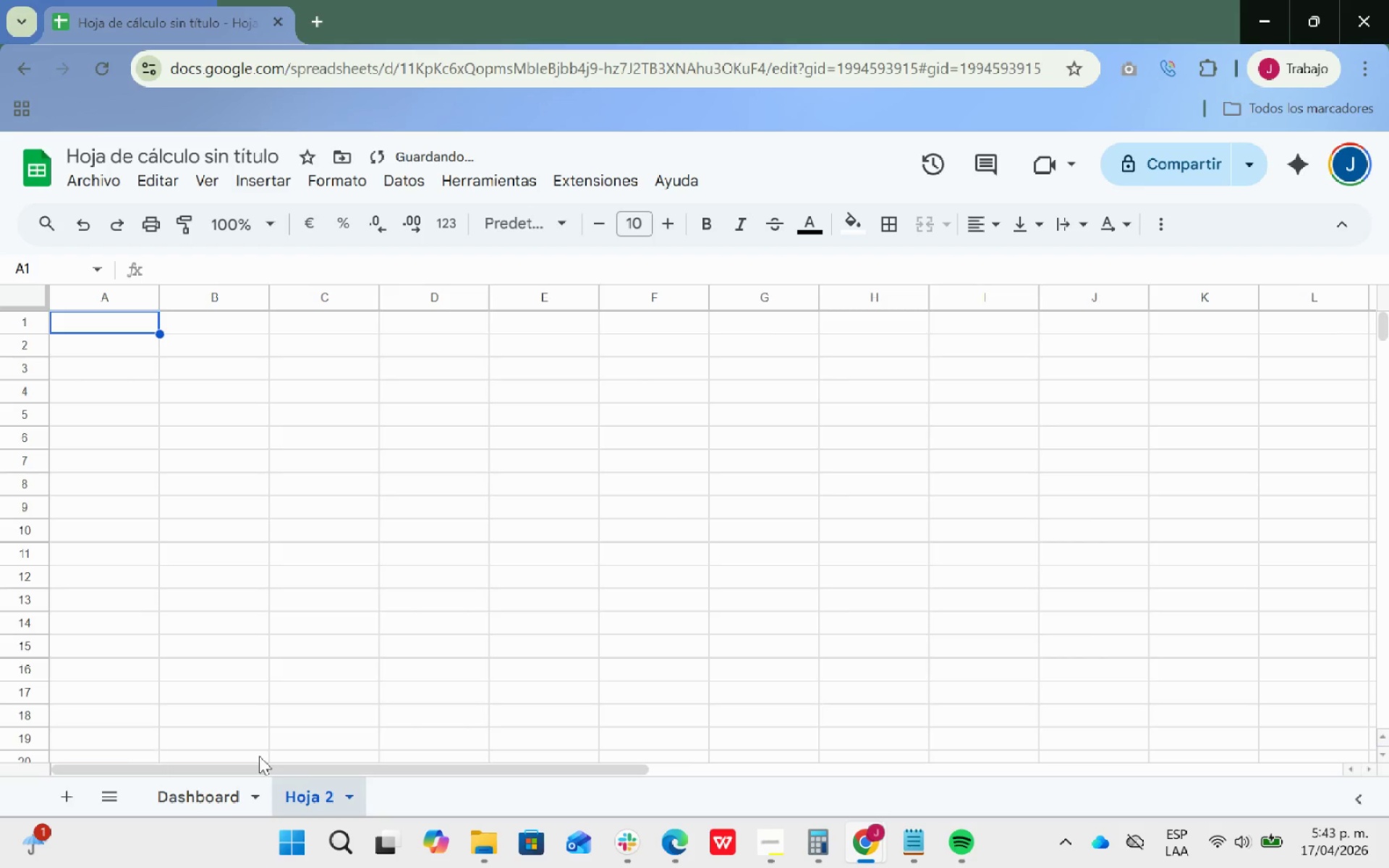 
right_click([327, 801])
 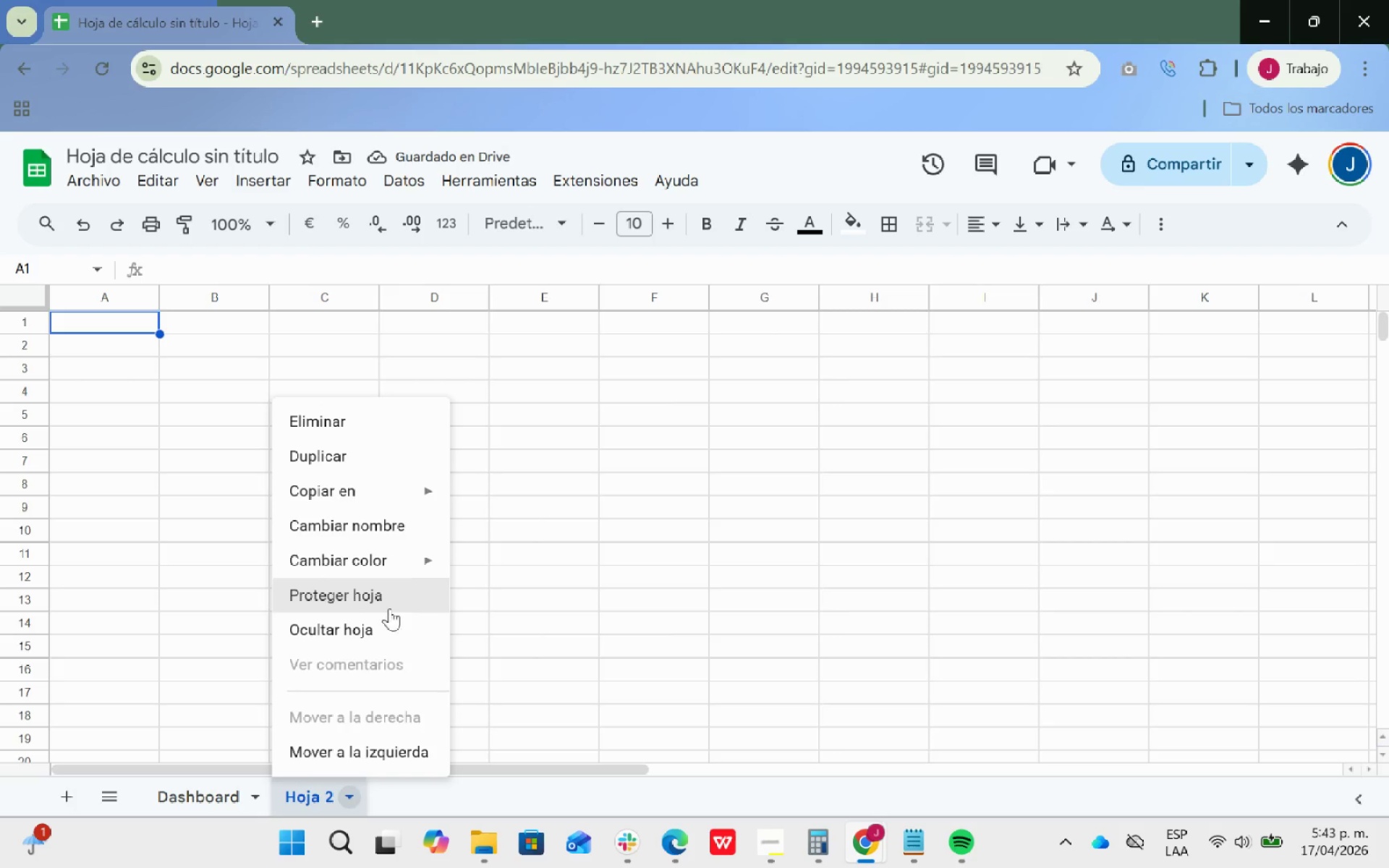 
mouse_move([361, 572])
 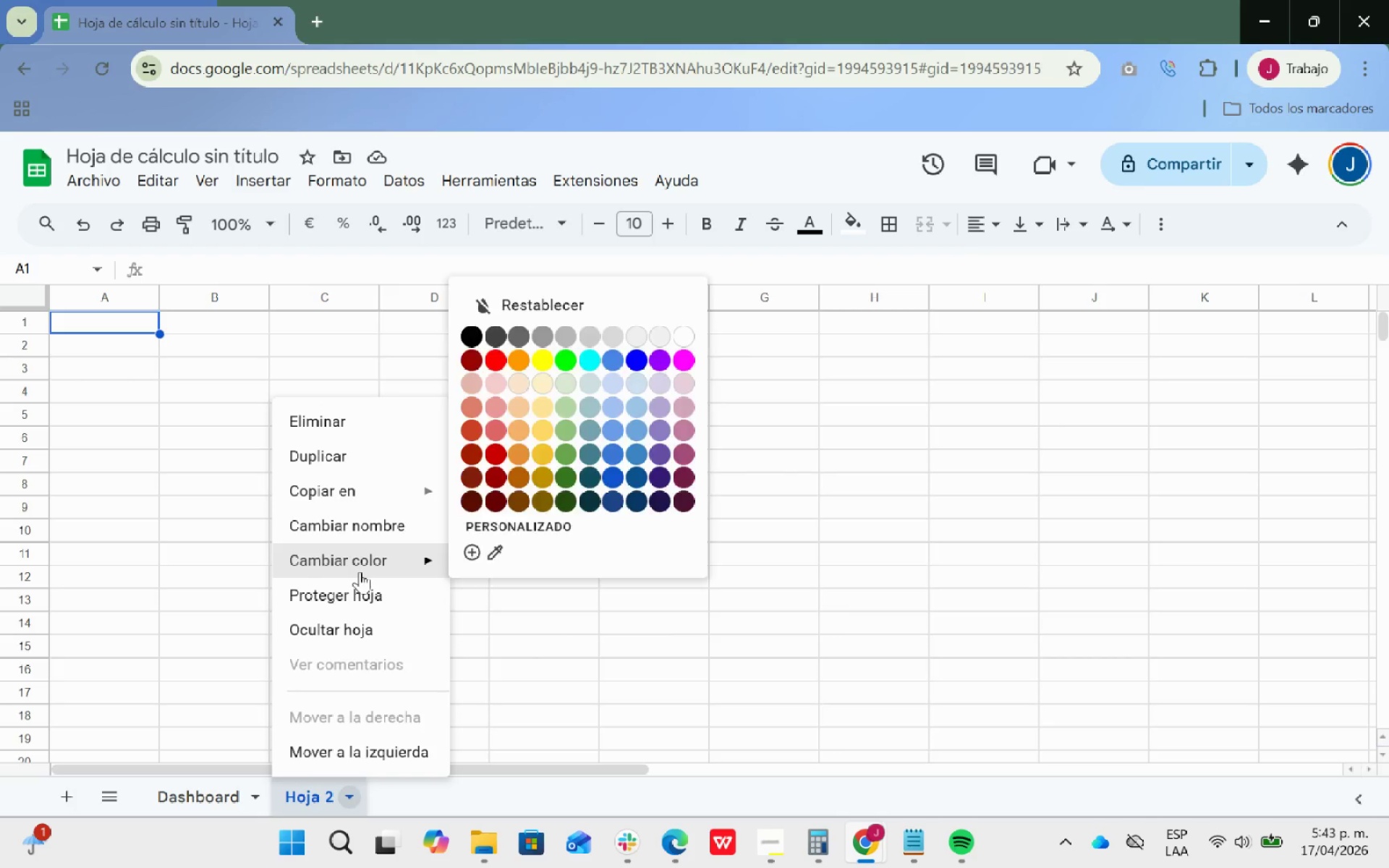 
left_click([352, 530])
 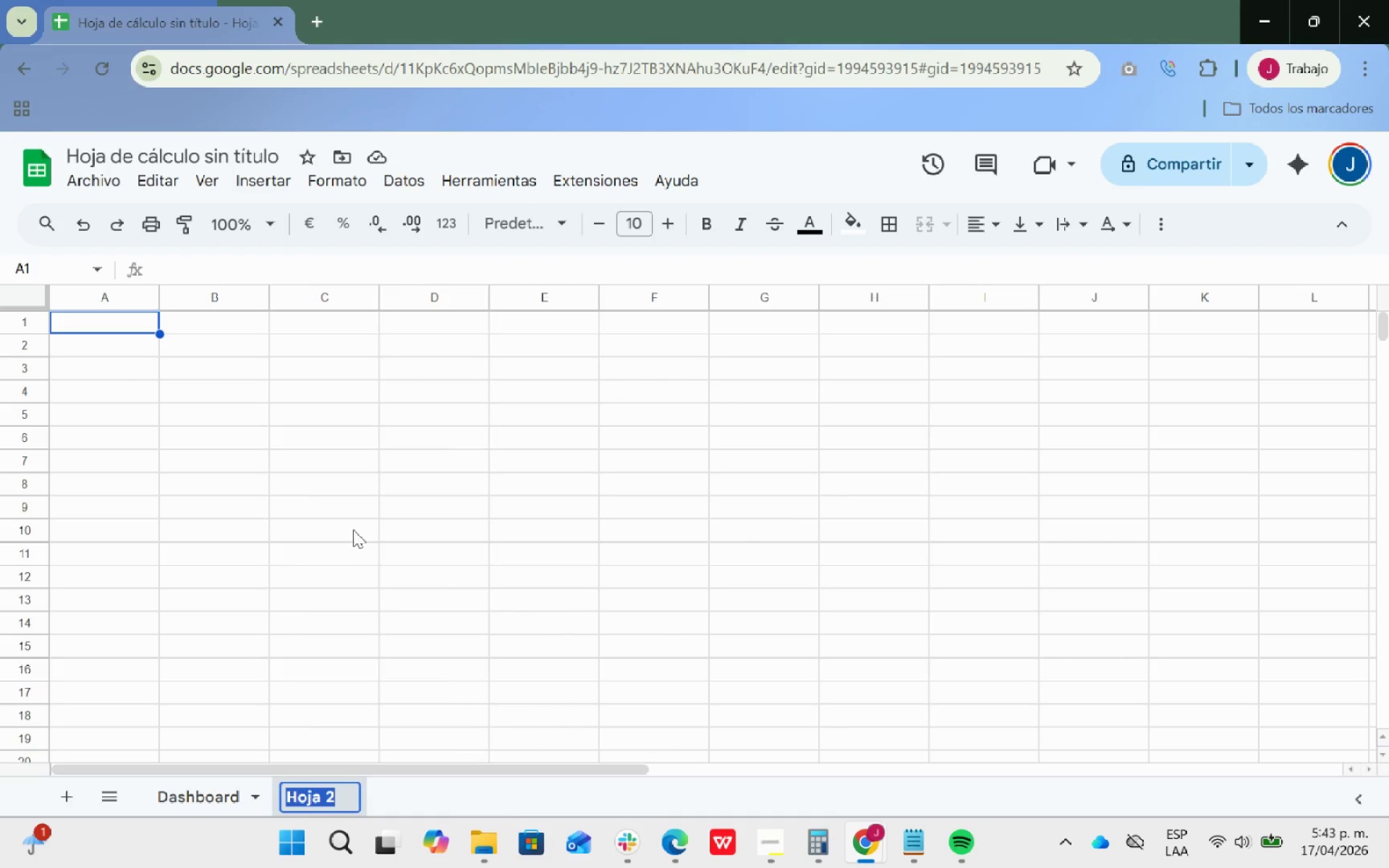 
type(Base de Dao)
key(Backspace)
type(tos)
 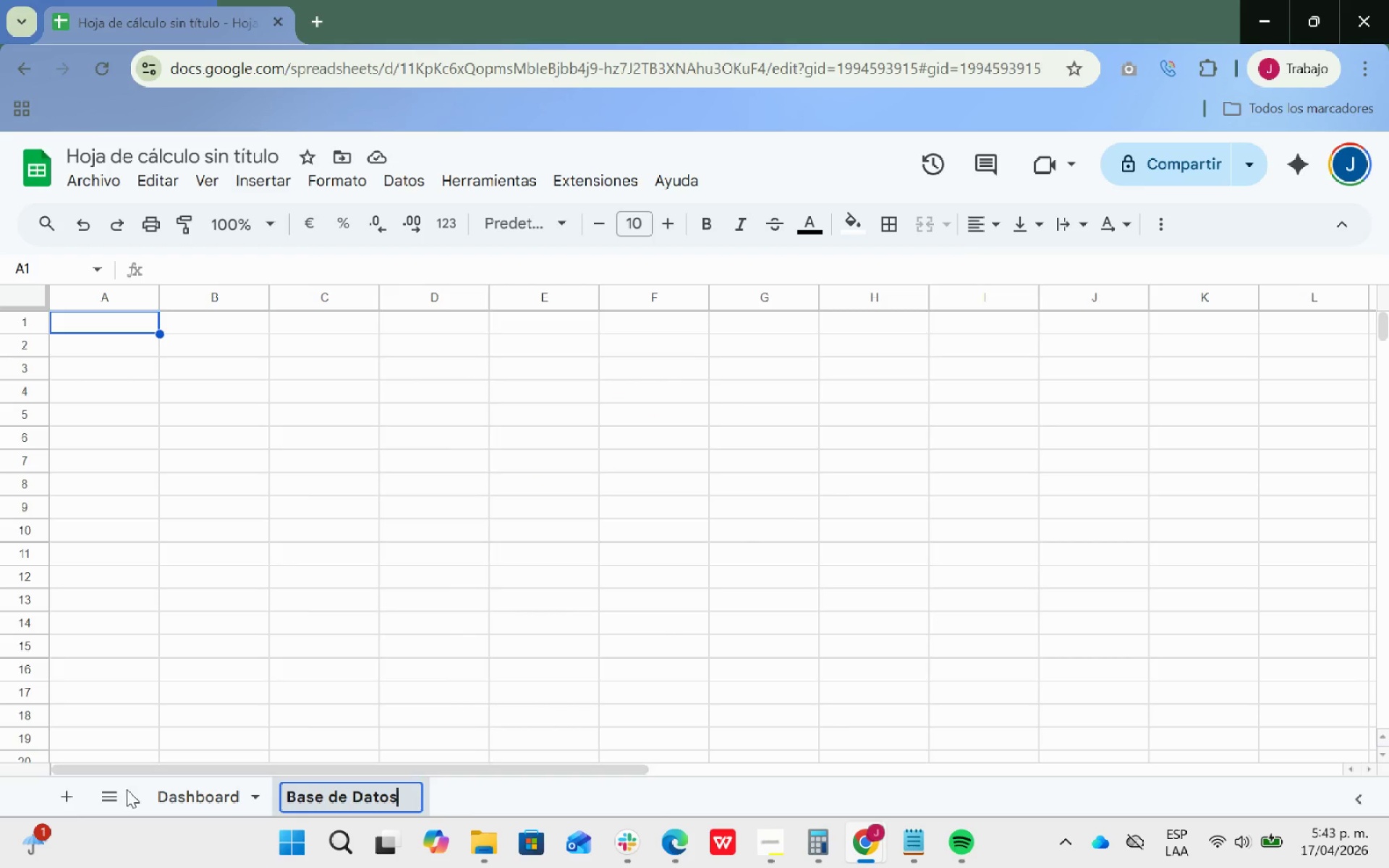 
left_click([64, 797])
 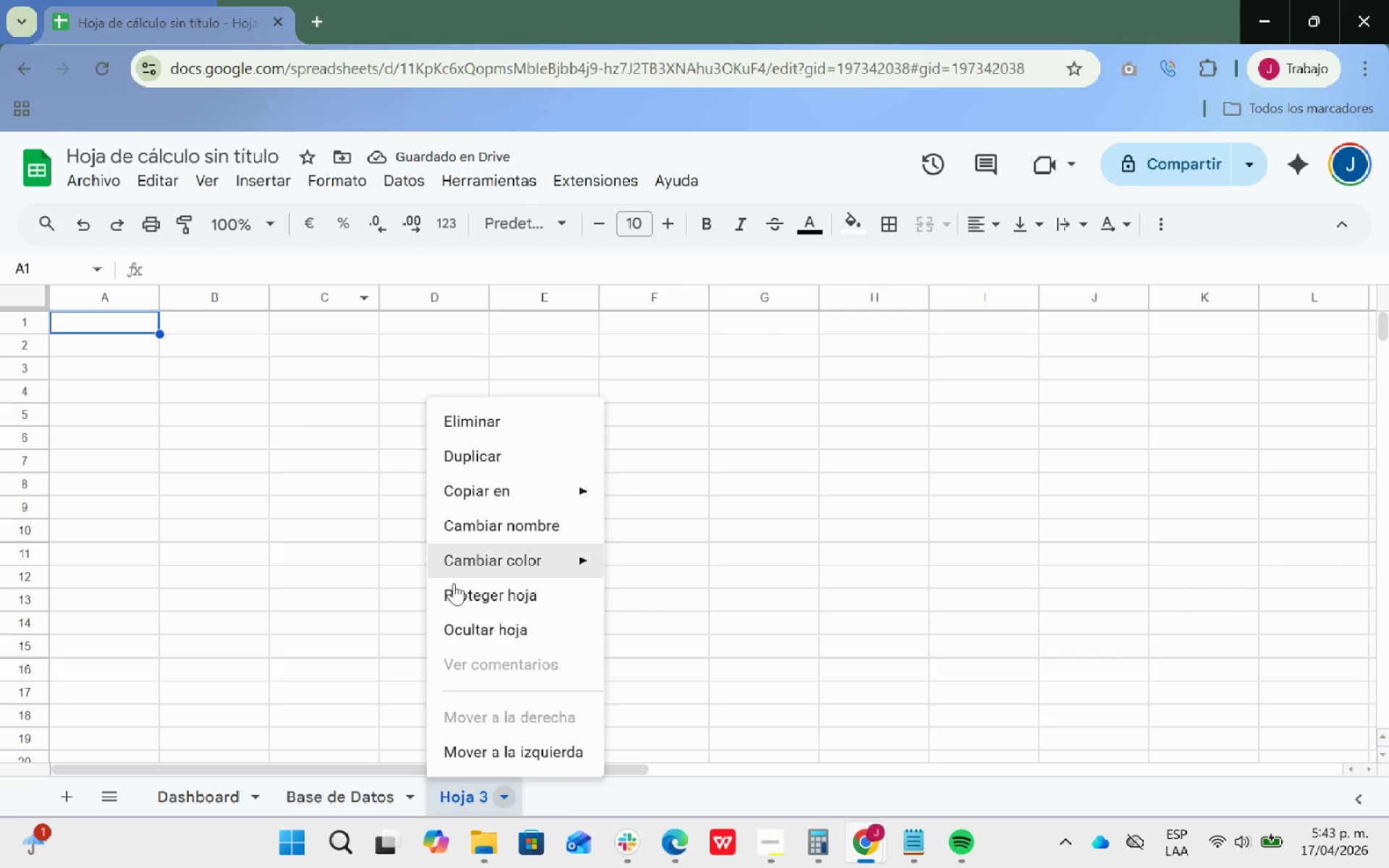 
left_click([528, 530])
 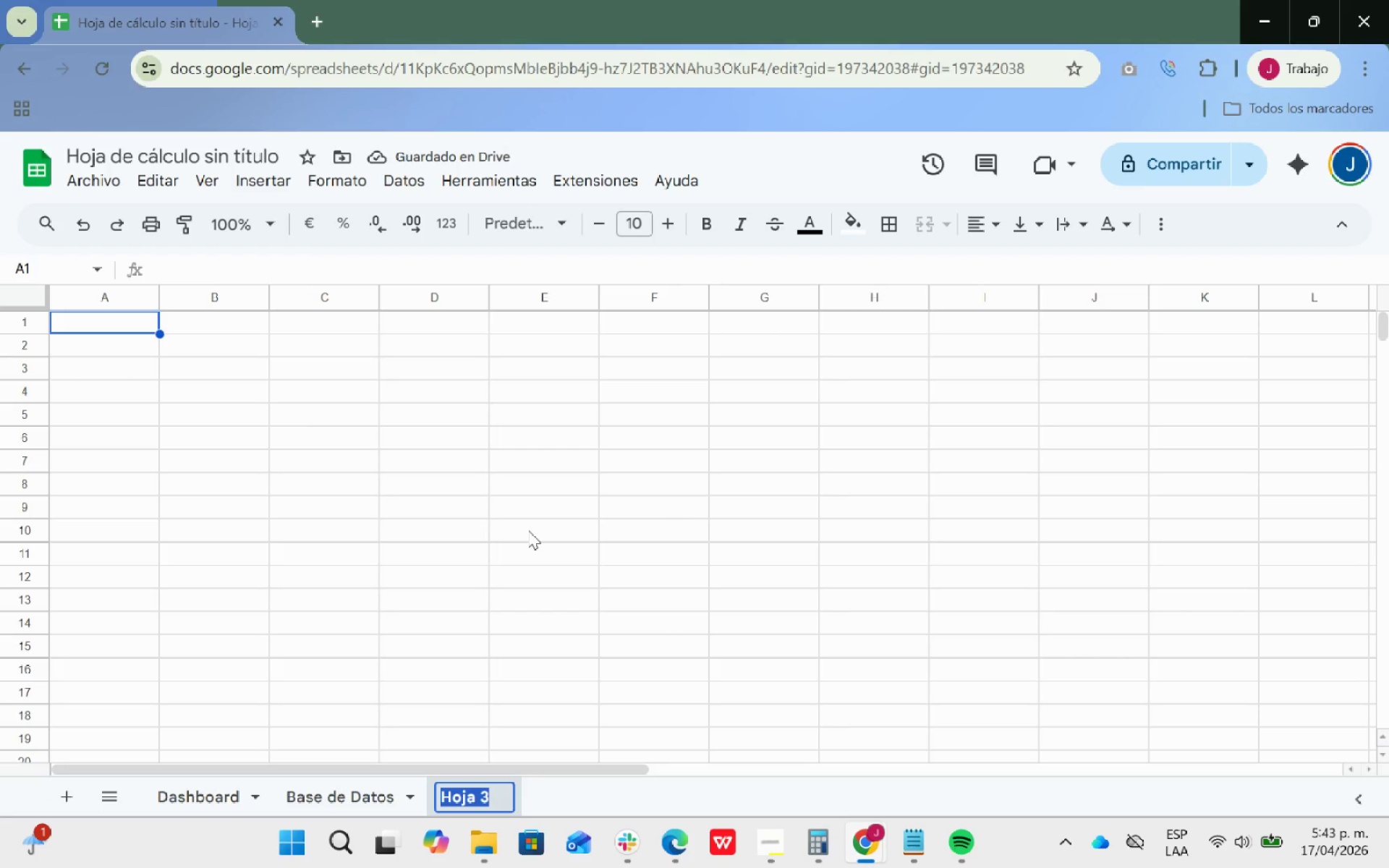 
type(Configuracion)
 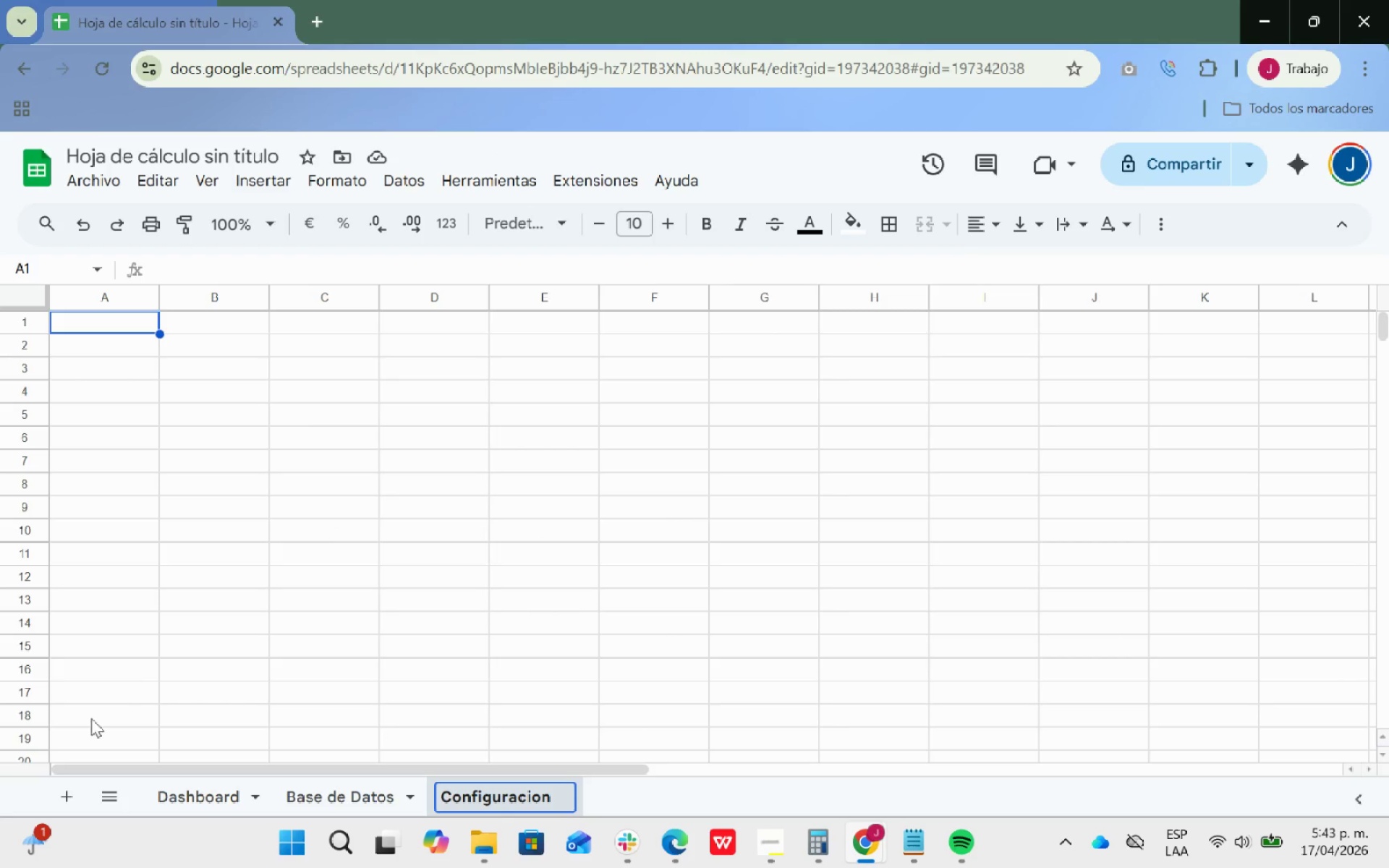 
left_click([72, 793])
 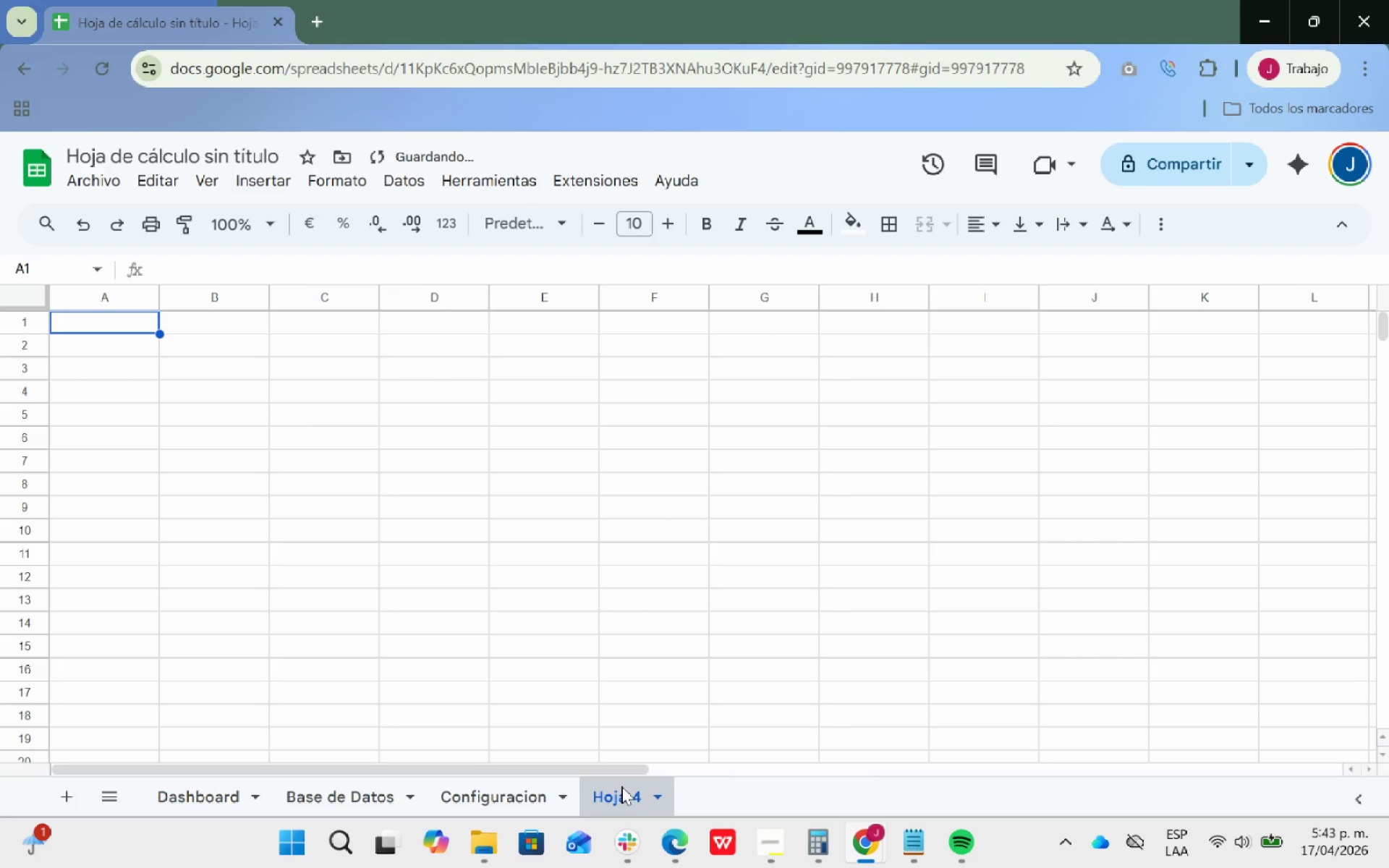 
right_click([619, 786])
 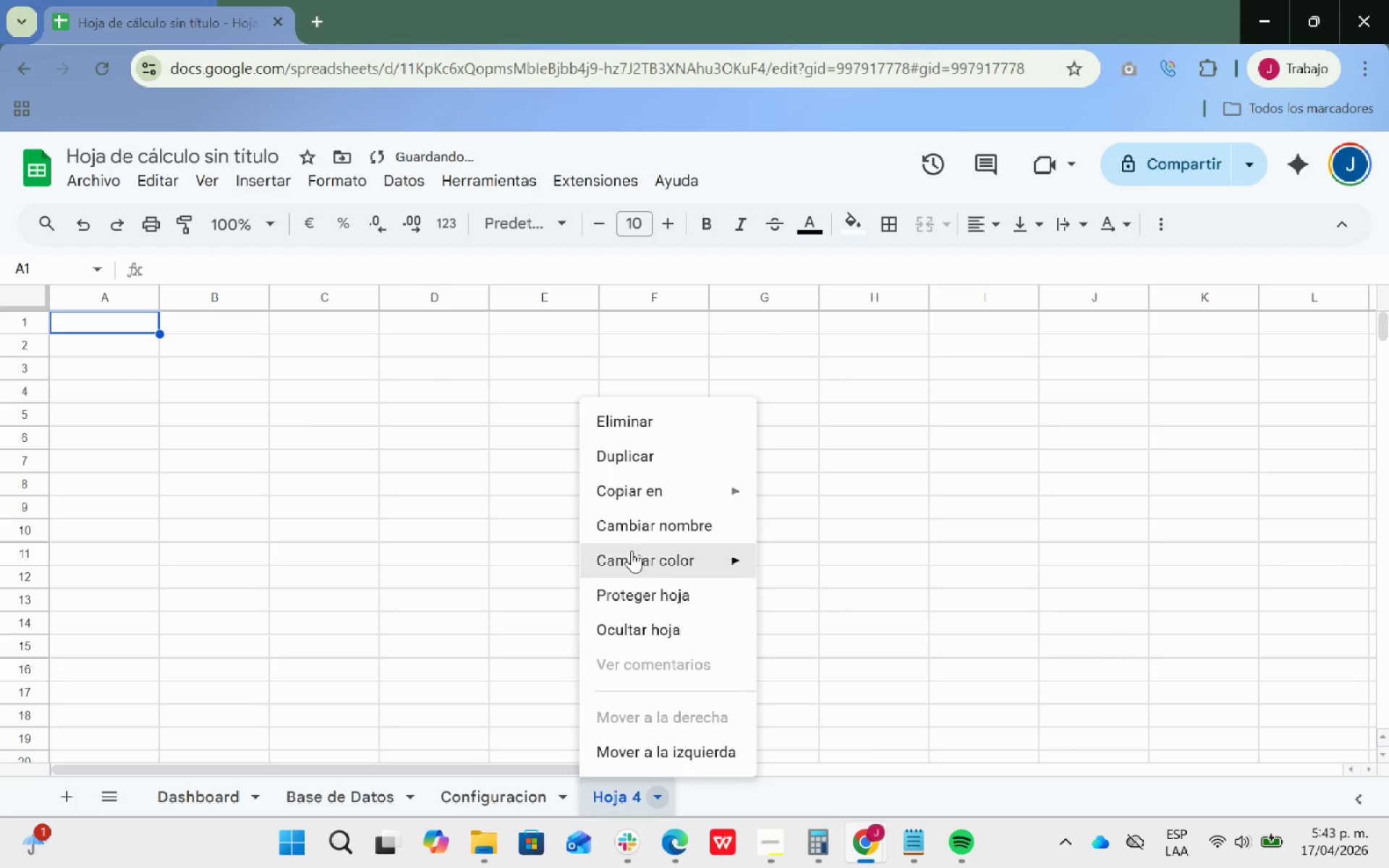 
left_click([640, 534])
 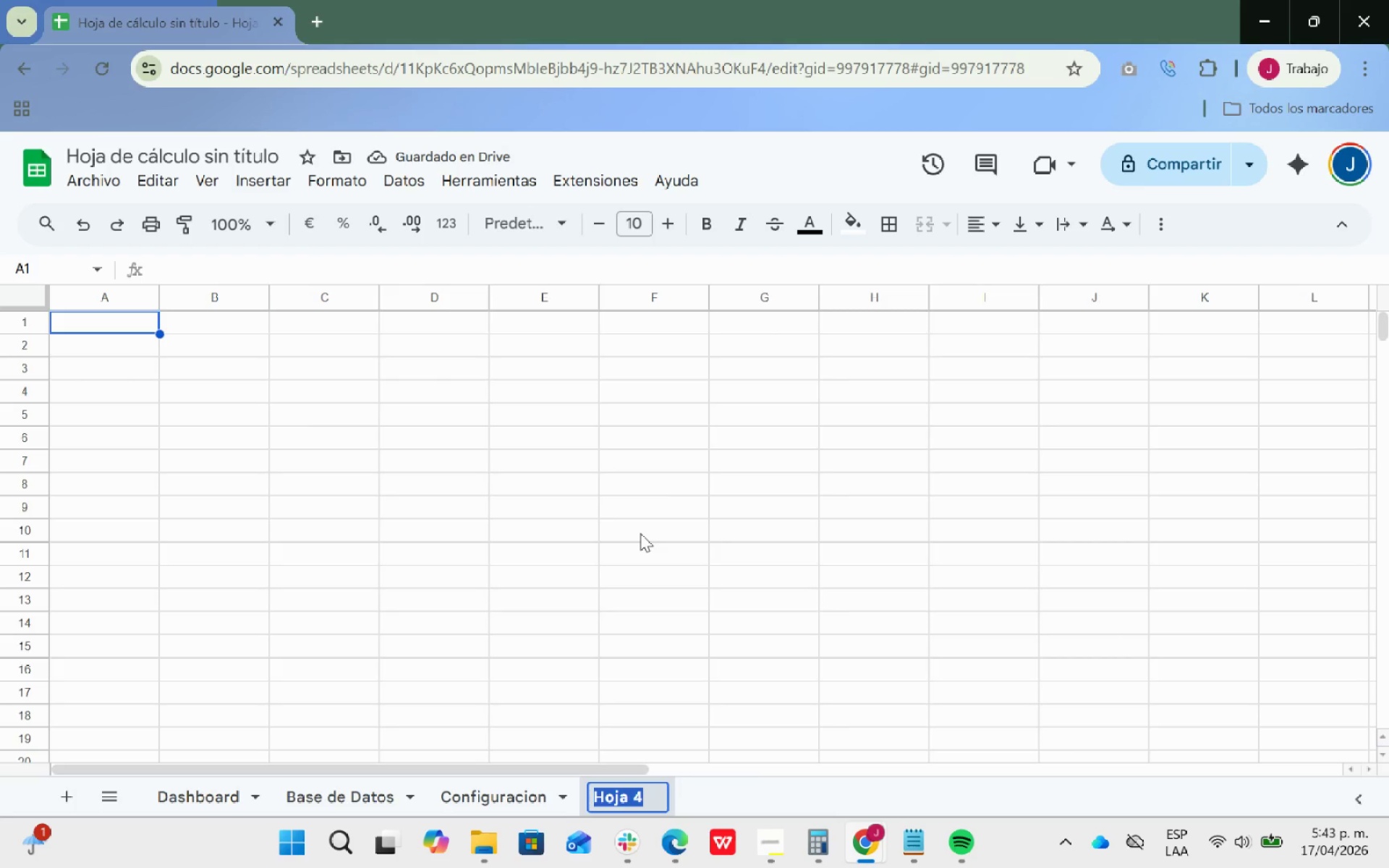 
type(Guia de uso)
 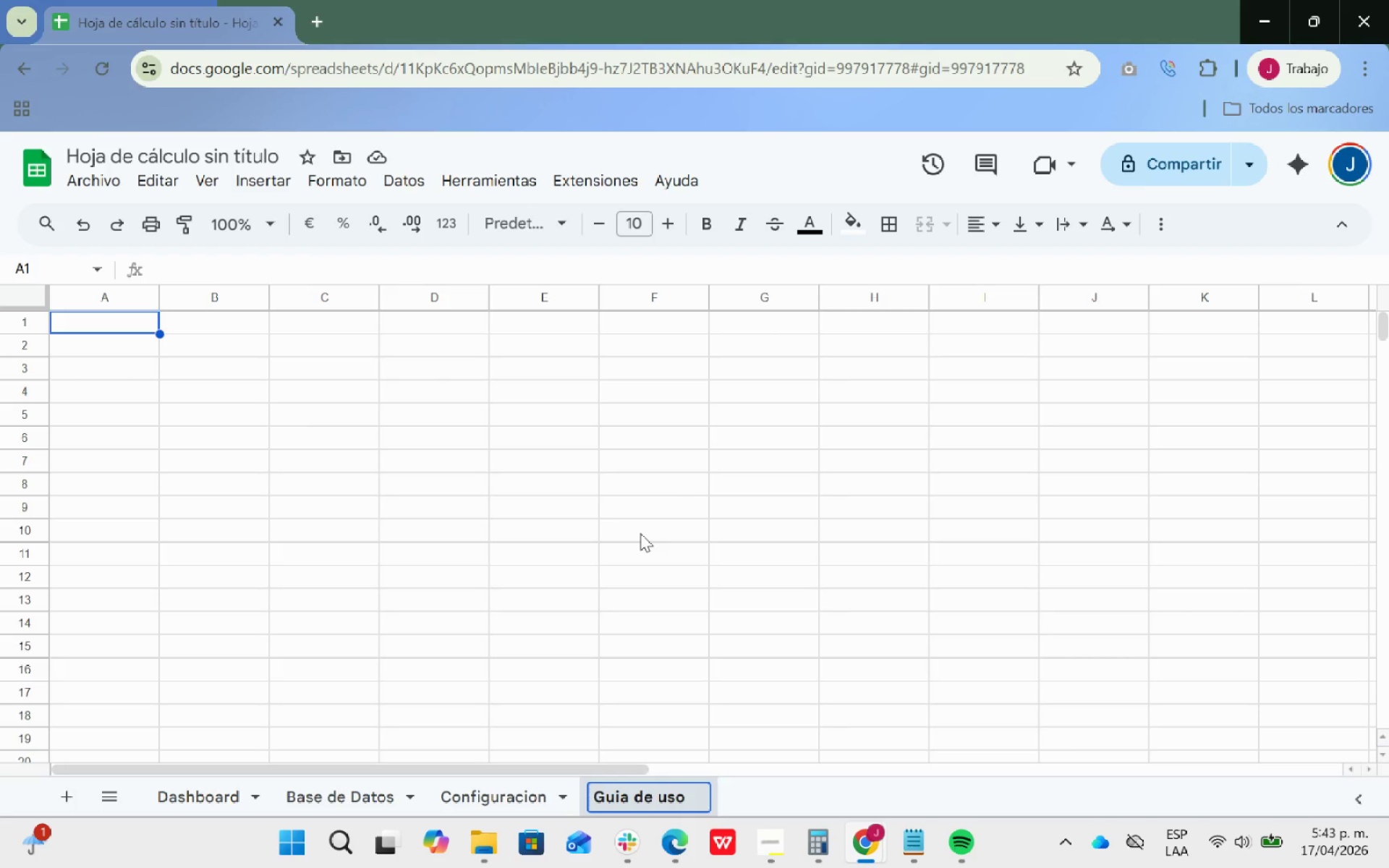 
key(Enter)
 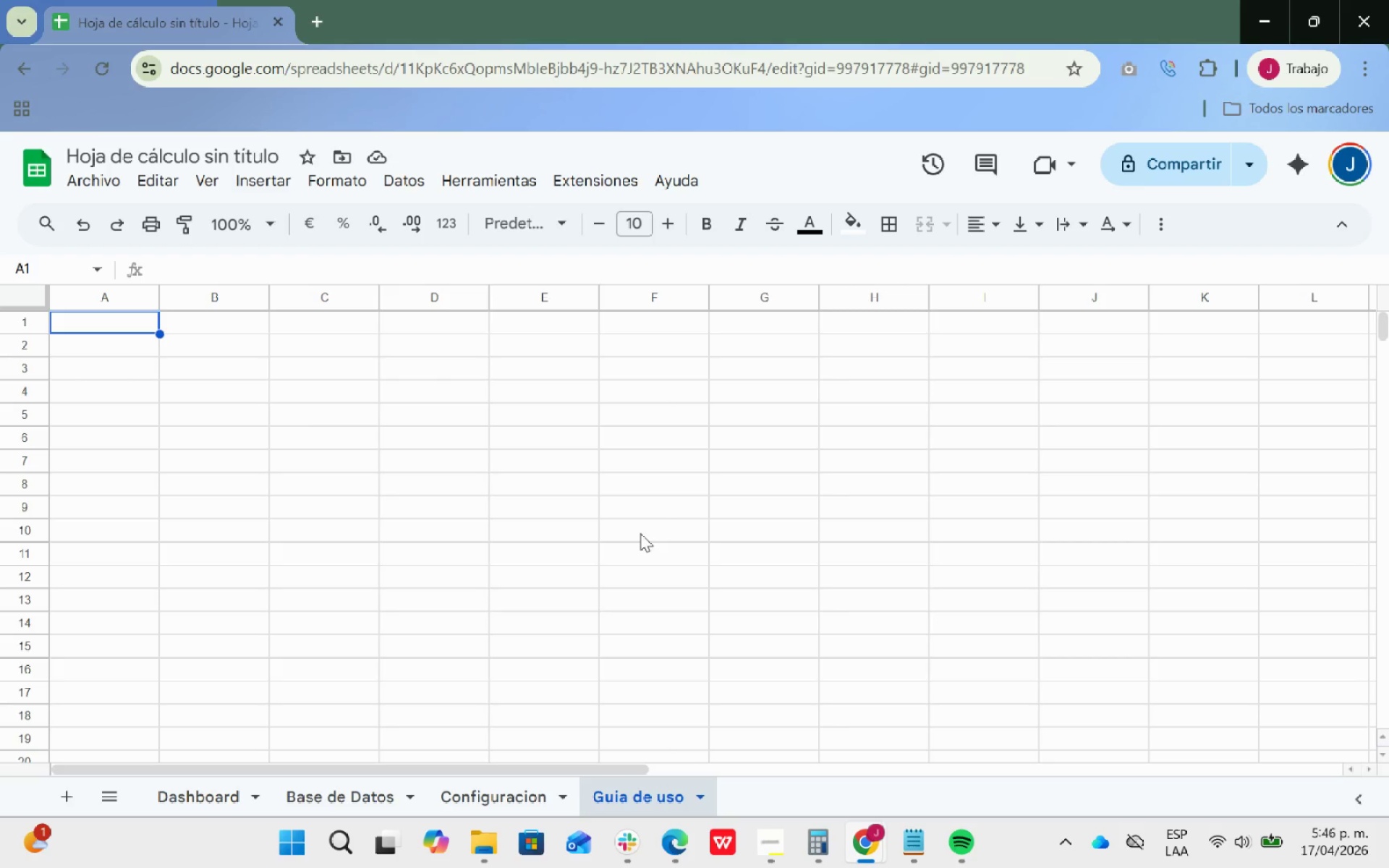 
wait(200.2)
 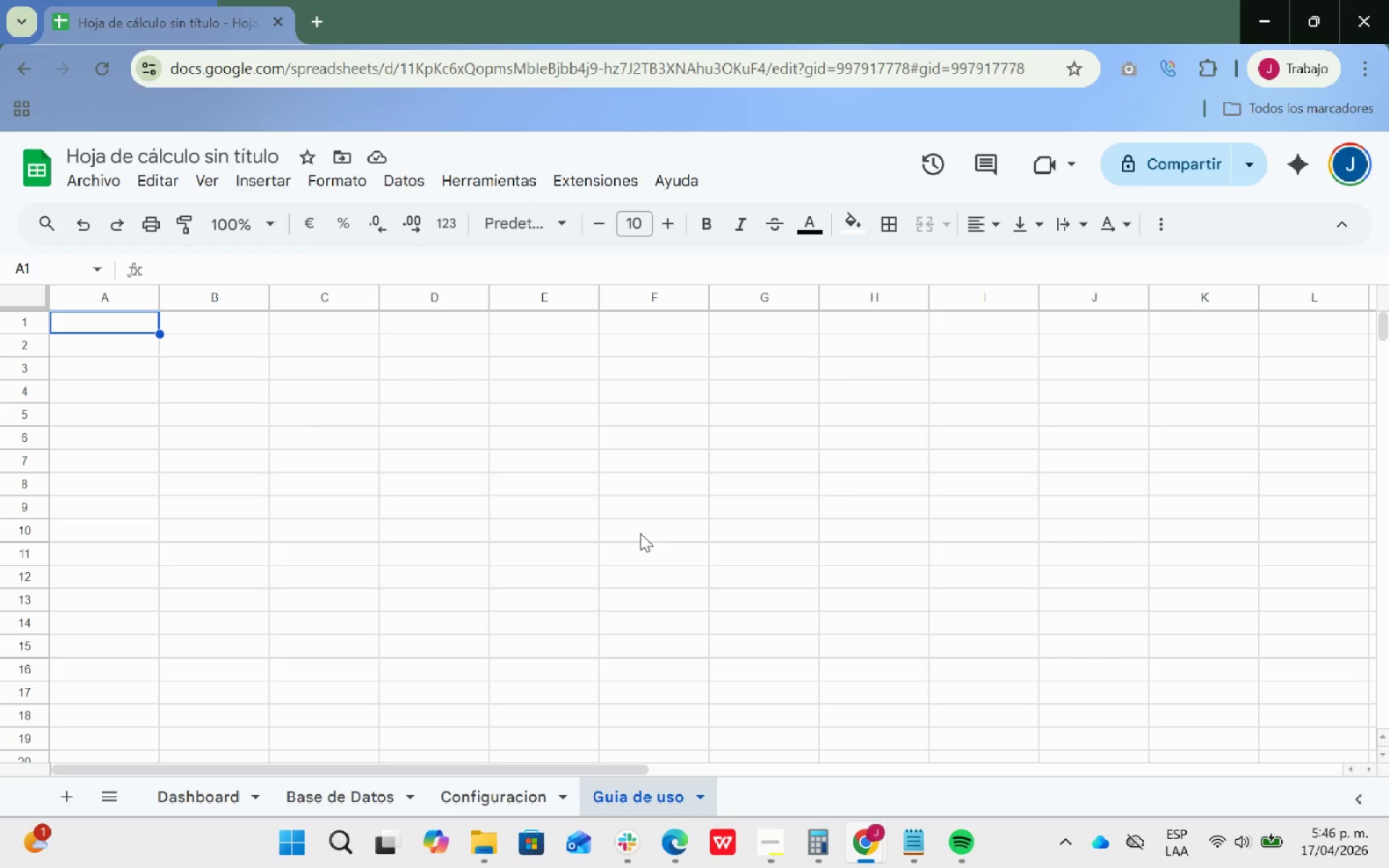 
left_click([241, 398])
 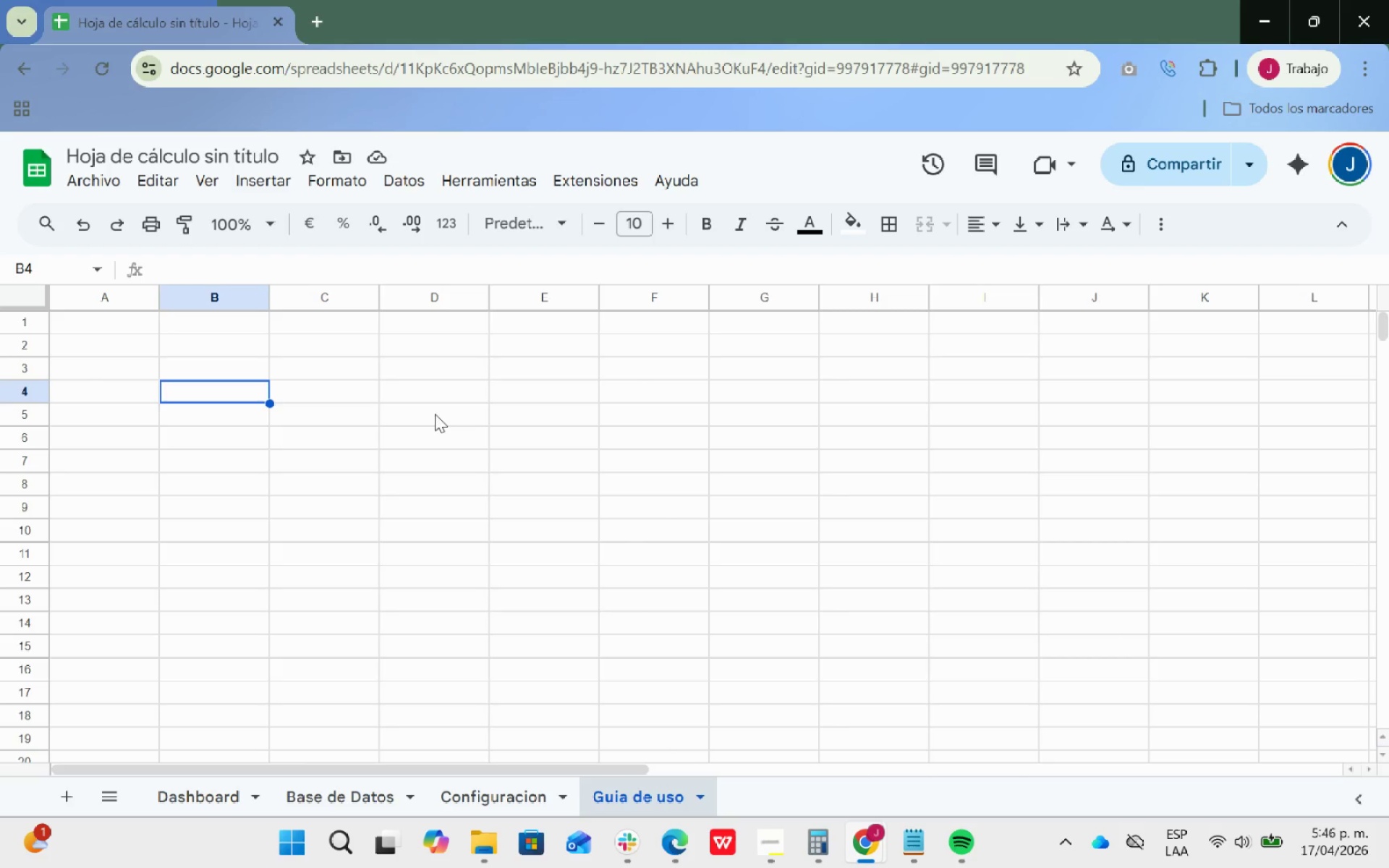 
left_click([382, 392])
 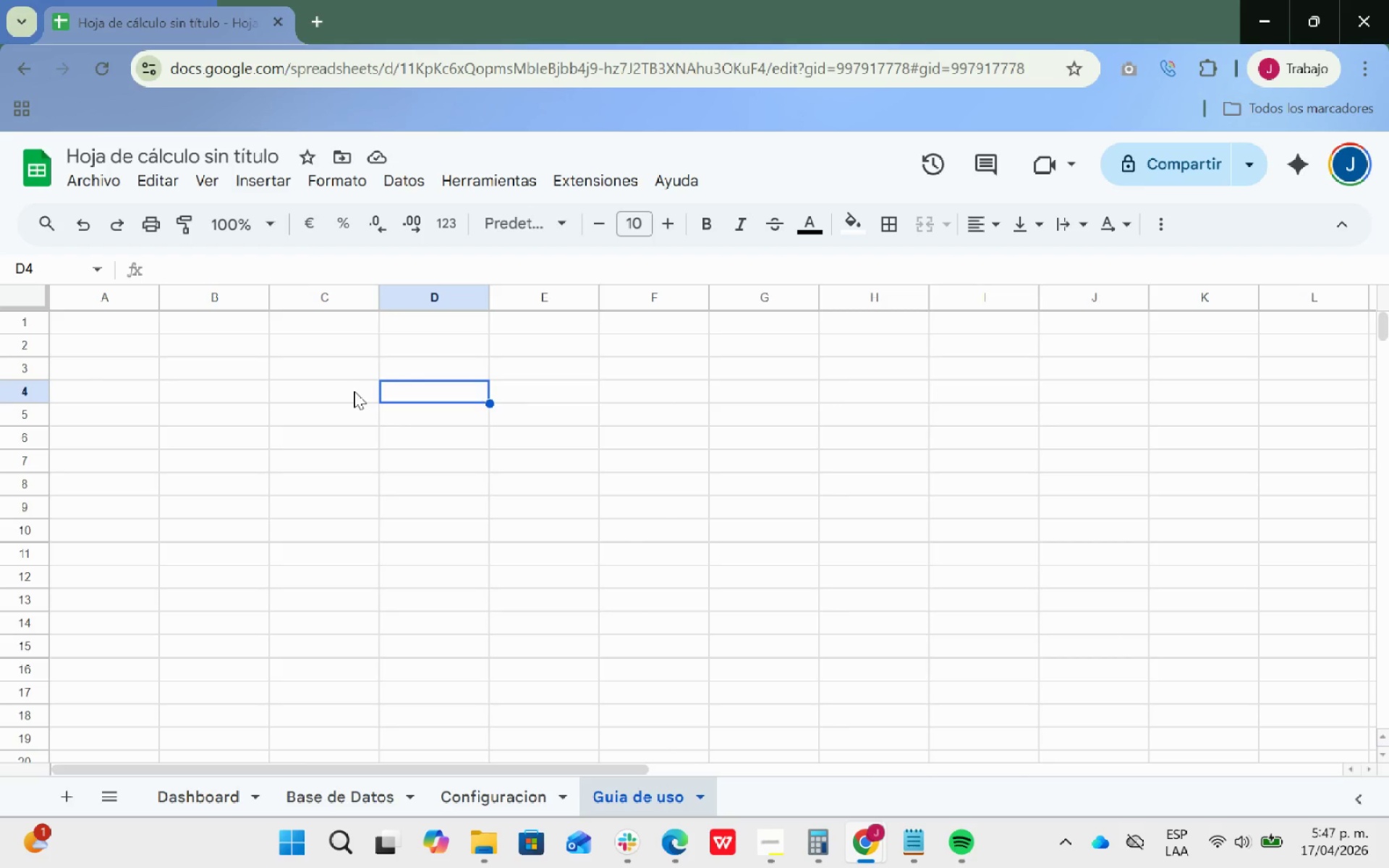 
left_click([335, 381])
 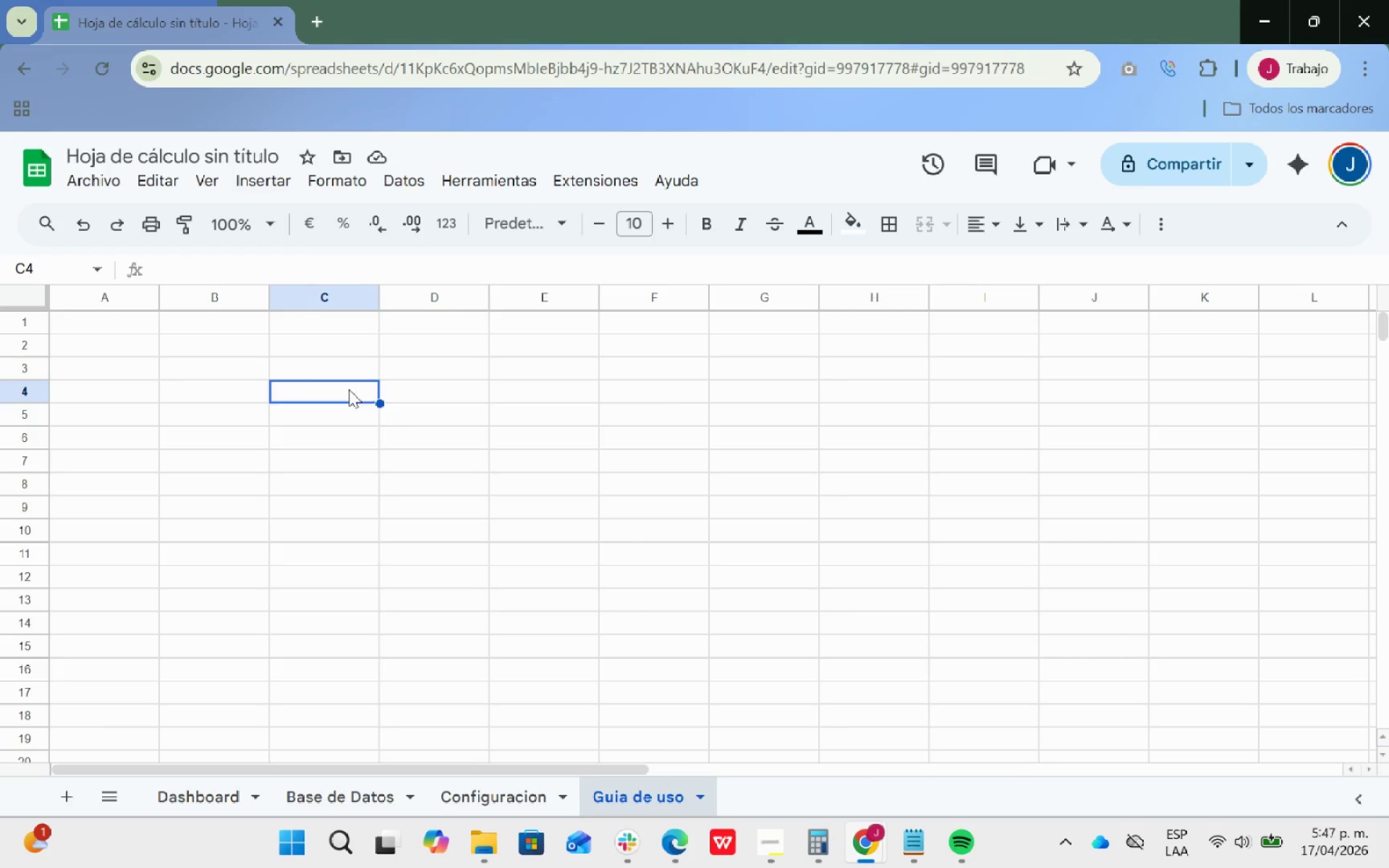 
double_click([411, 386])
 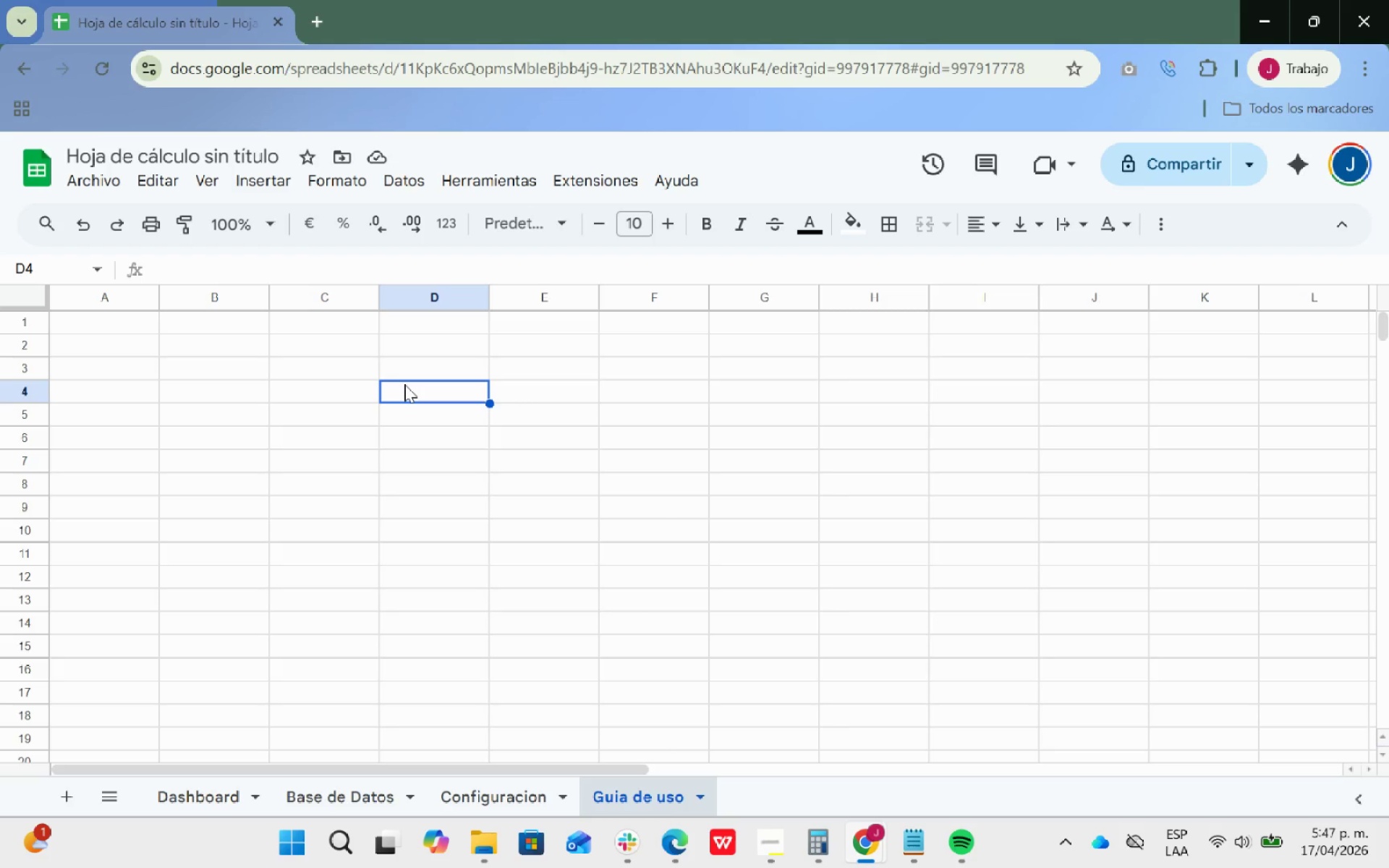 
wait(8.02)
 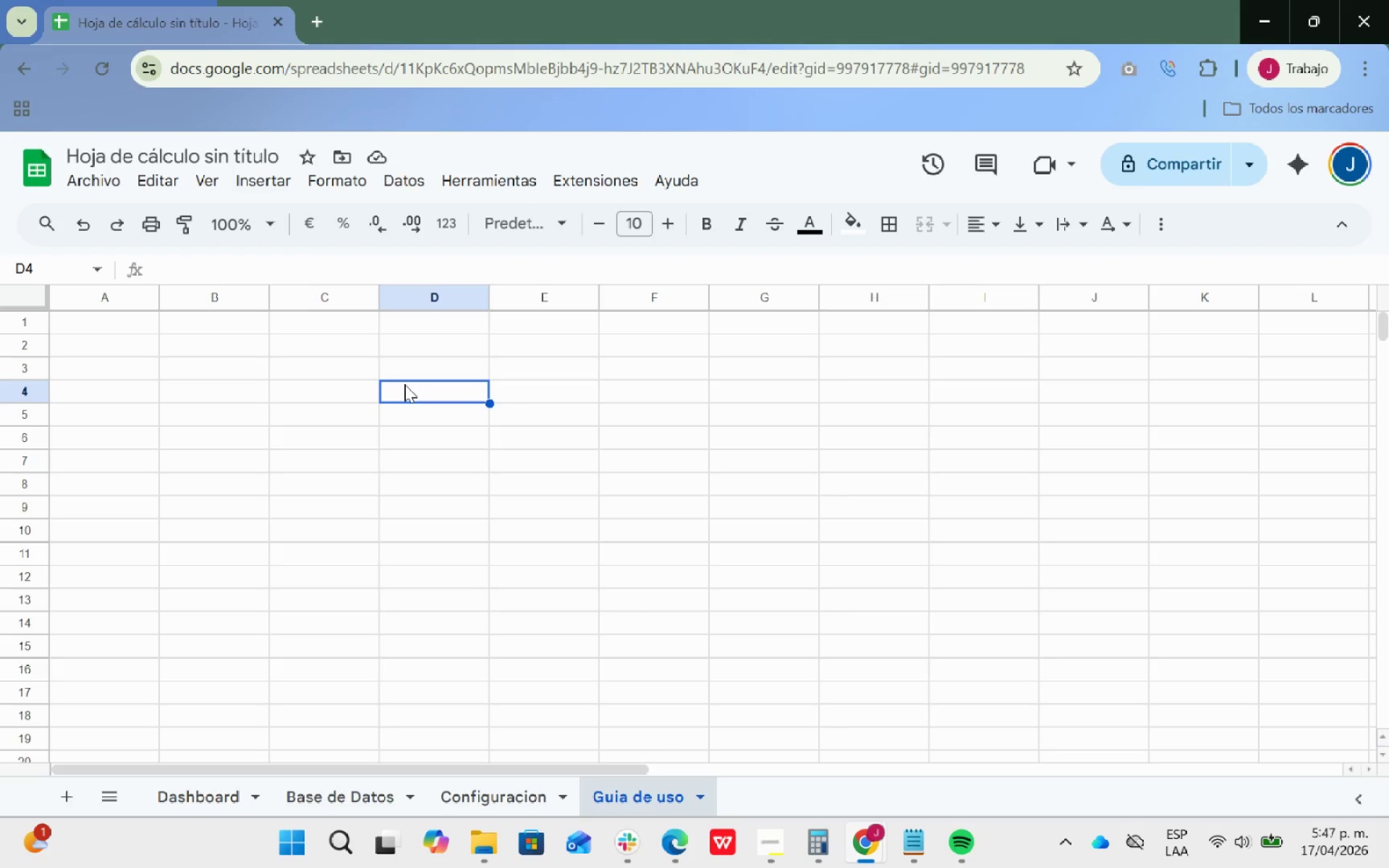 
left_click([491, 804])
 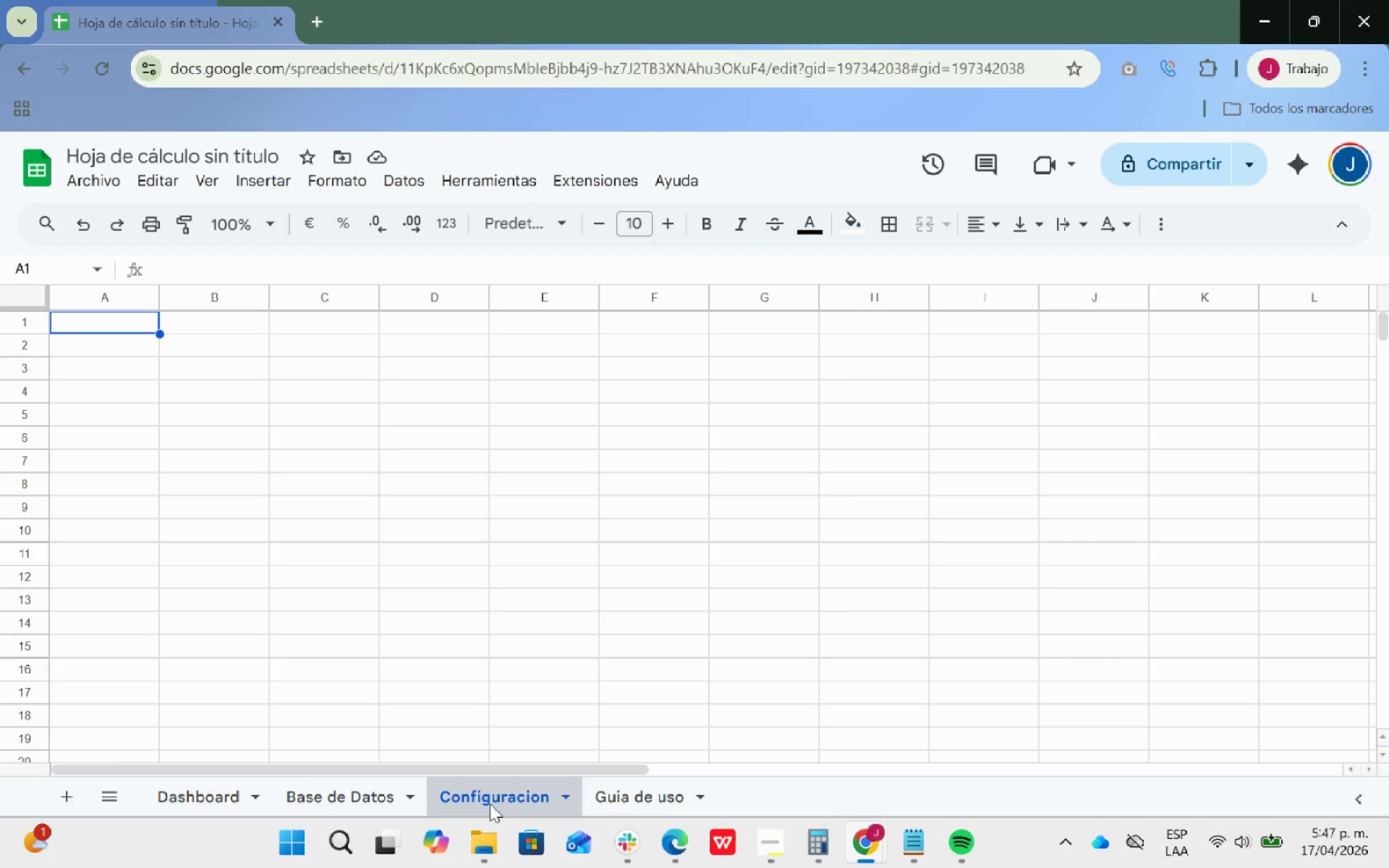 
wait(10.22)
 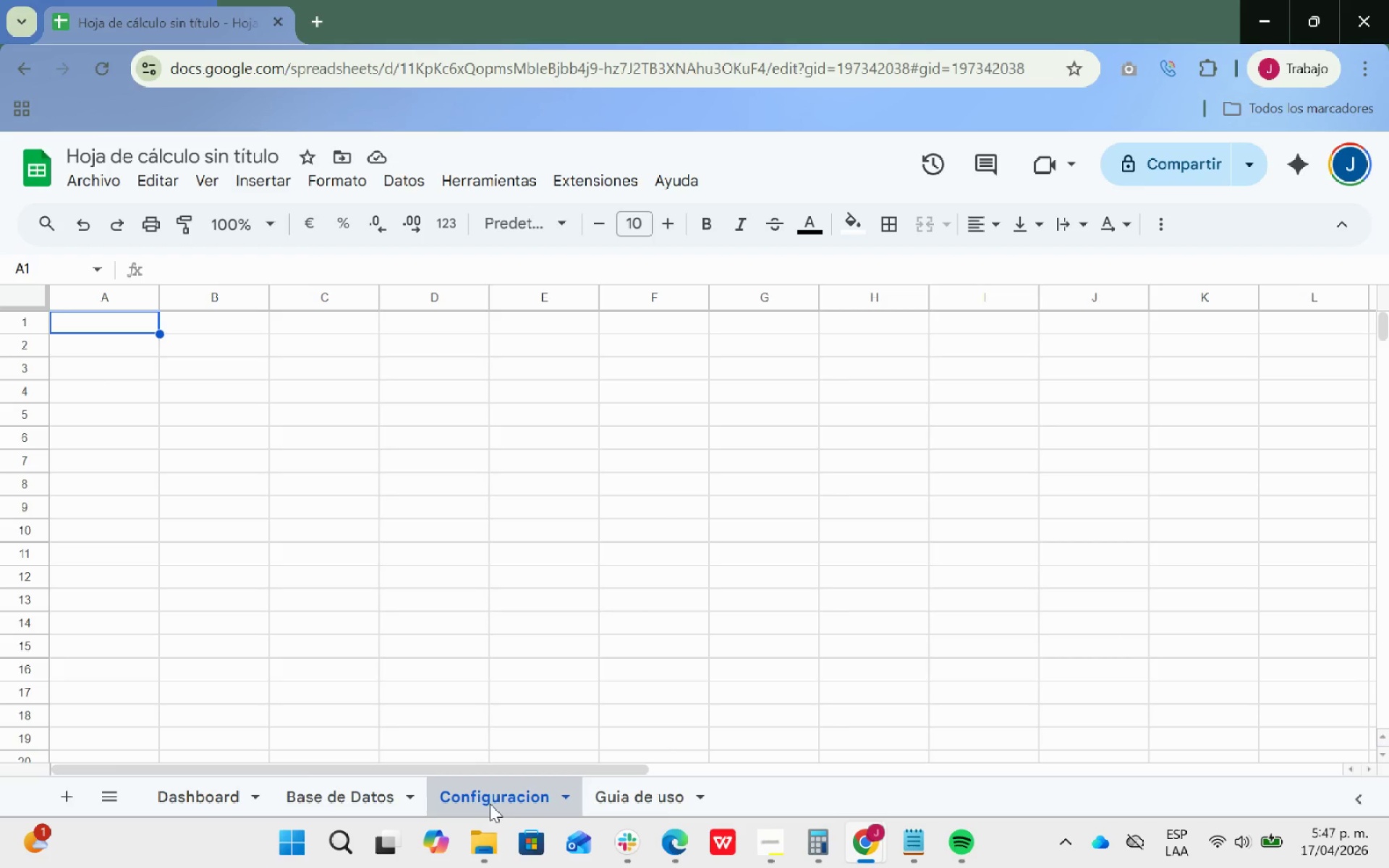 
left_click([80, 325])
 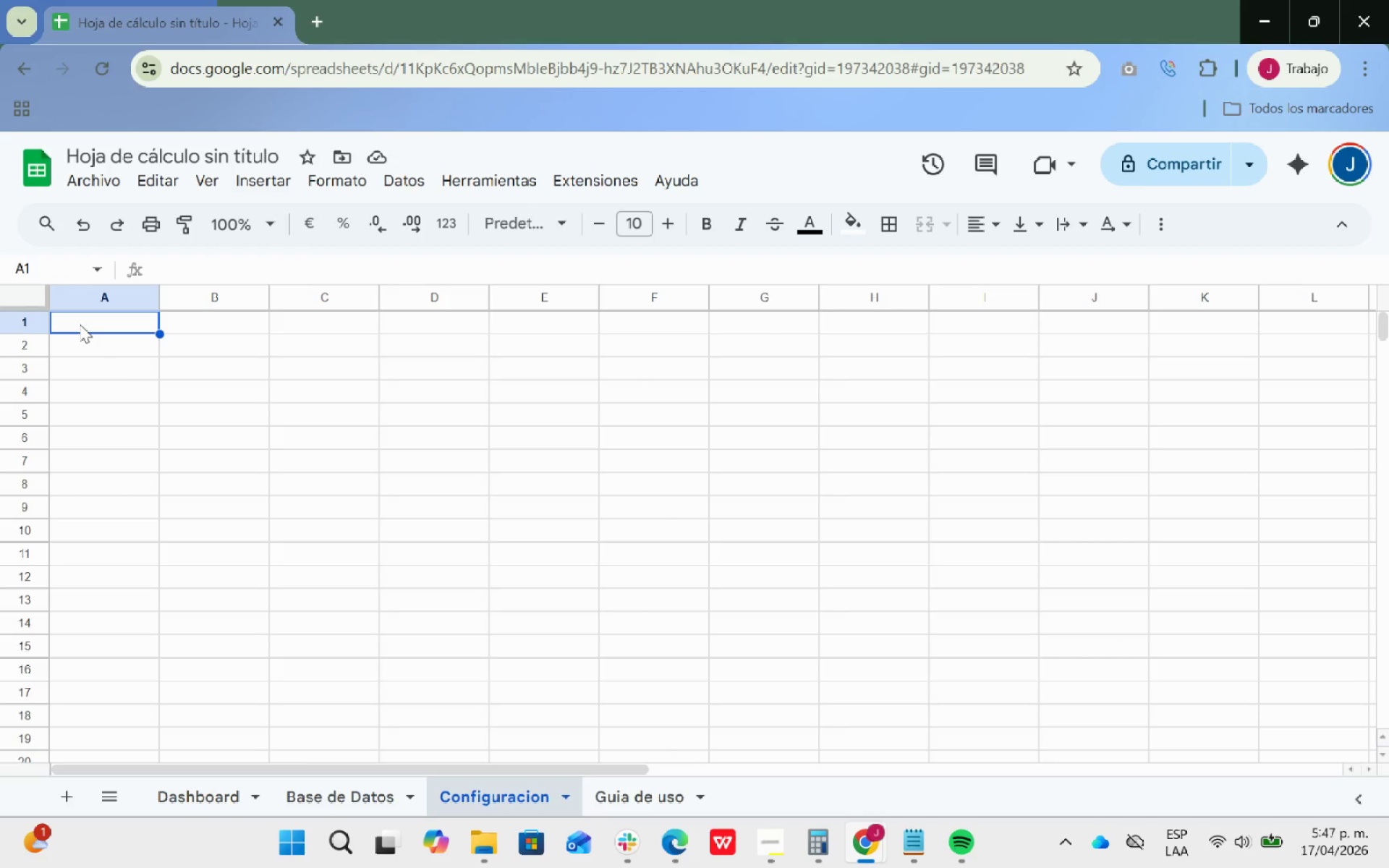 
key(Tab)
 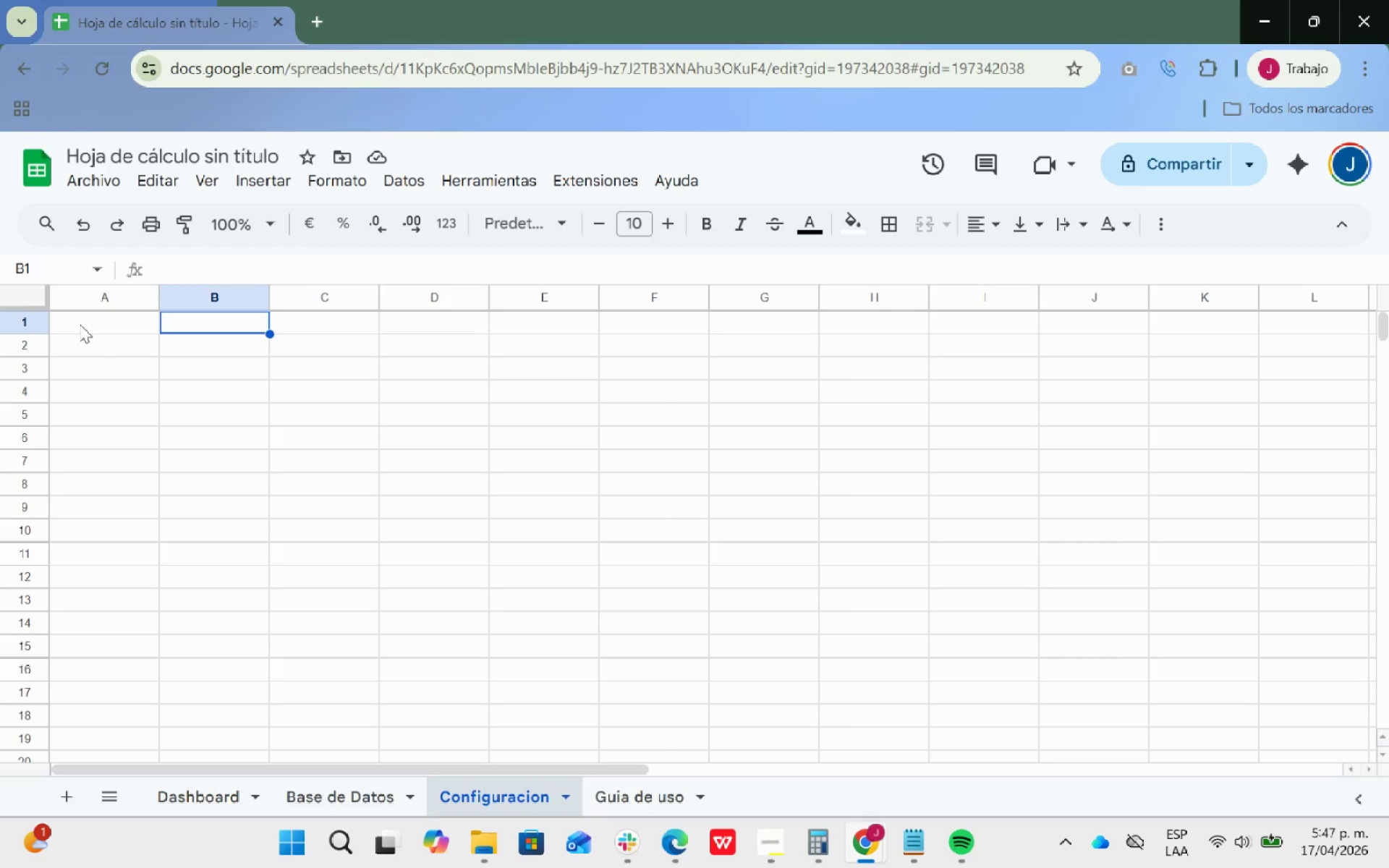 
key(ArrowLeft)
 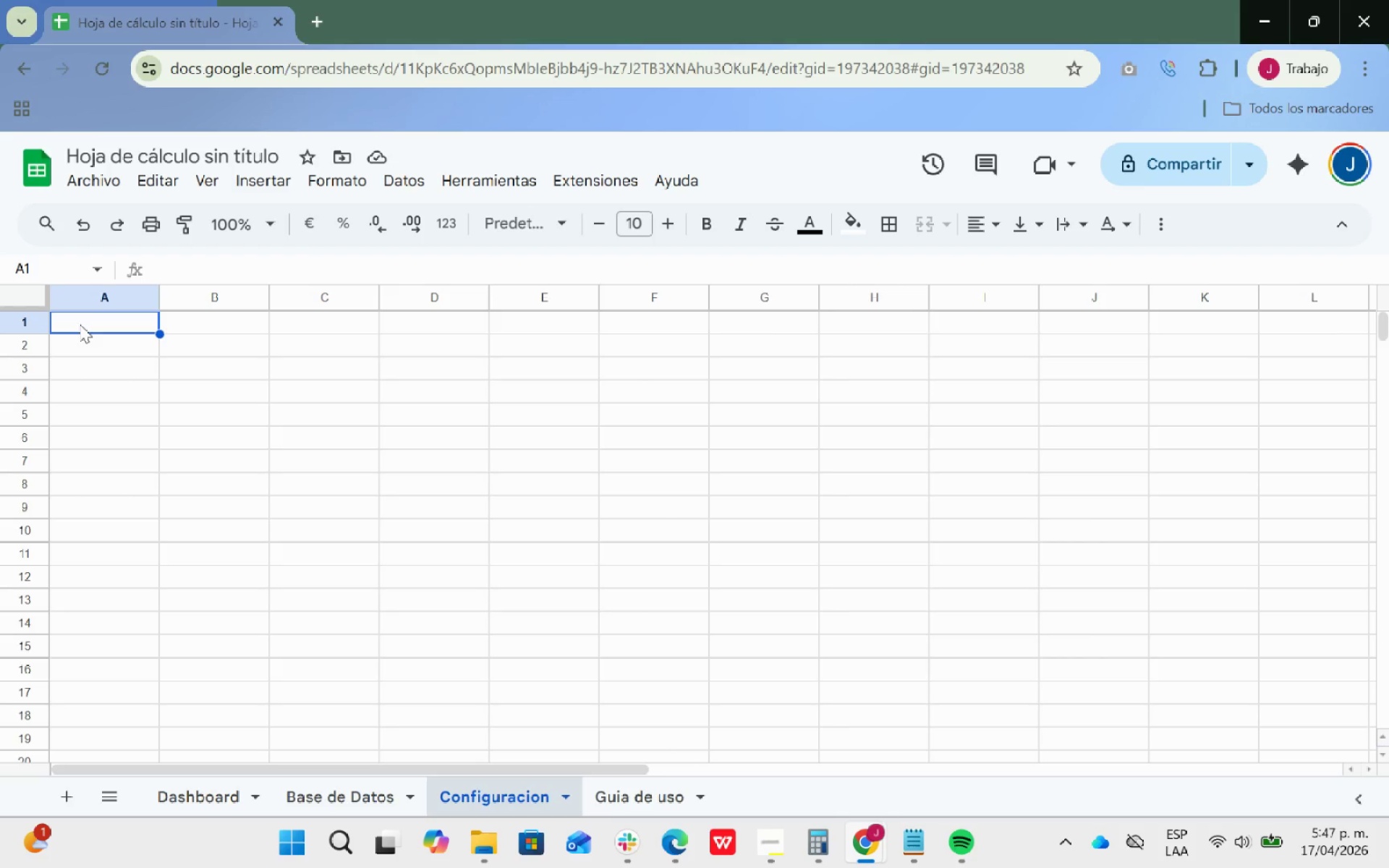 
type(Pl)
key(Backspace)
type(L)
key(Backspace)
type(lomeria)
 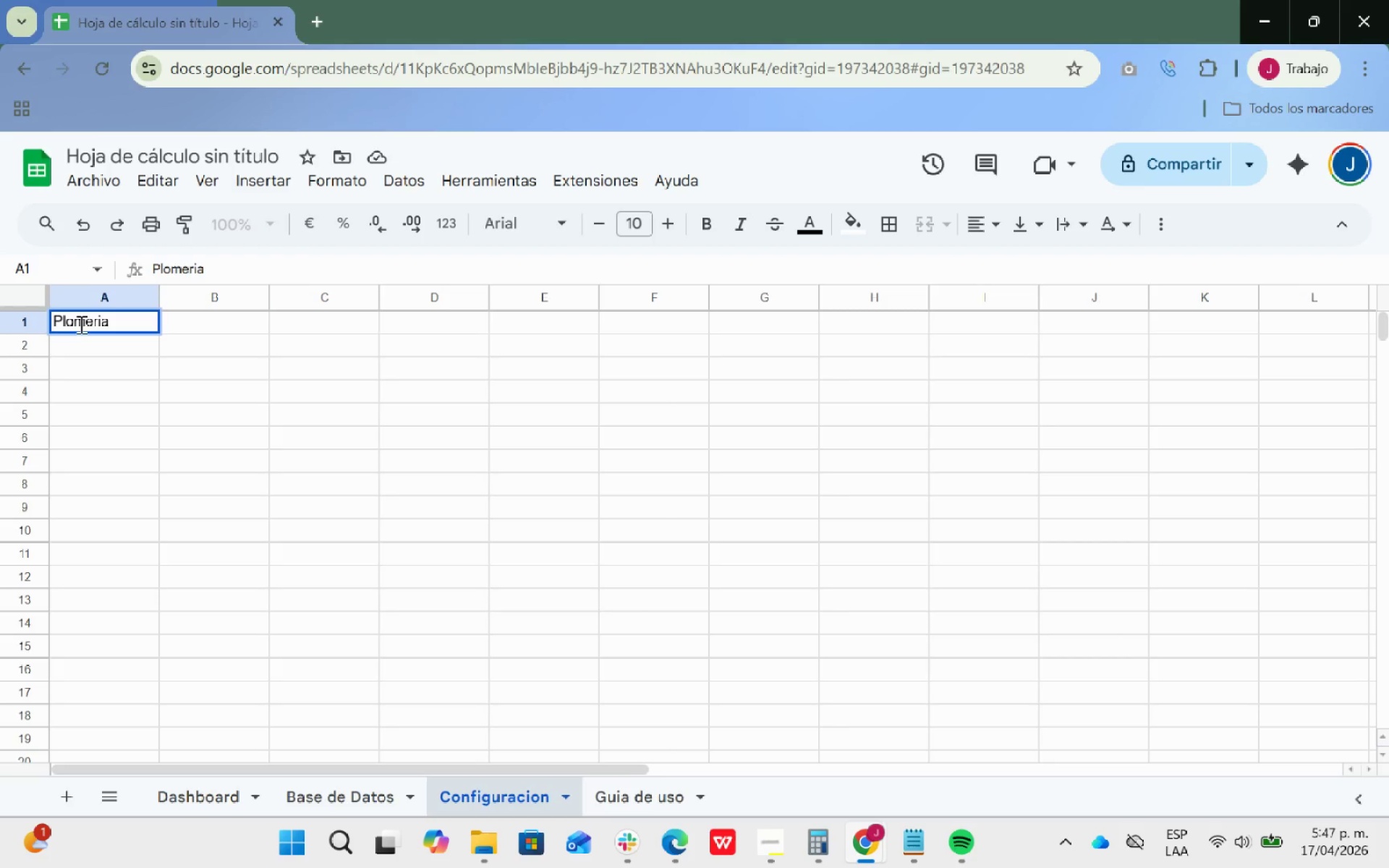 
key(ArrowRight)
 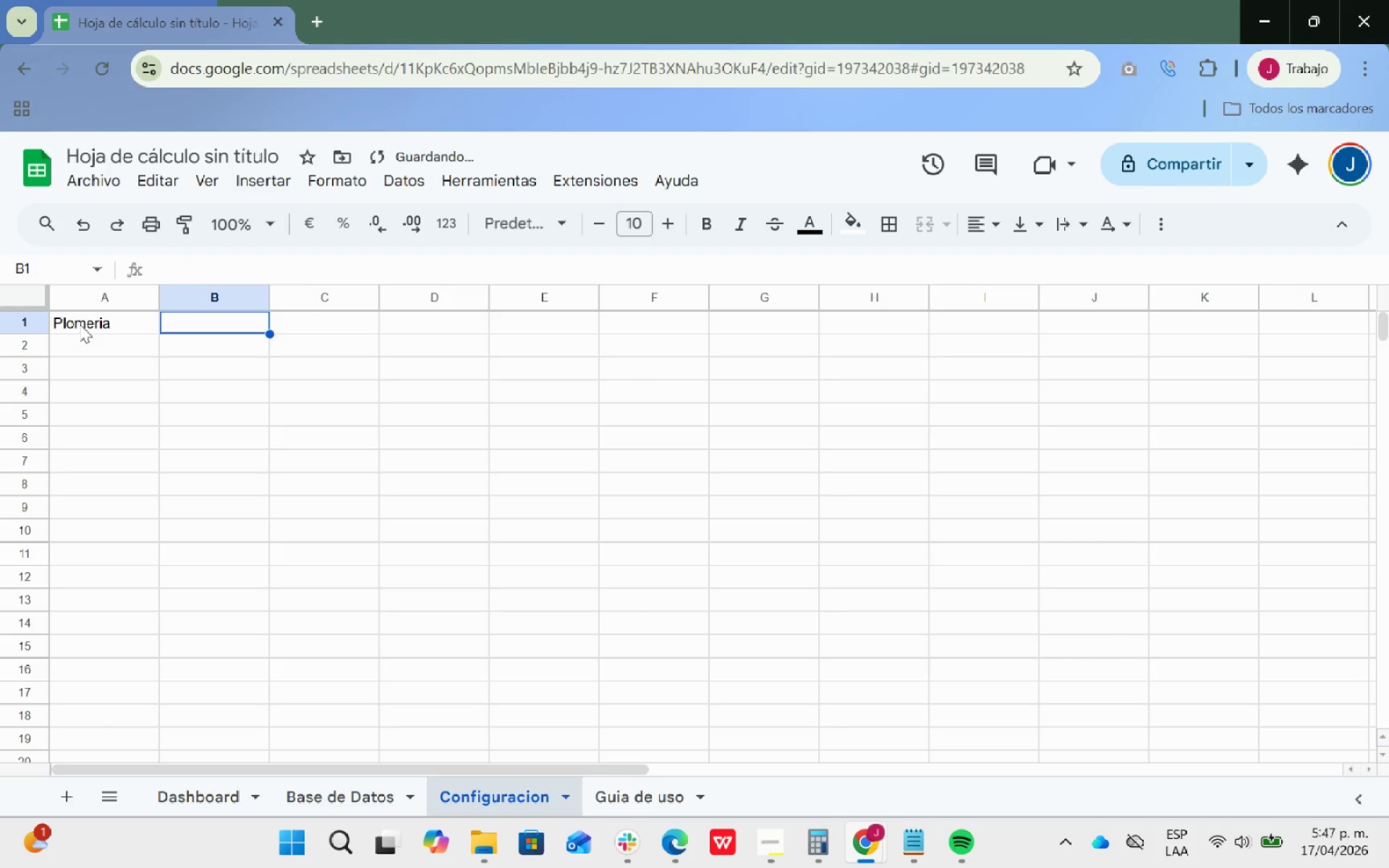 
type(Electriv)
key(Backspace)
type(cidad)
 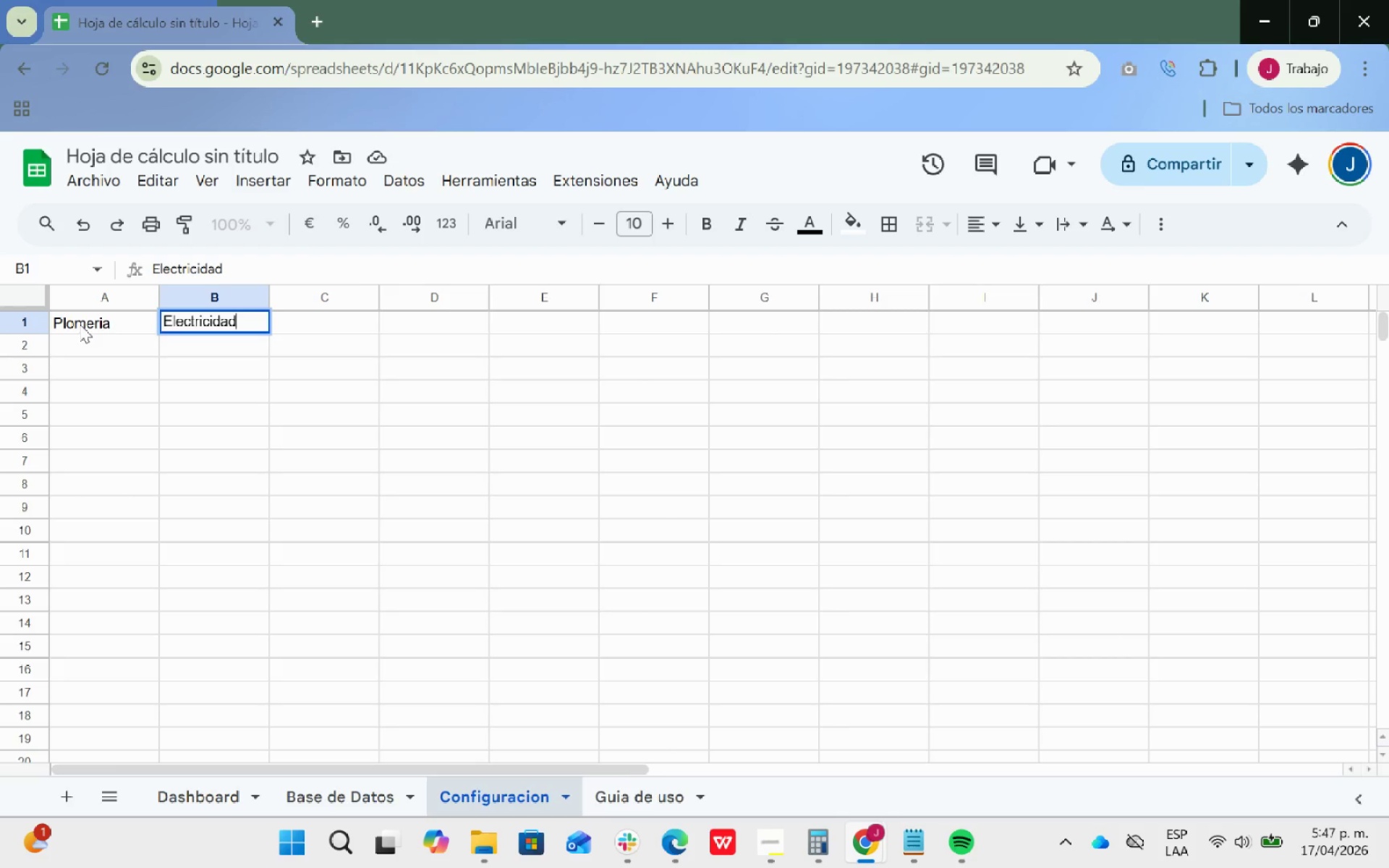 
key(ArrowRight)
 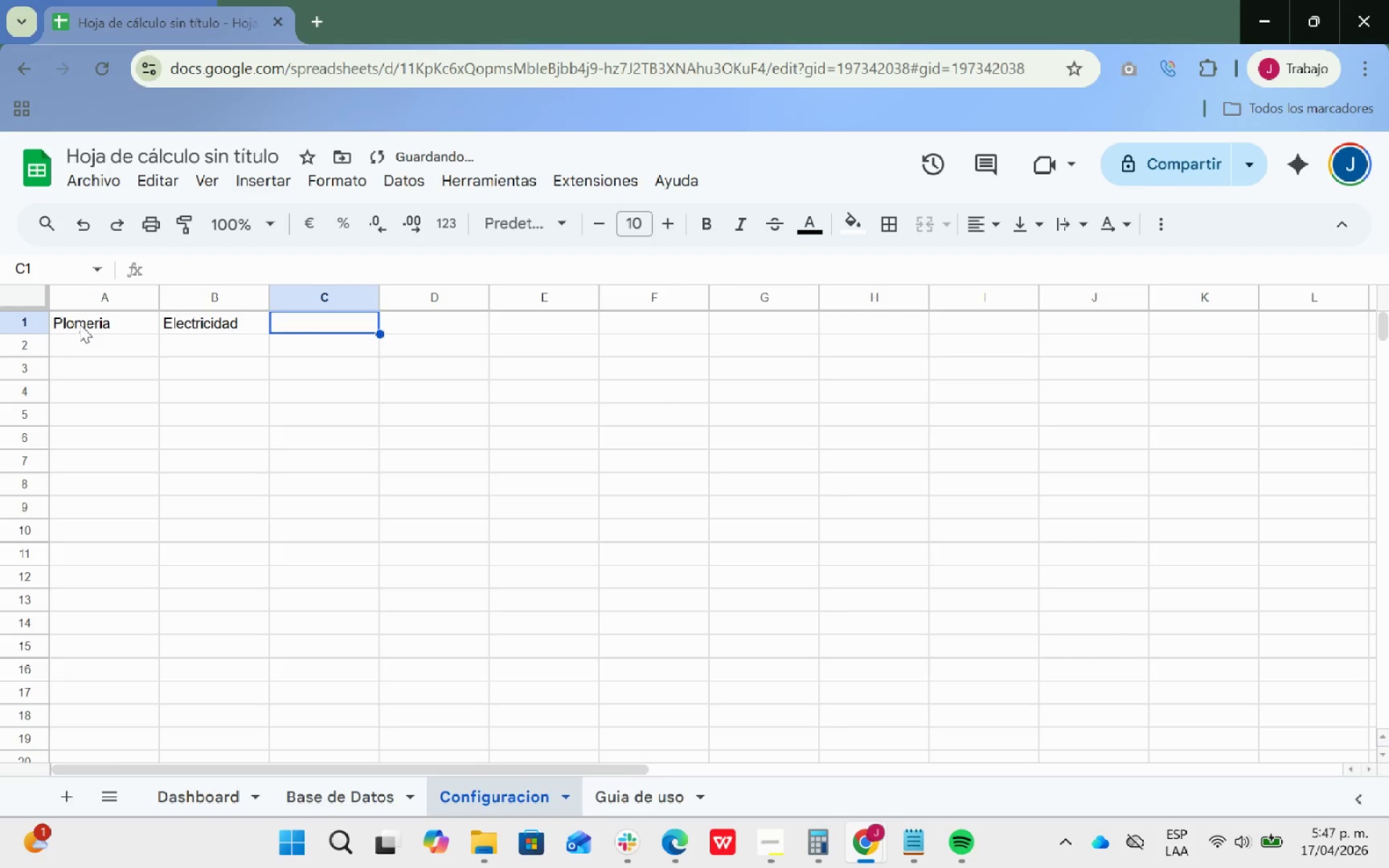 
type(Pintura )
key(Backspace)
 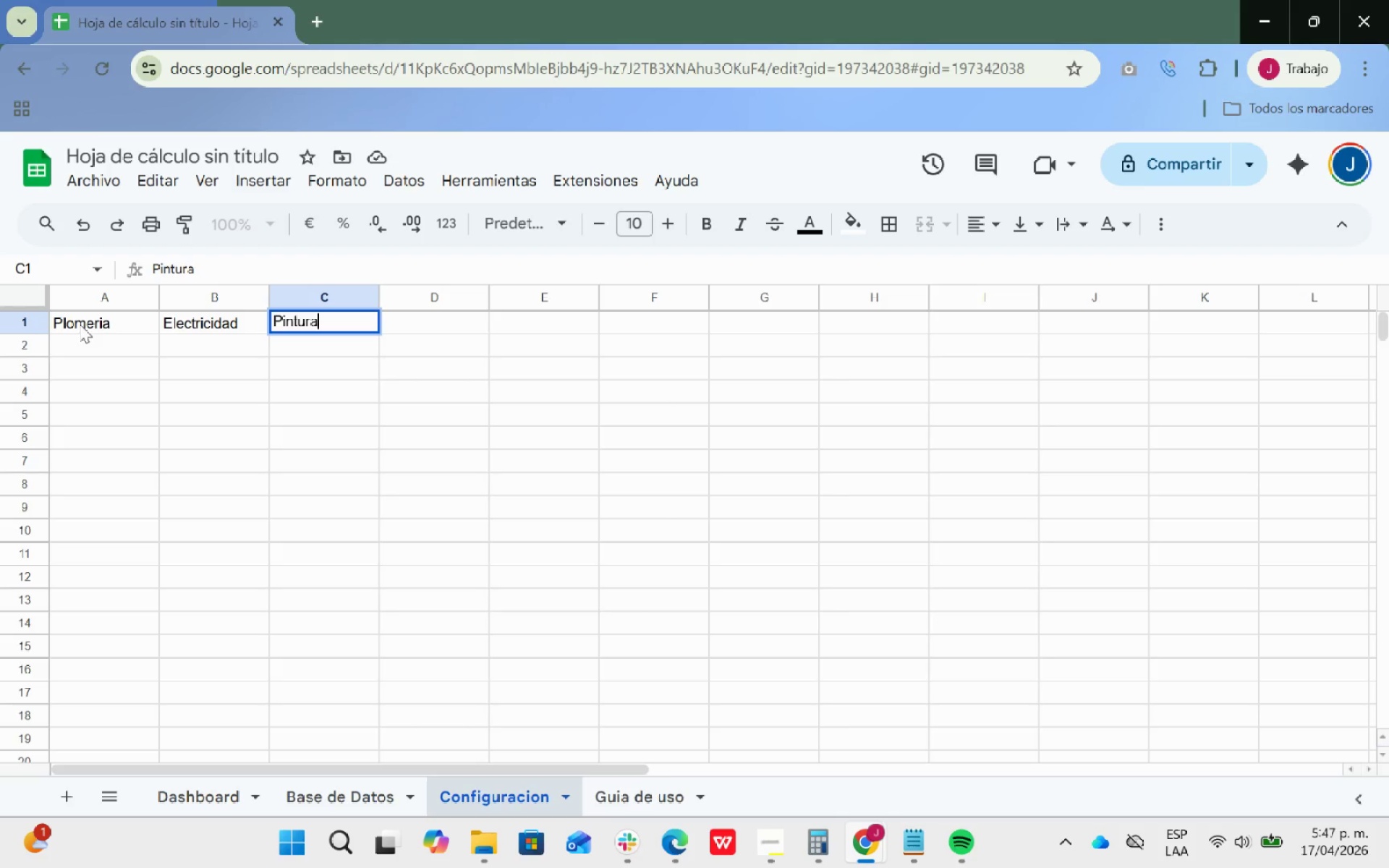 
key(Enter)
 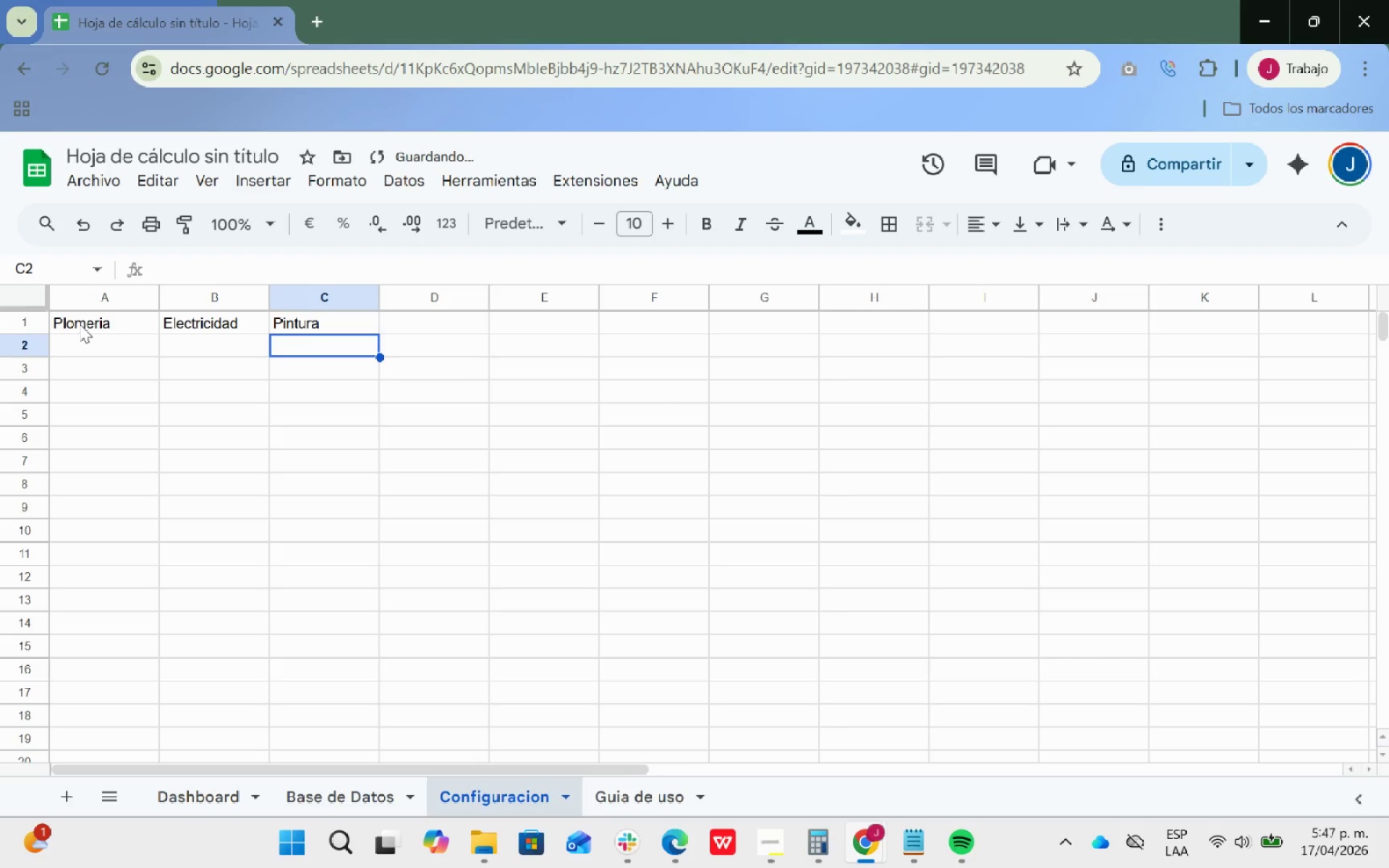 
key(ArrowUp)
 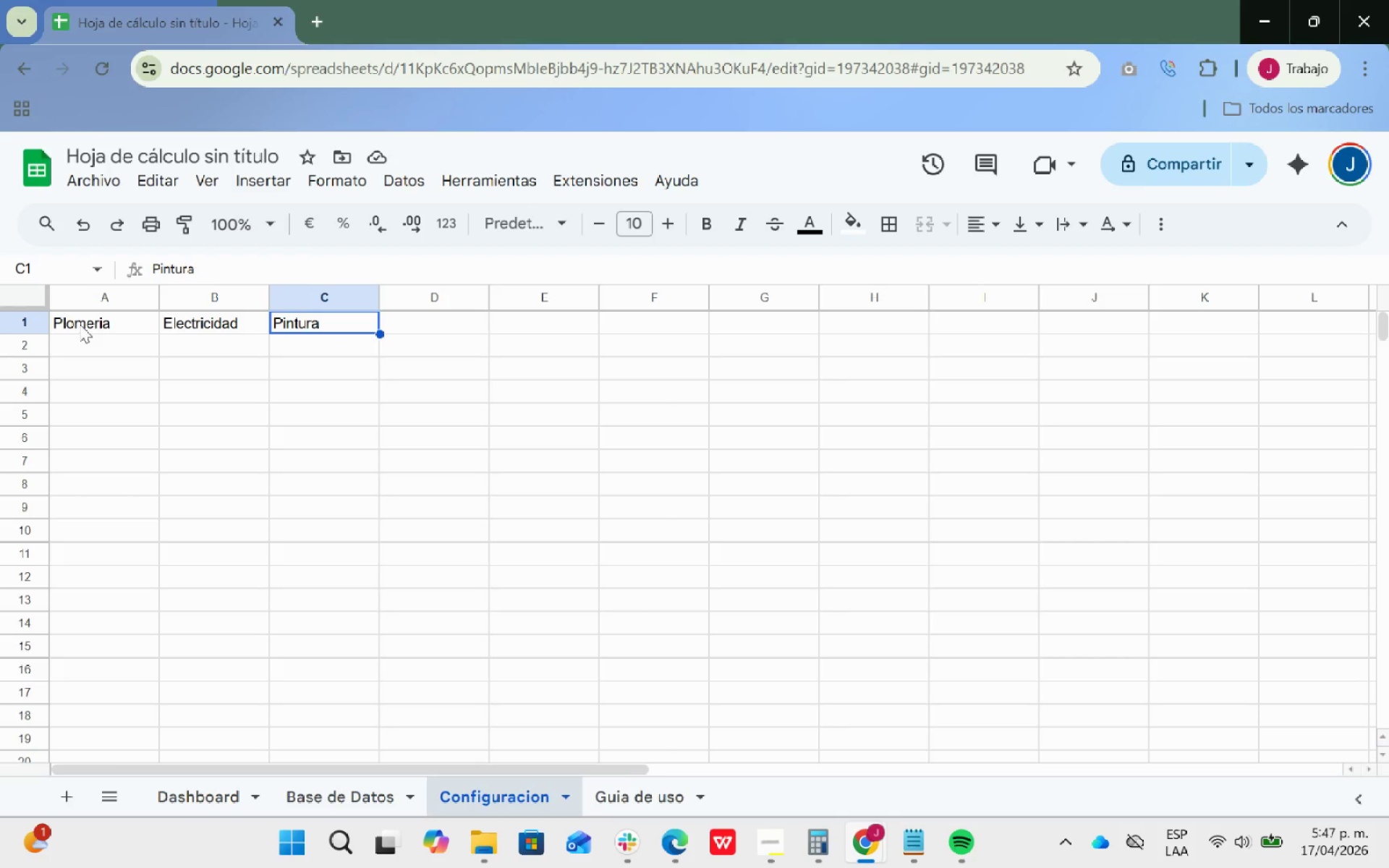 
wait(6.55)
 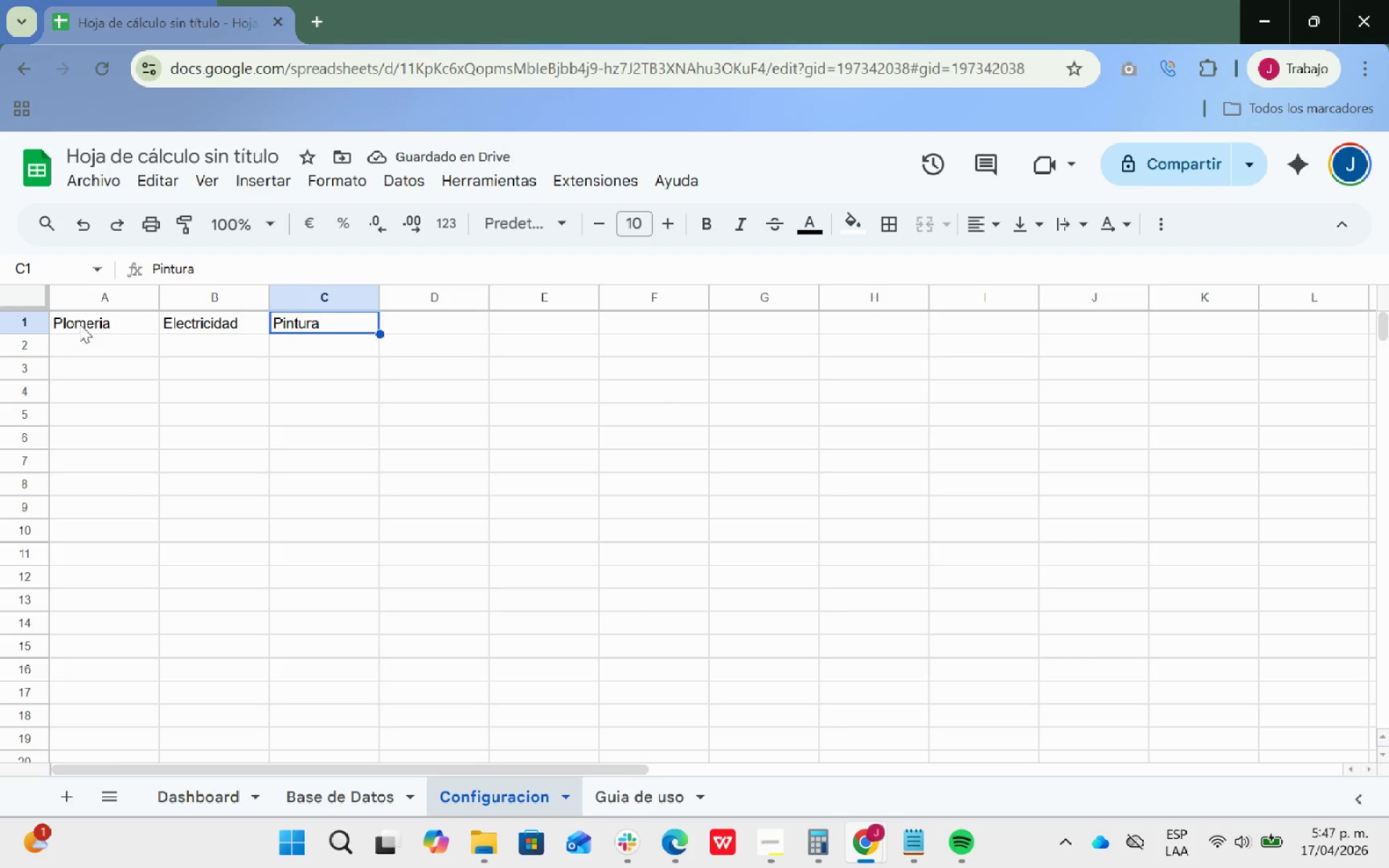 
key(ArrowRight)
 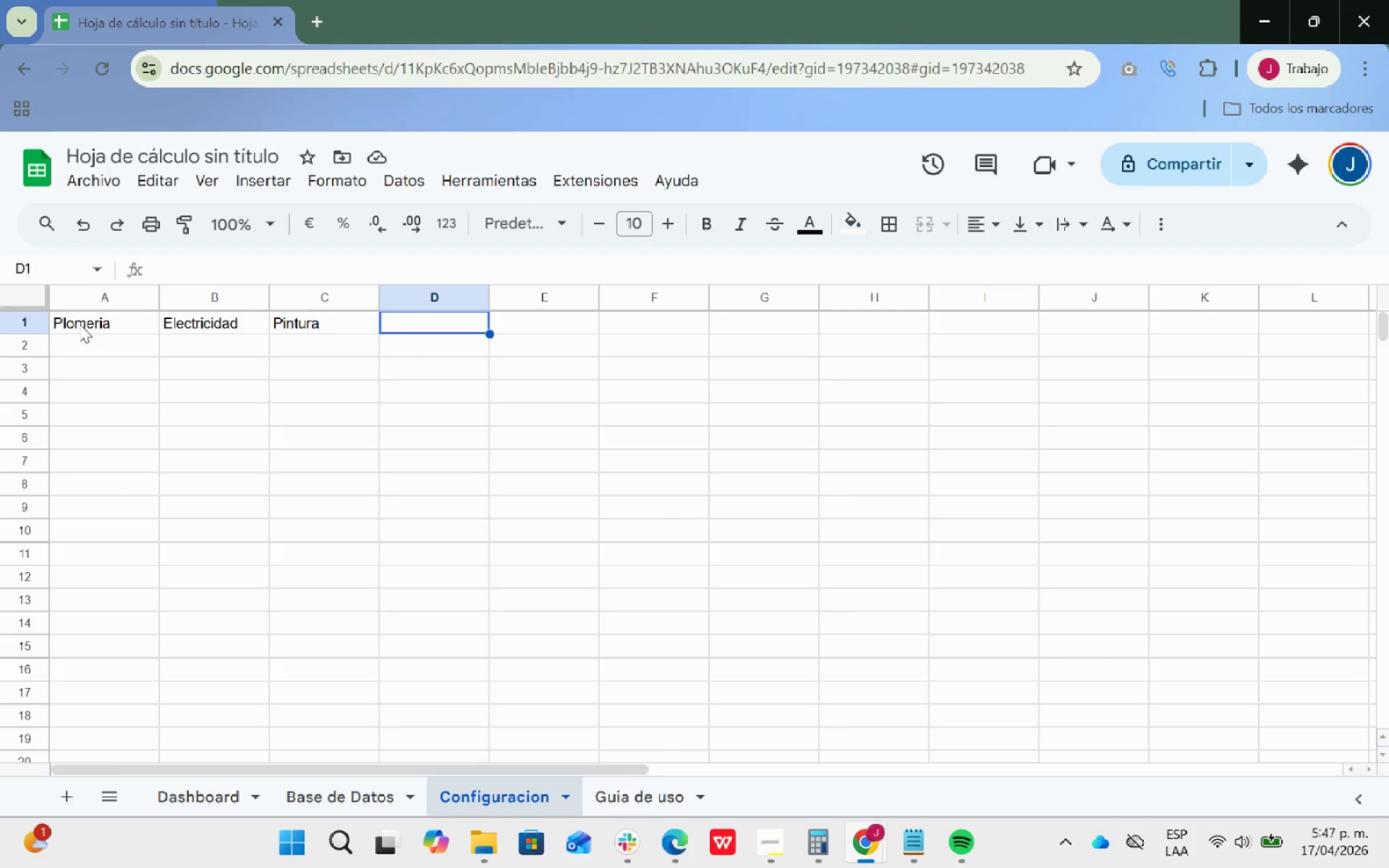 
type(Cap)
key(Backspace)
type(rpnteria )
key(Backspace)
key(Backspace)
key(Backspace)
key(Backspace)
key(Backspace)
key(Backspace)
key(Backspace)
type(interia)
 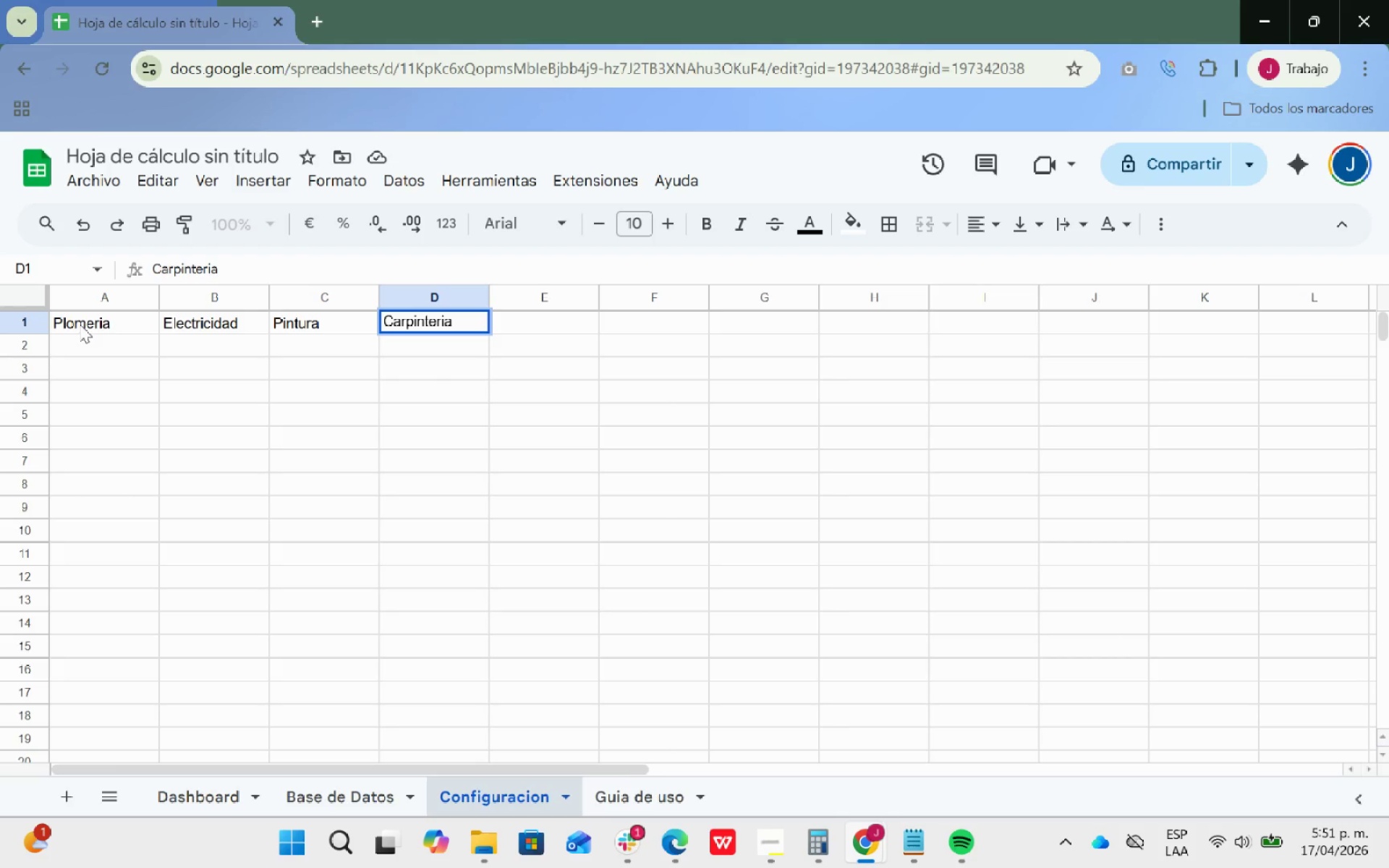 
wait(194.48)
 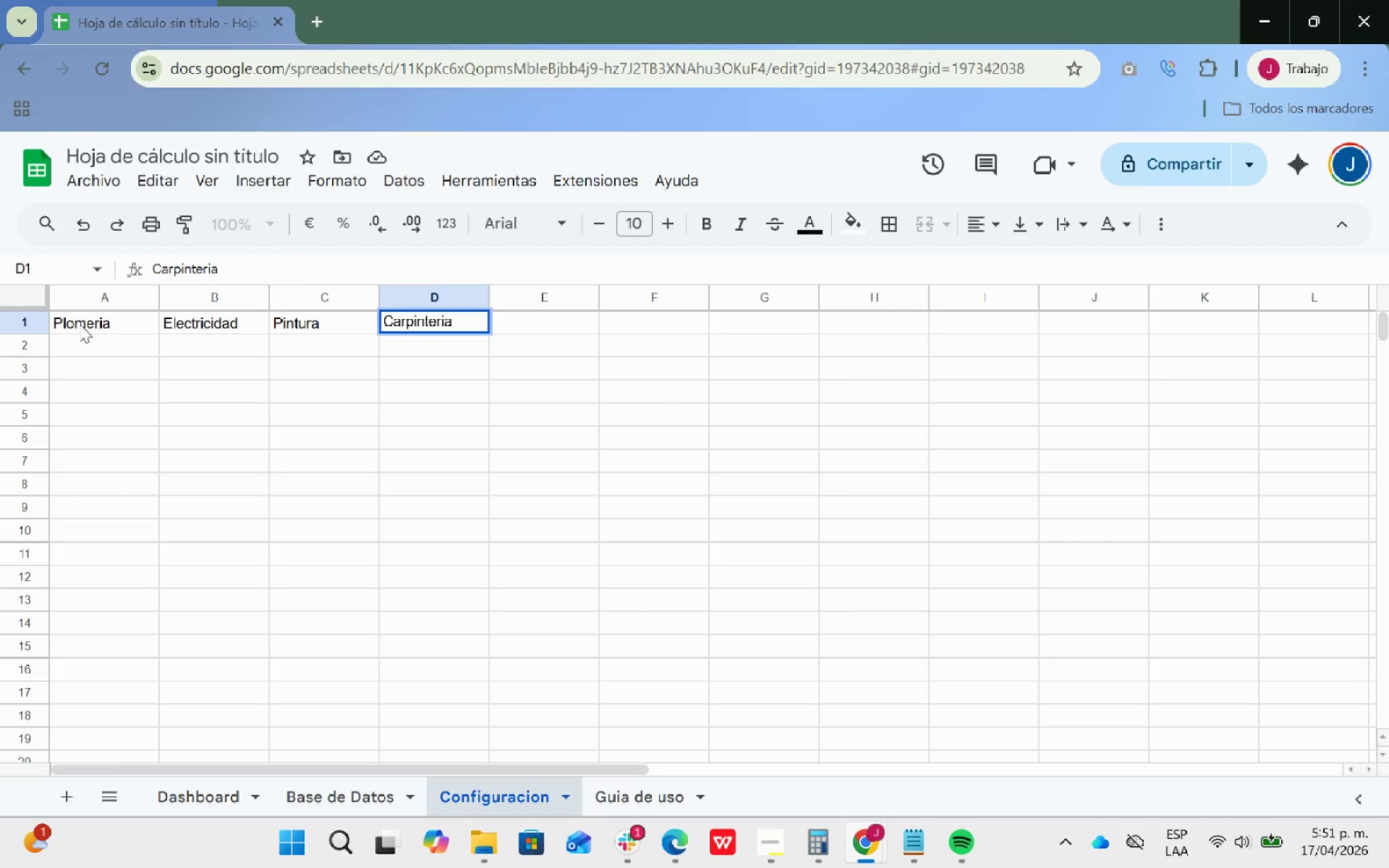 
key(ArrowDown)
 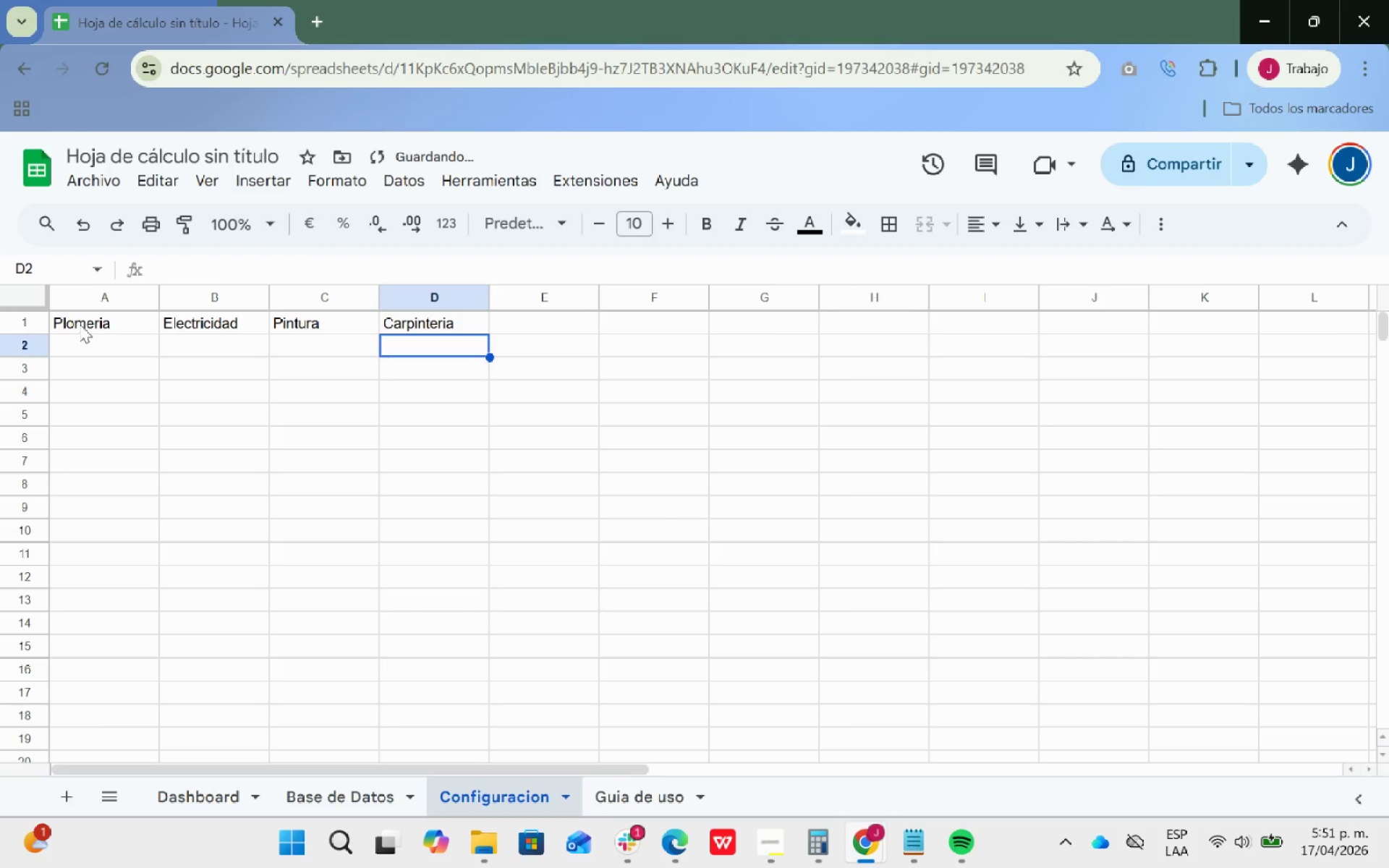 
key(ArrowLeft)
 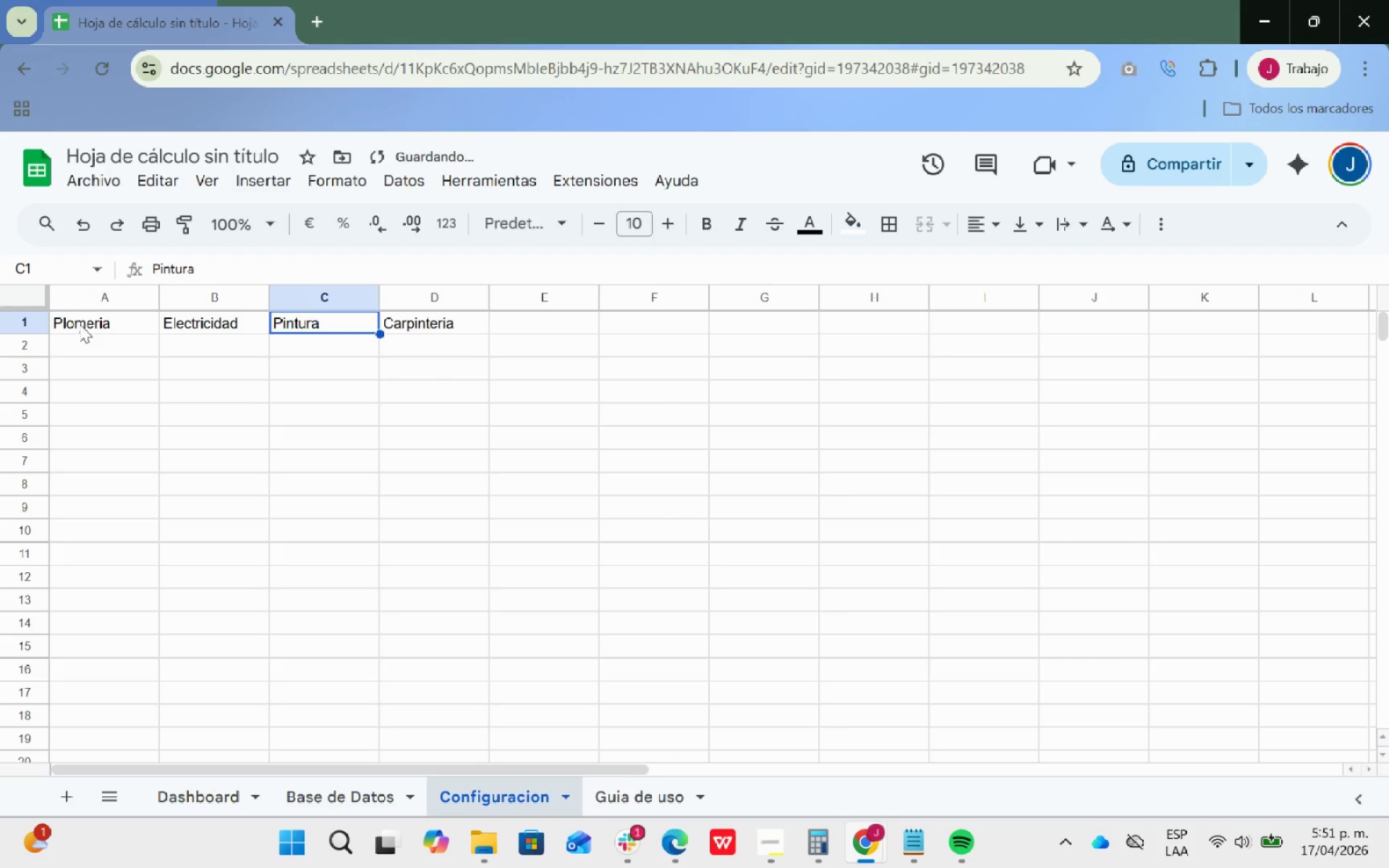 
key(ArrowUp)
 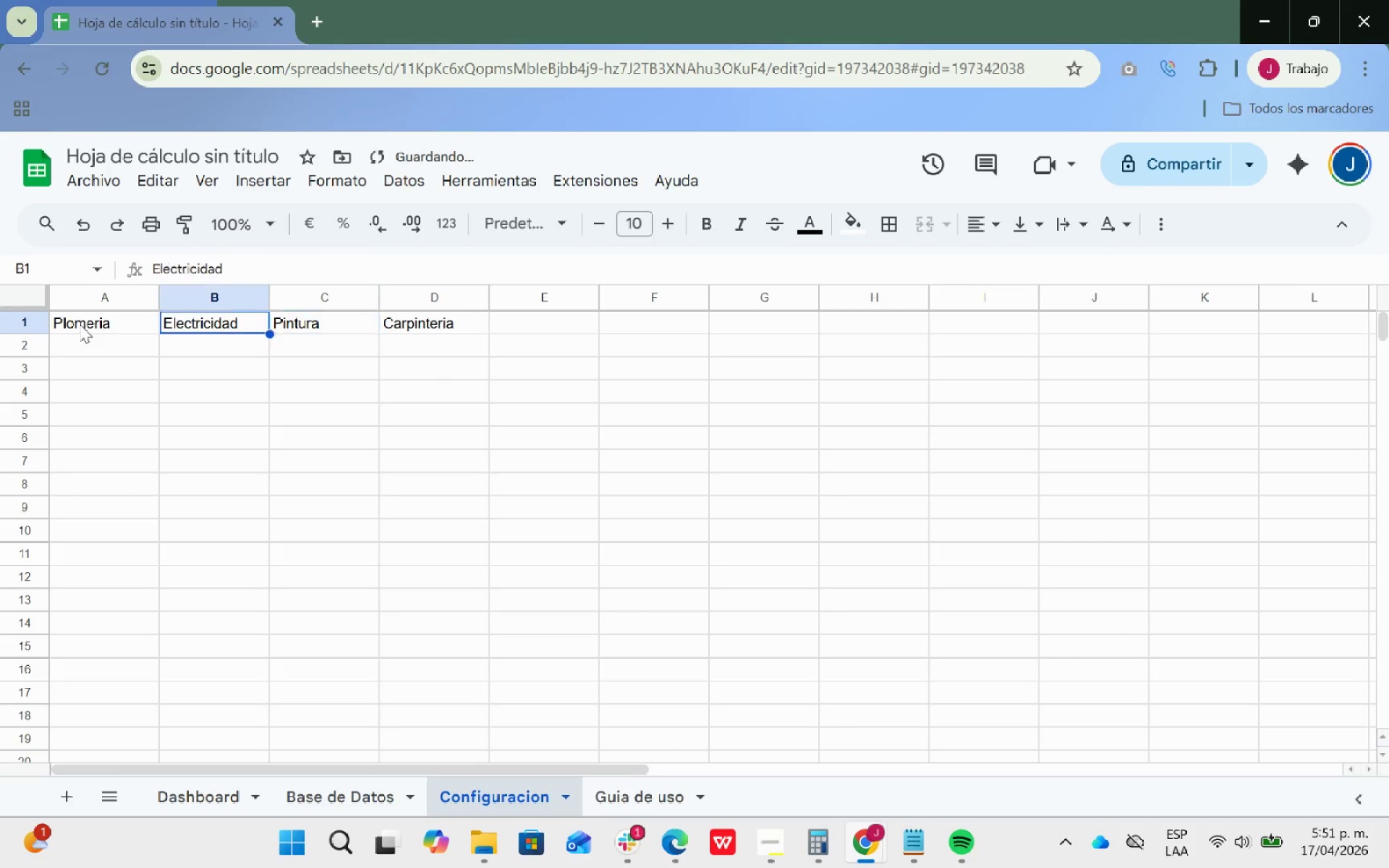 
key(ArrowLeft)
 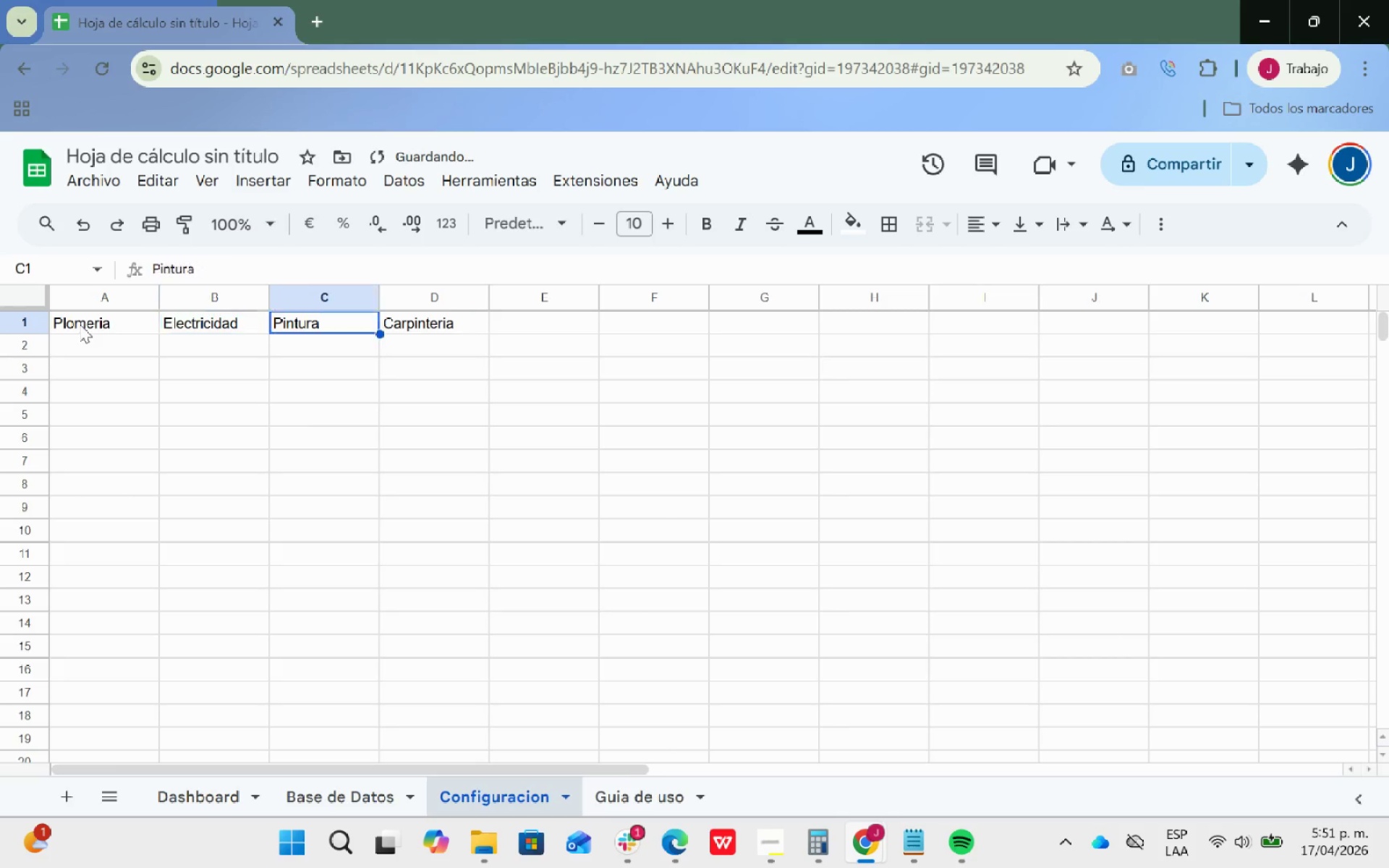 
key(ArrowRight)
 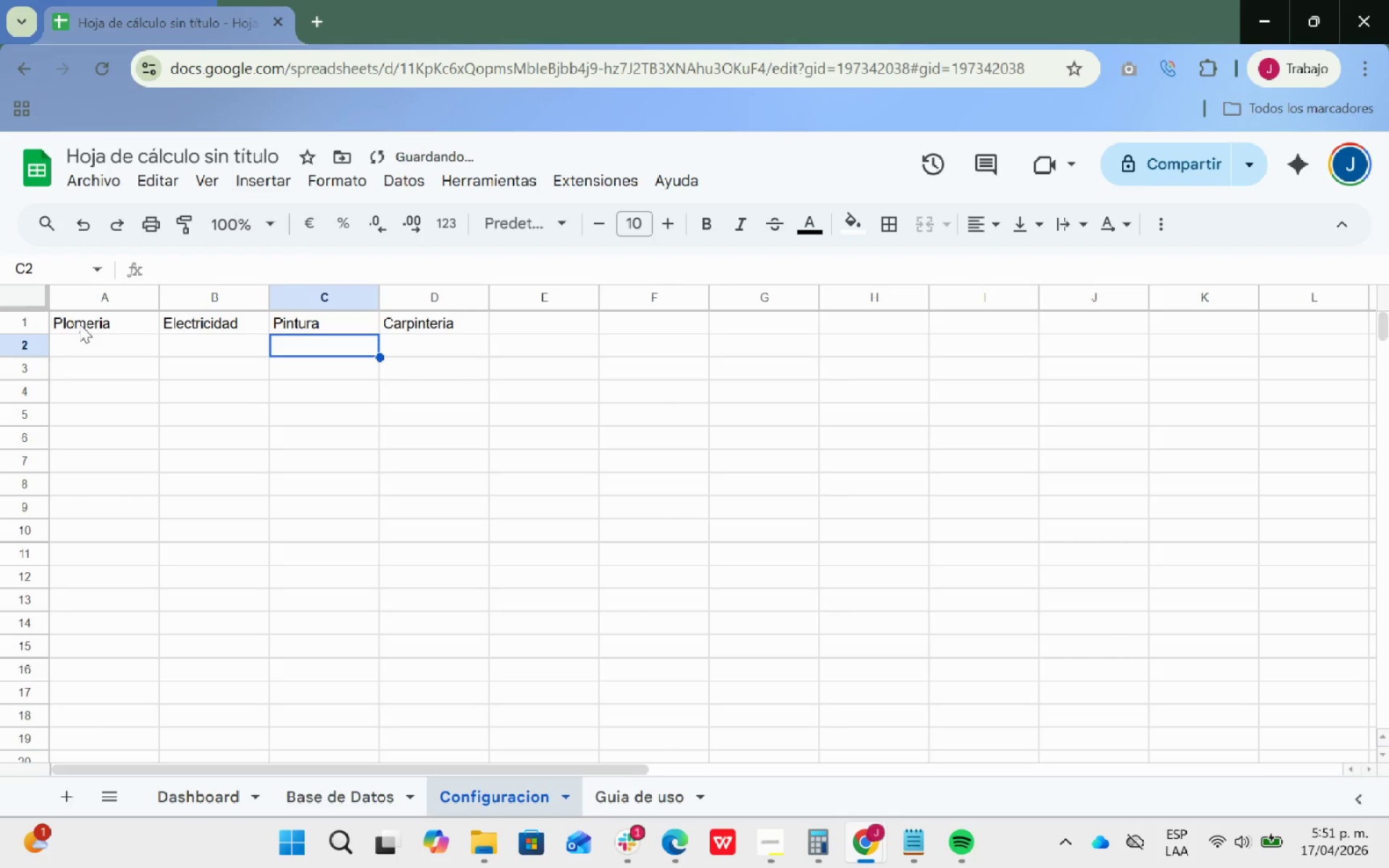 
key(ArrowDown)
 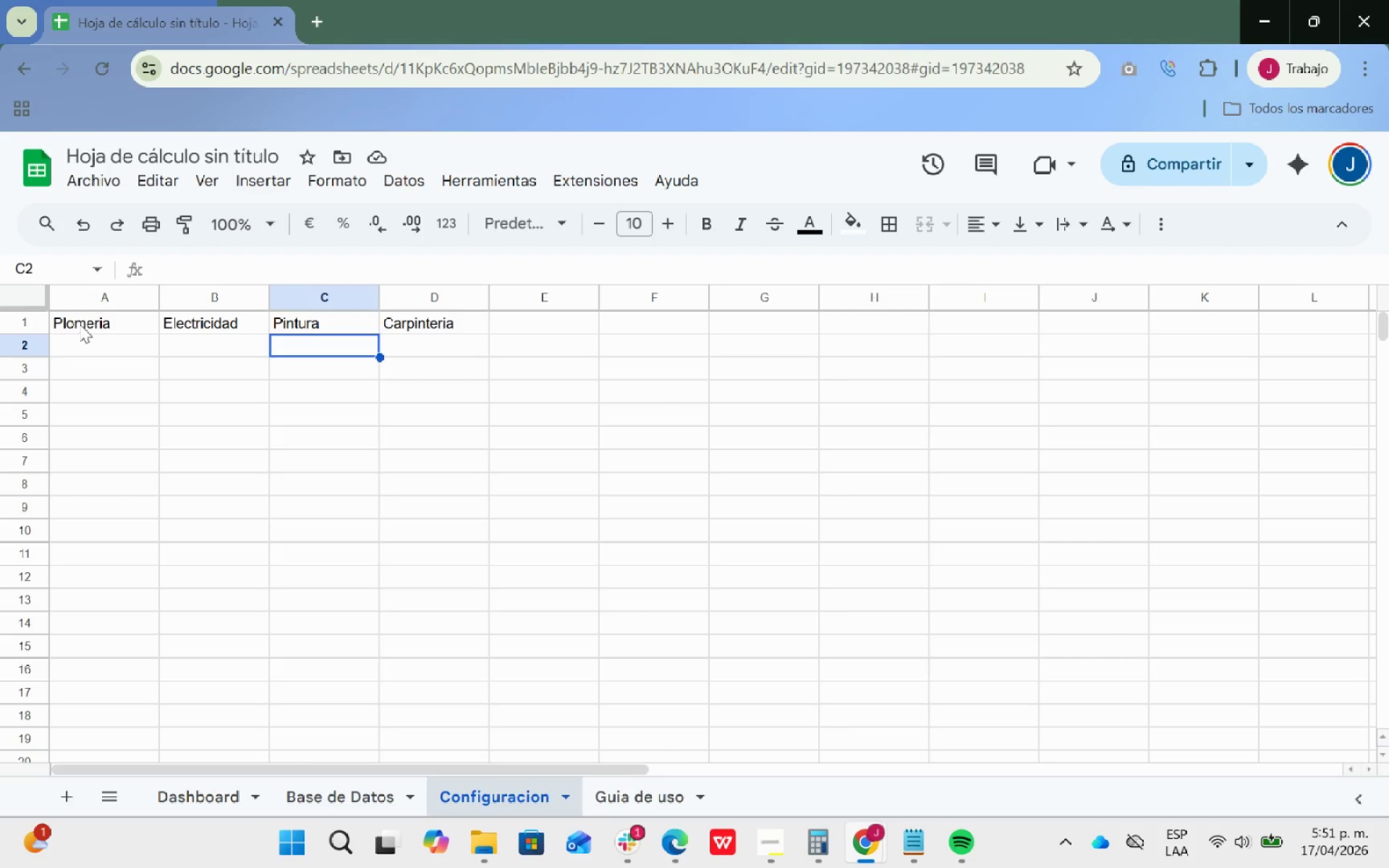 
wait(38.09)
 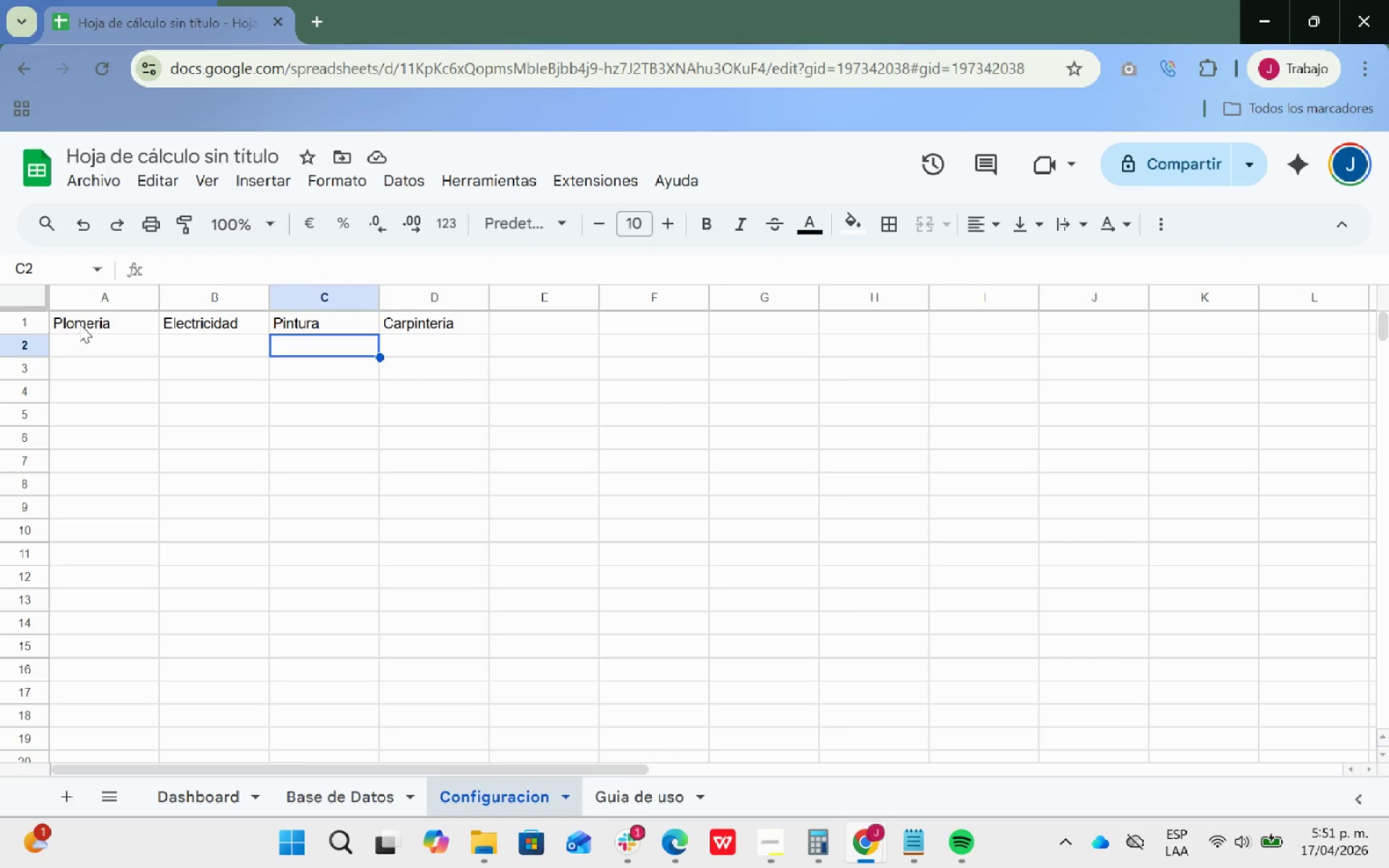 
key(Alt+Tab)
 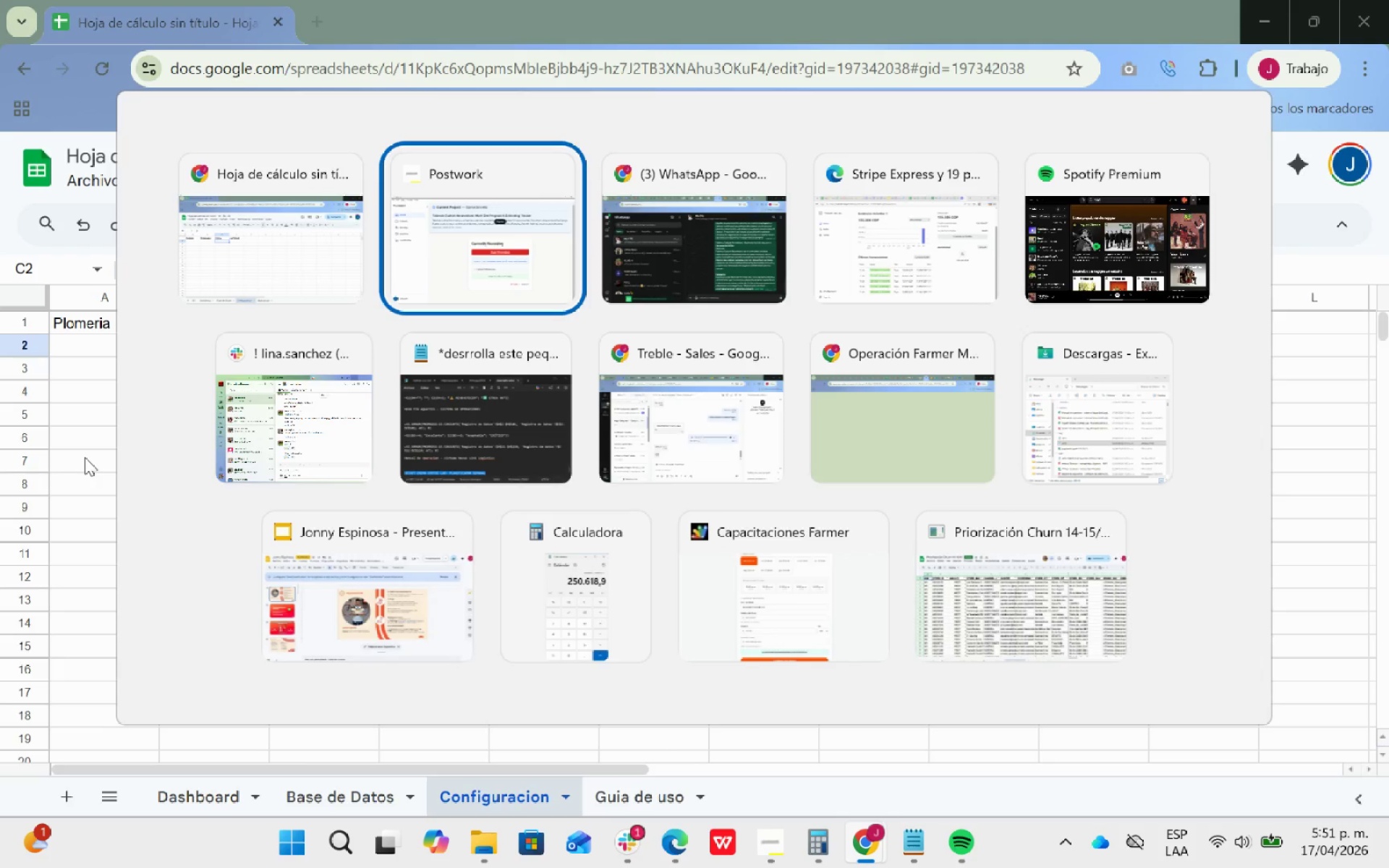 
key(Alt+Tab)
 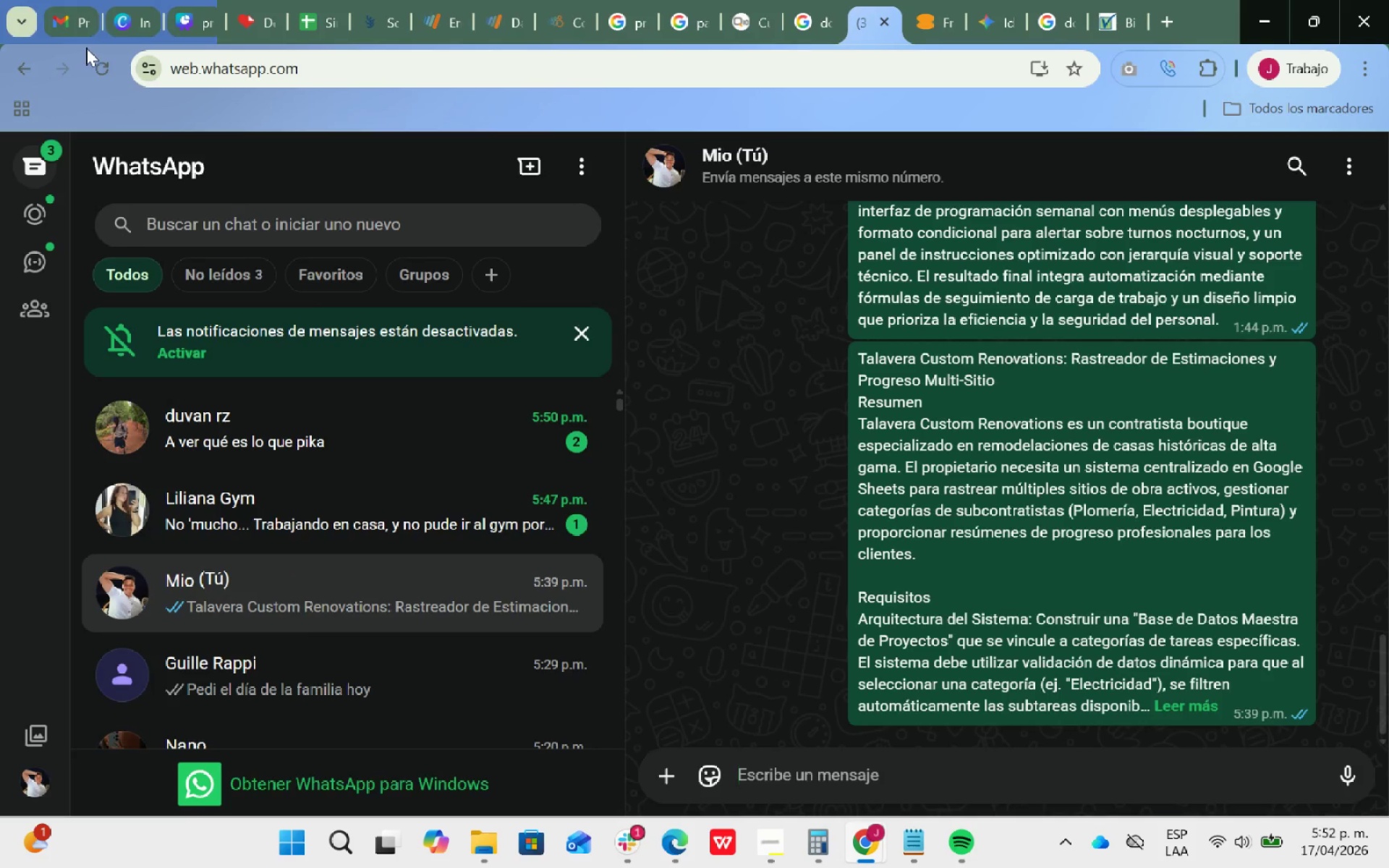 
left_click_drag(start_coordinate=[70, 20], to_coordinate=[94, 466])
 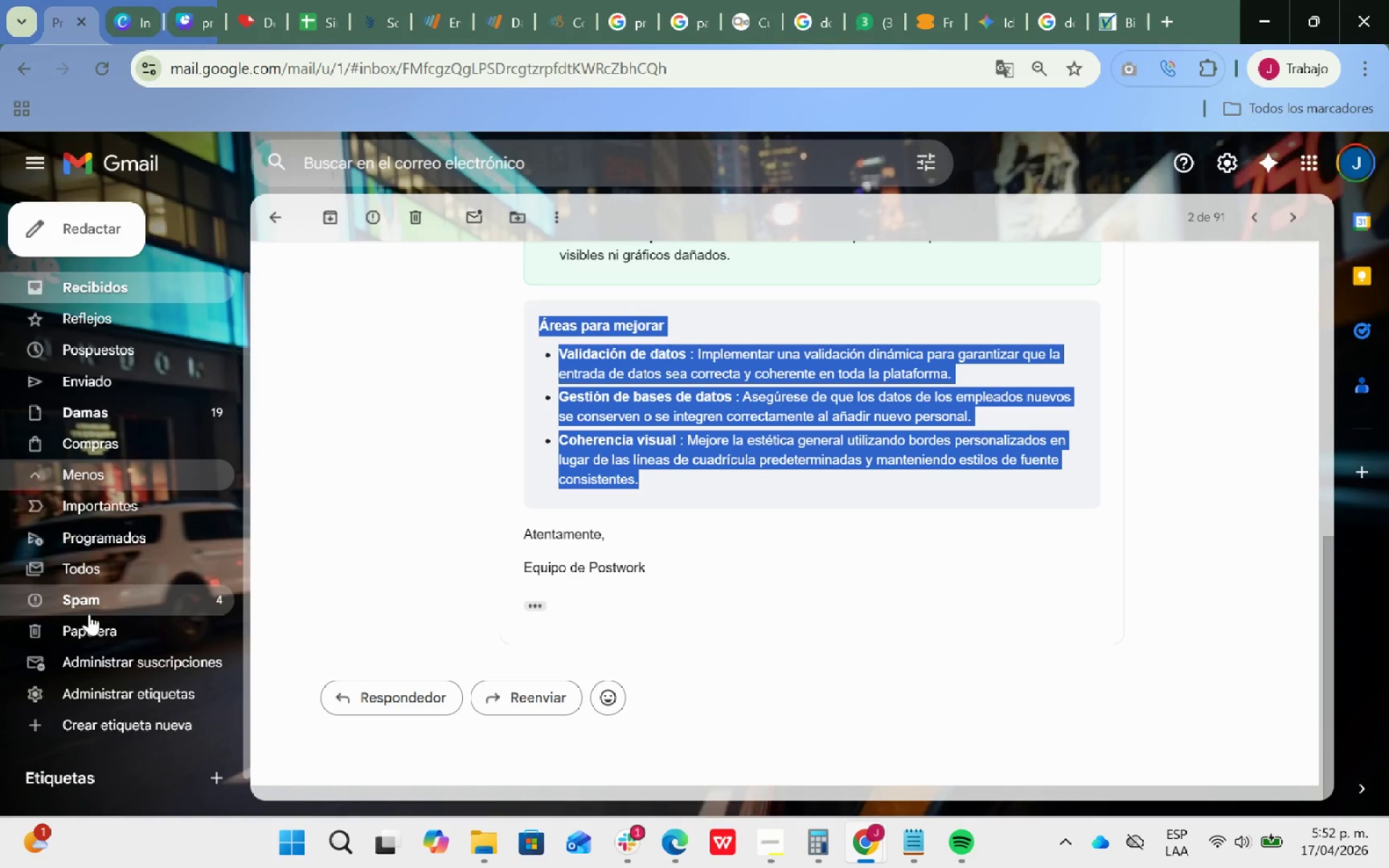 
left_click([94, 466])
 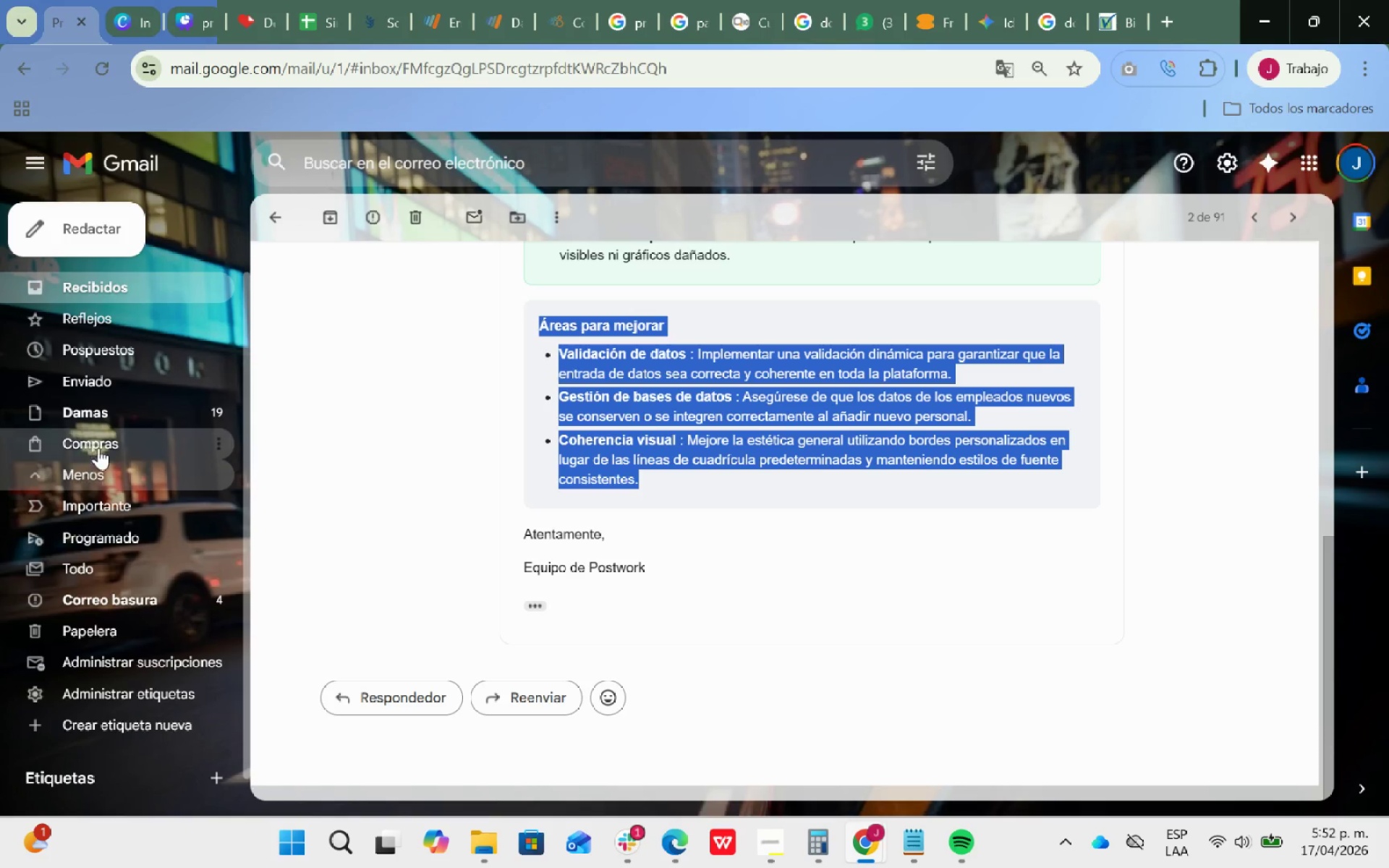 
left_click([102, 383])
 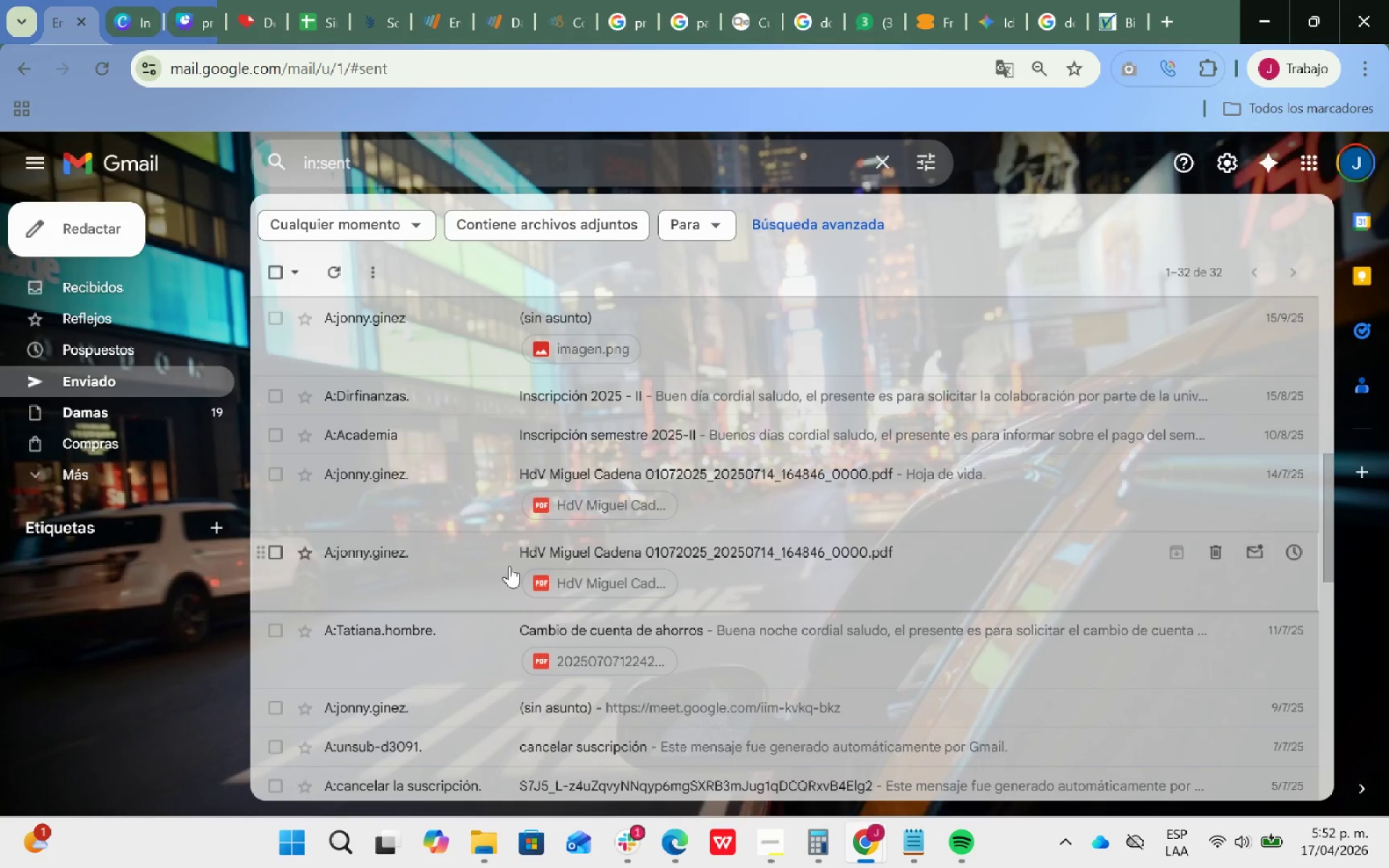 
scroll: coordinate [563, 495], scroll_direction: up, amount: 25.0
 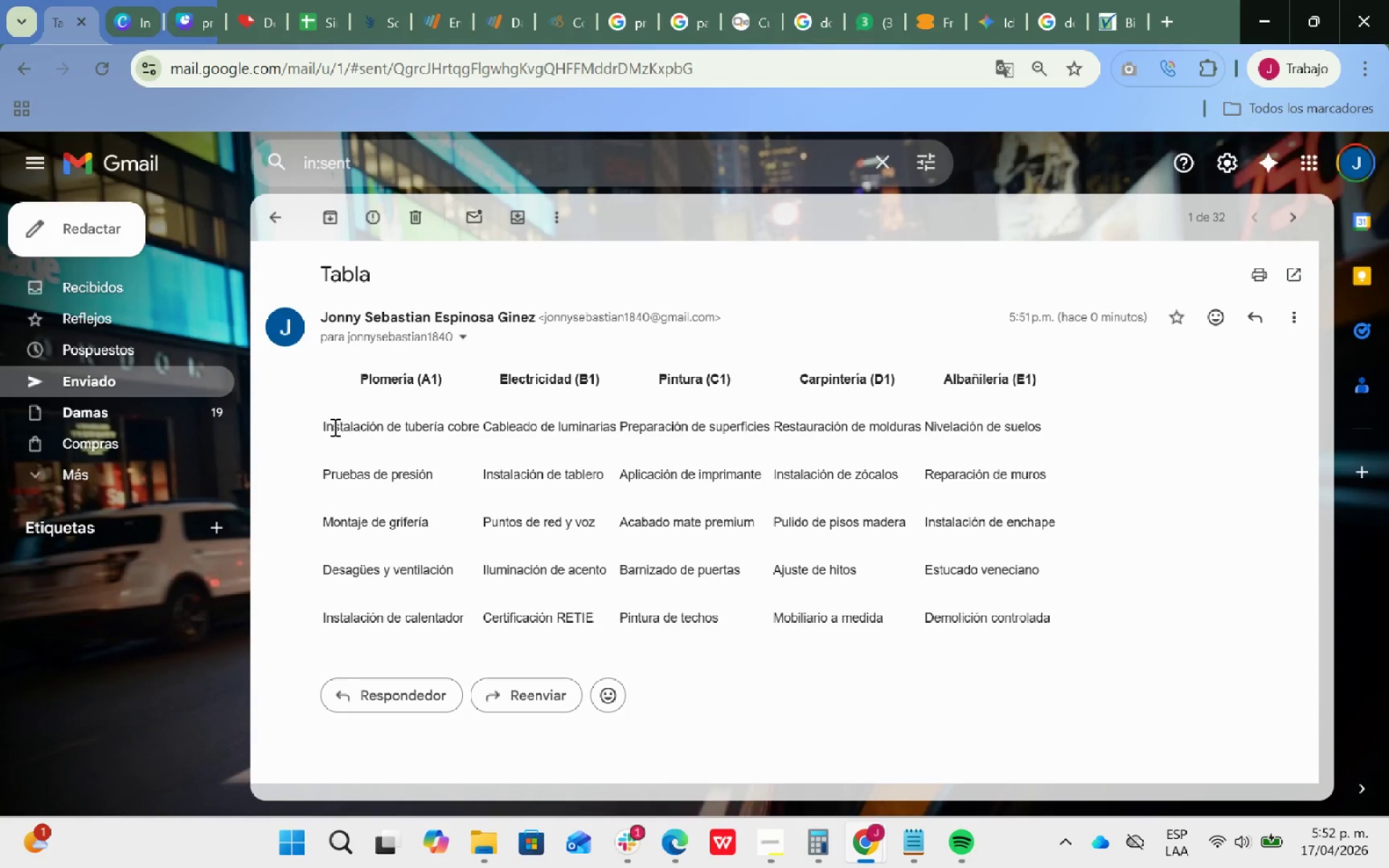 
left_click_drag(start_coordinate=[326, 424], to_coordinate=[1048, 626])
 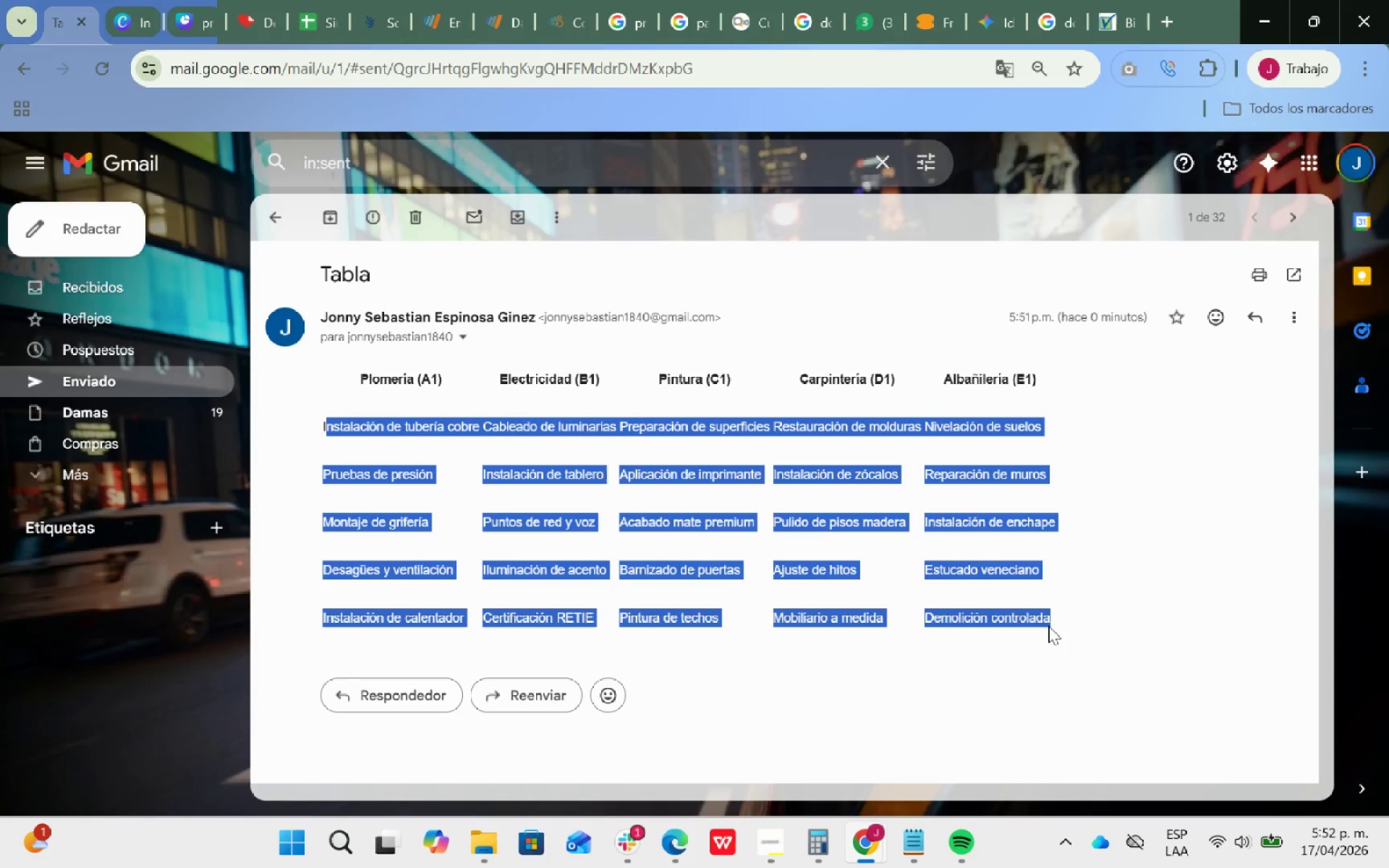 
key(Control+ControlLeft)
 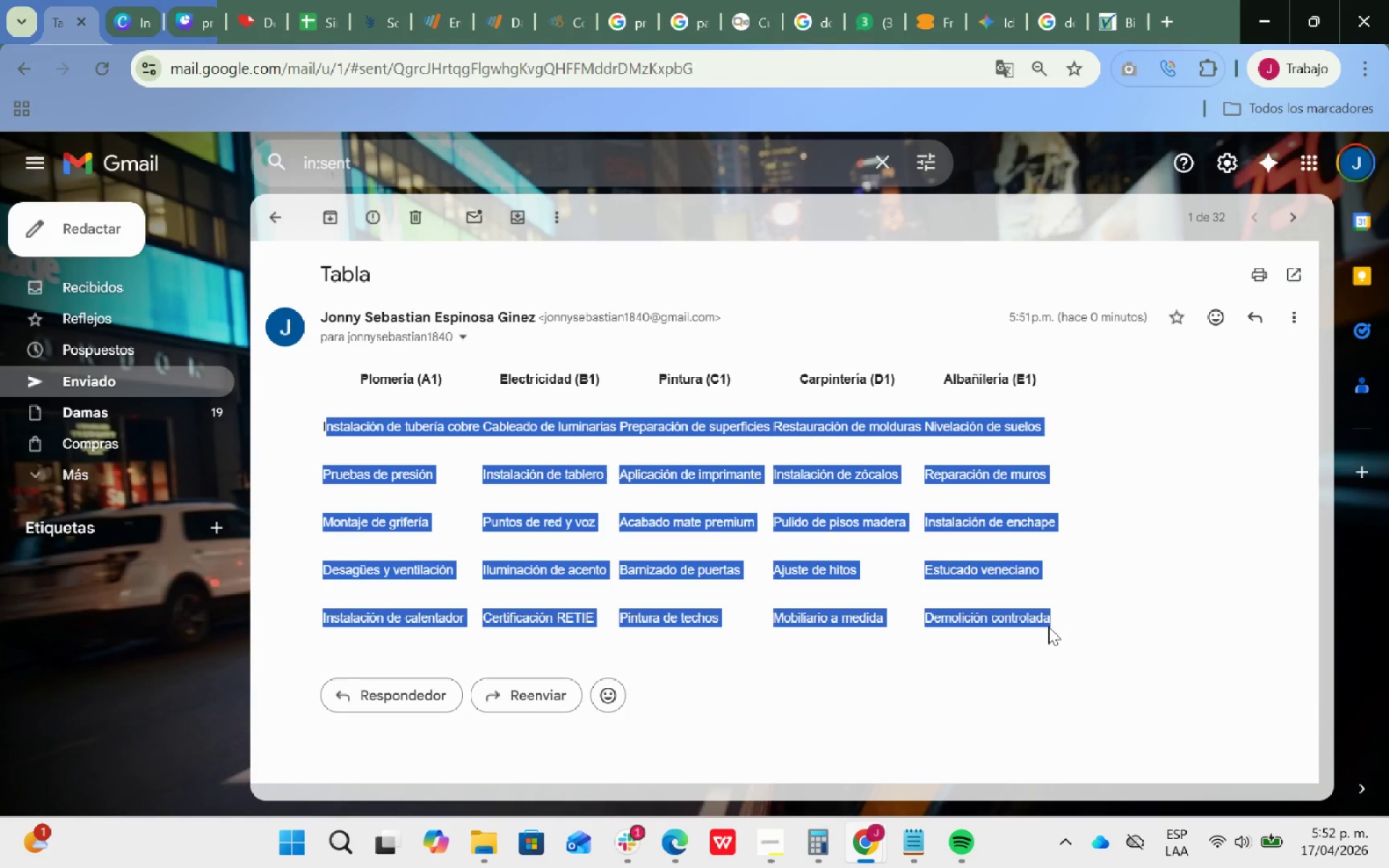 
key(Control+C)
 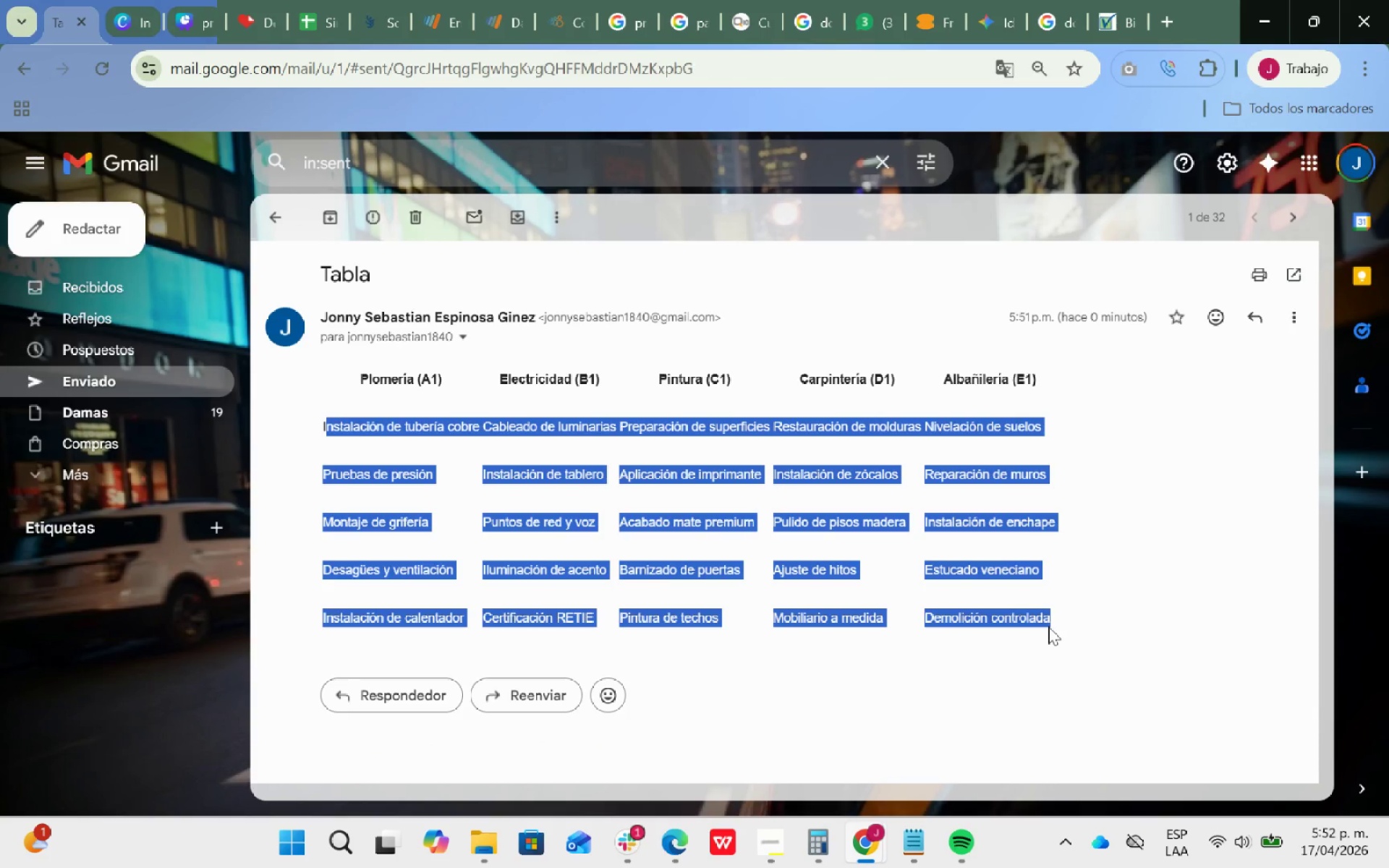 
key(Control+ControlLeft)
 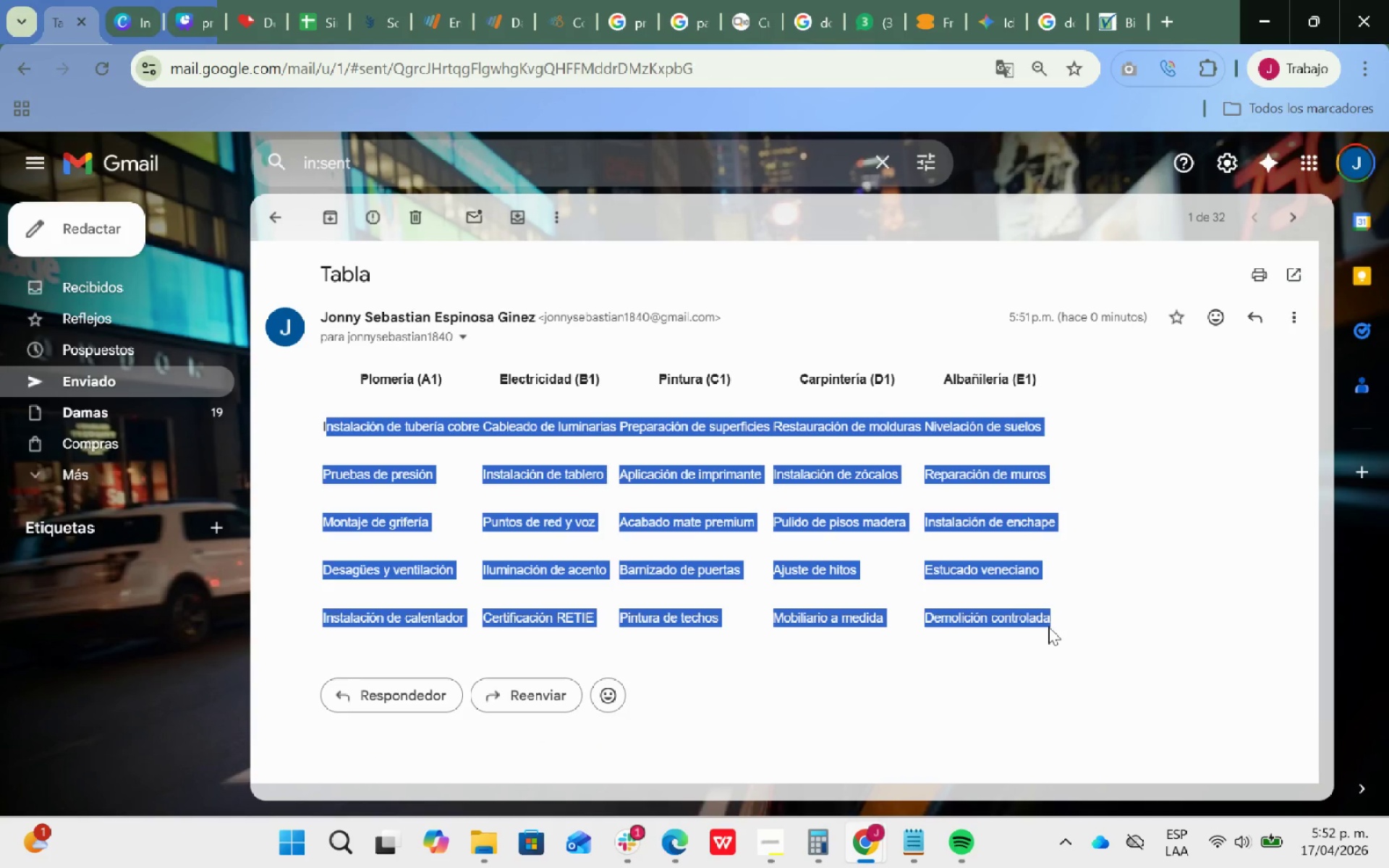 
key(Control+C)
 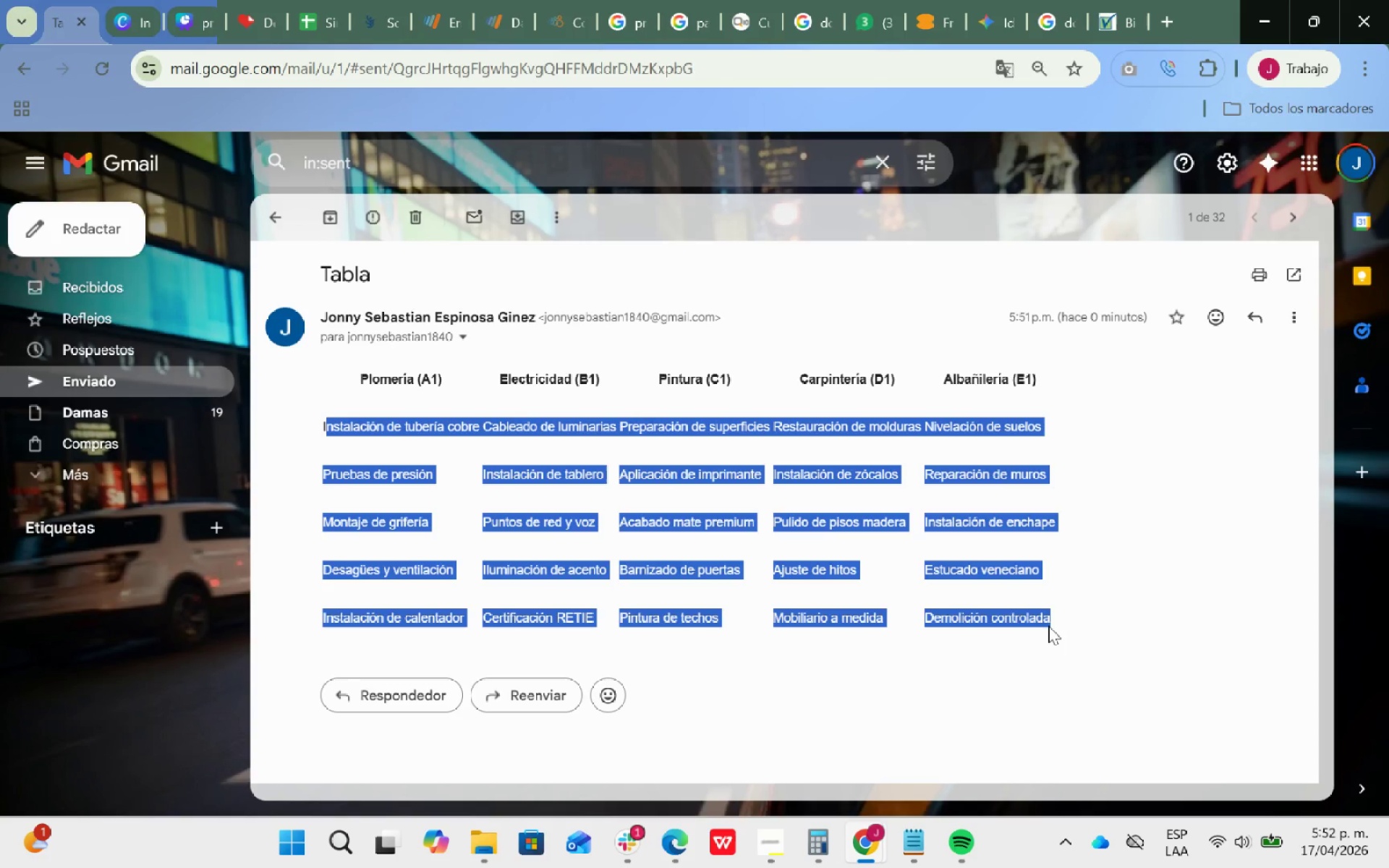 
key(Control+ControlLeft)
 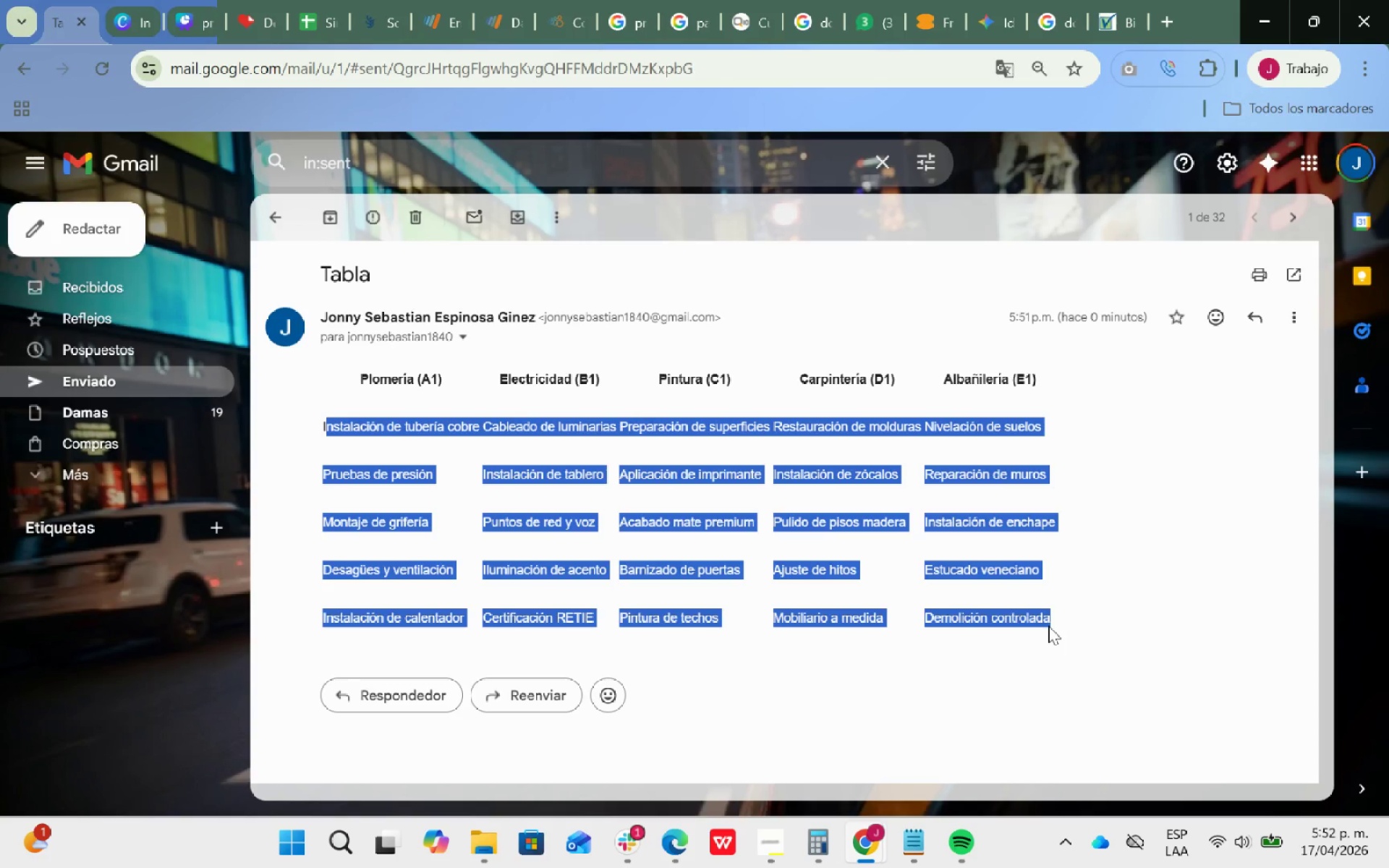 
key(Control+C)
 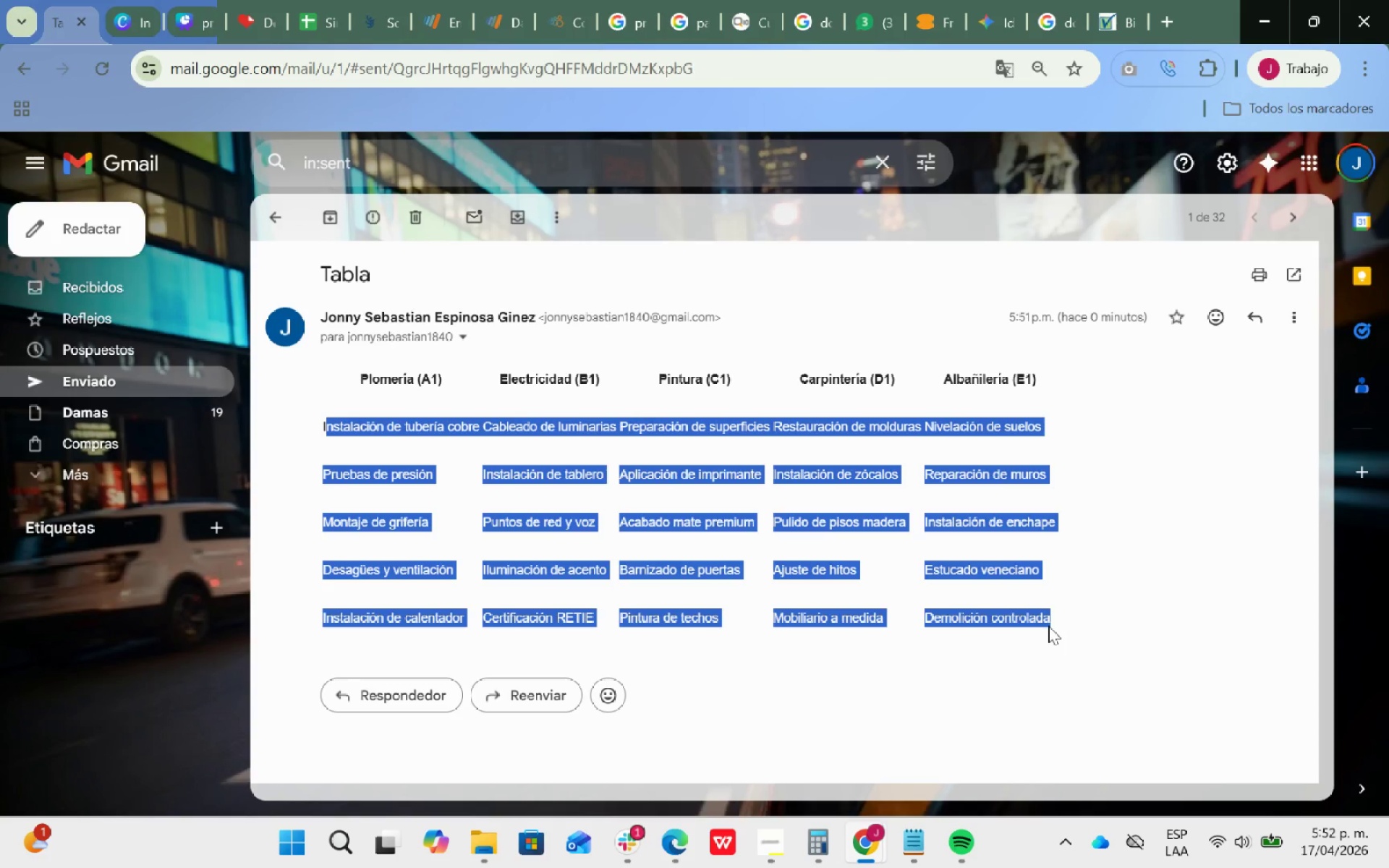 
key(Control+ControlLeft)
 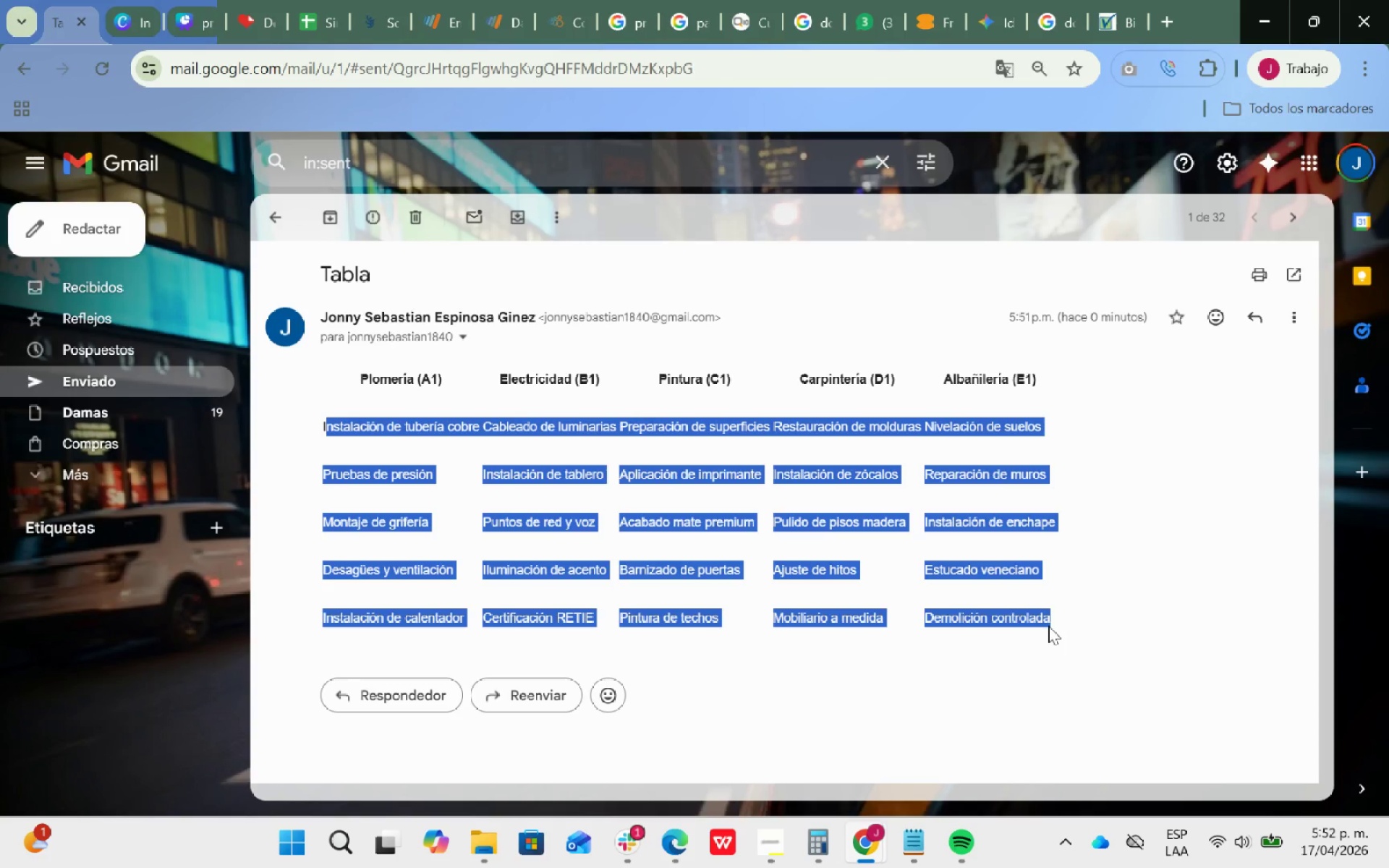 
key(Control+C)
 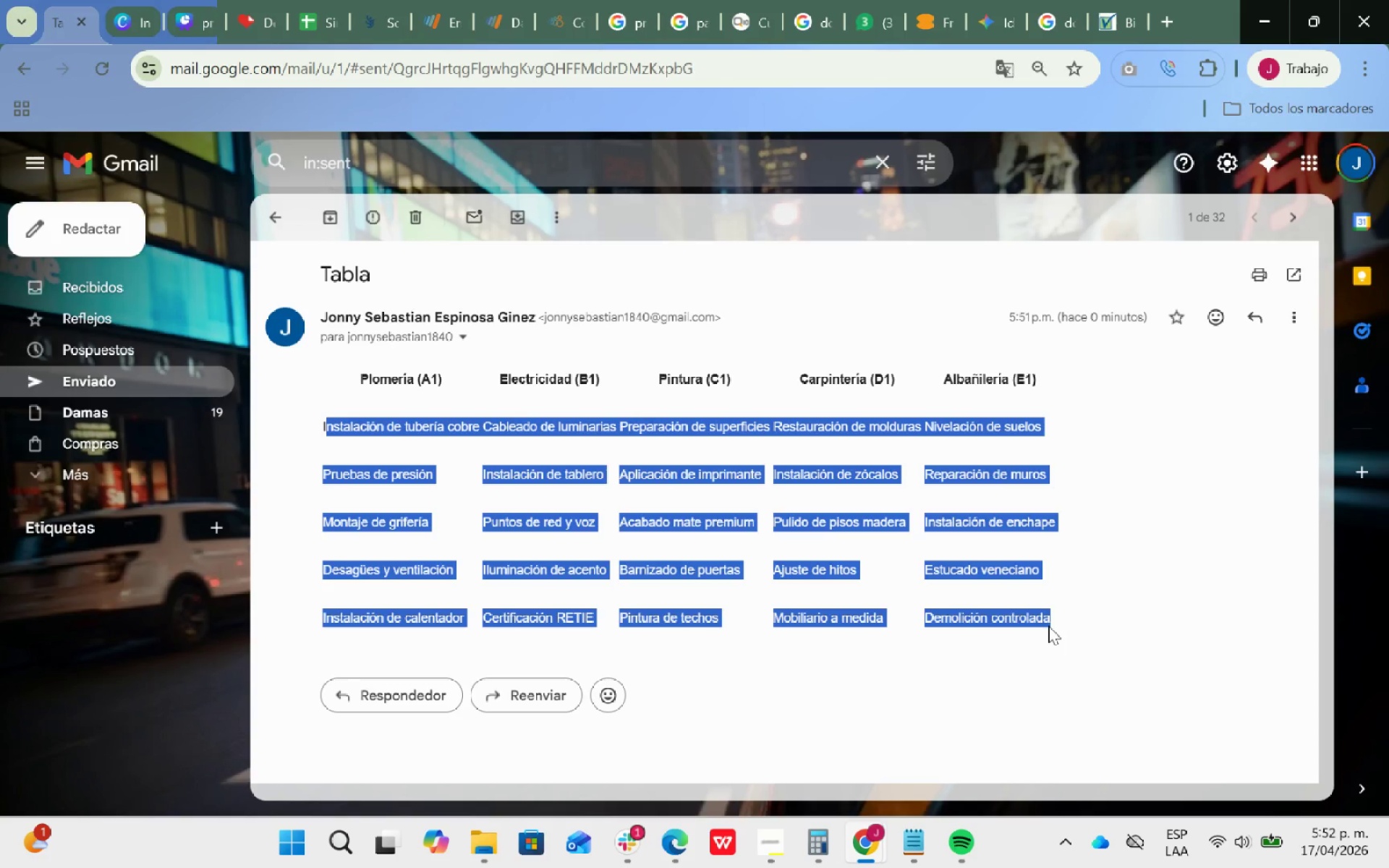 
key(Control+ControlLeft)
 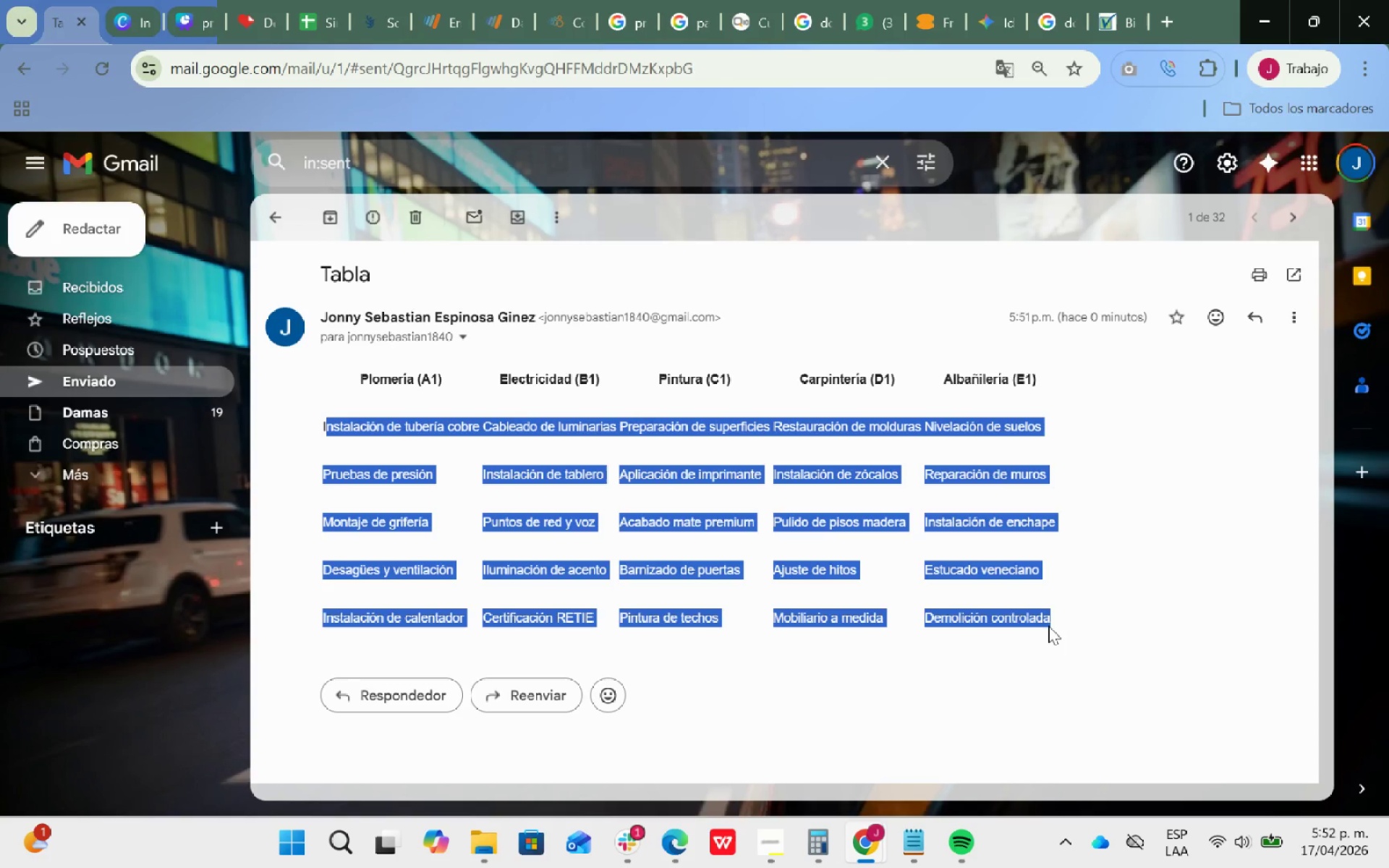 
key(Control+C)
 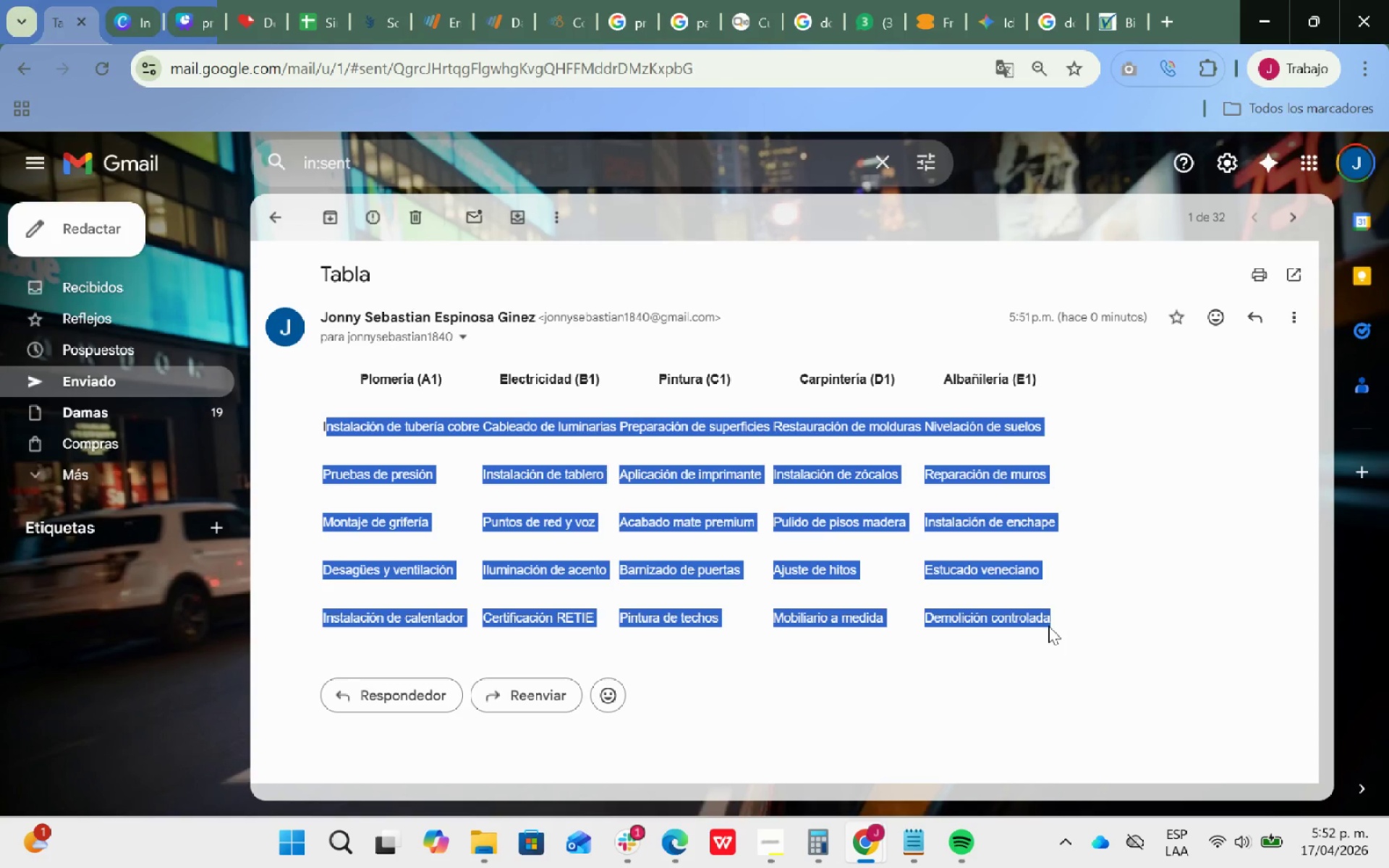 
key(Control+ControlLeft)
 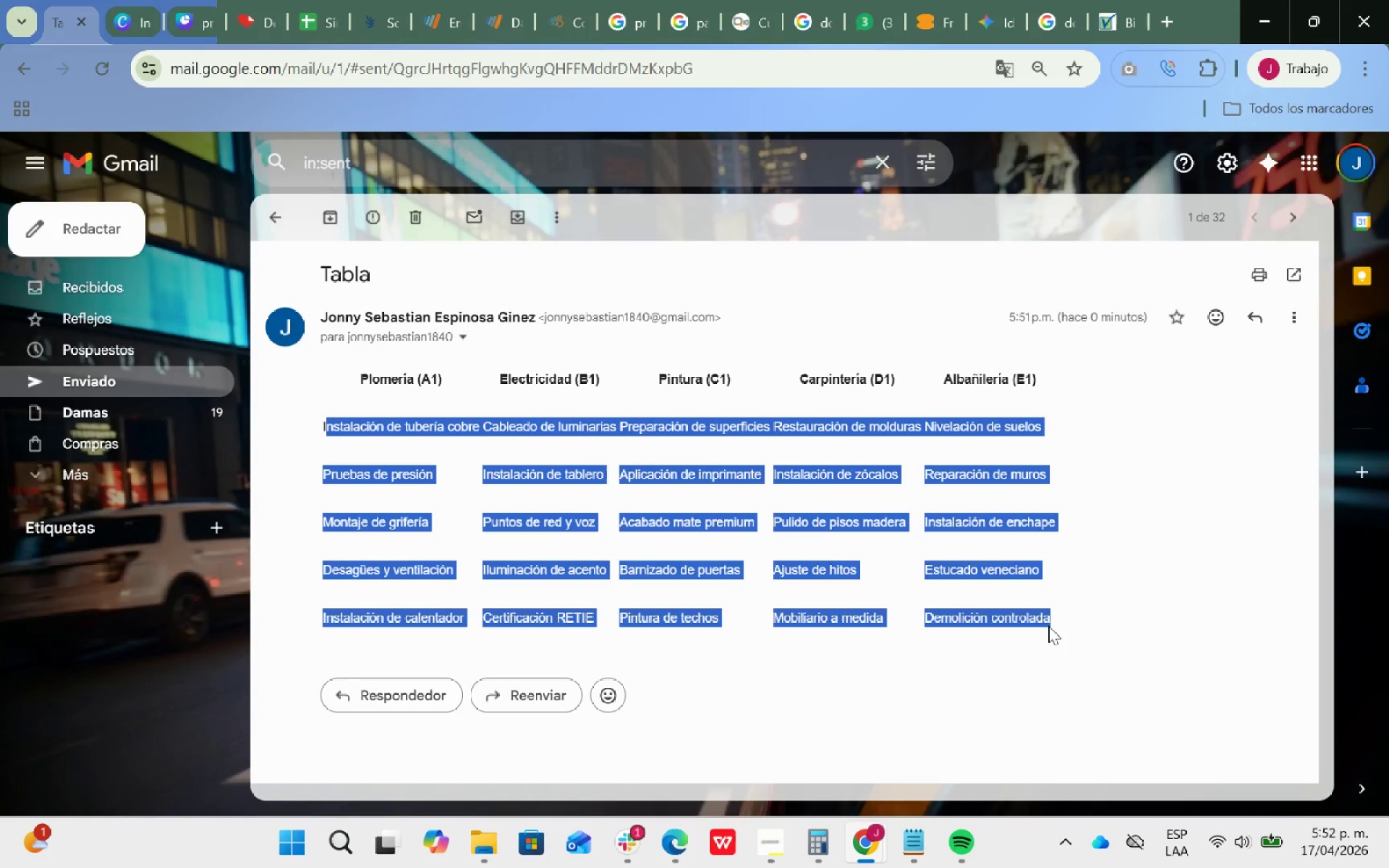 
key(Control+C)
 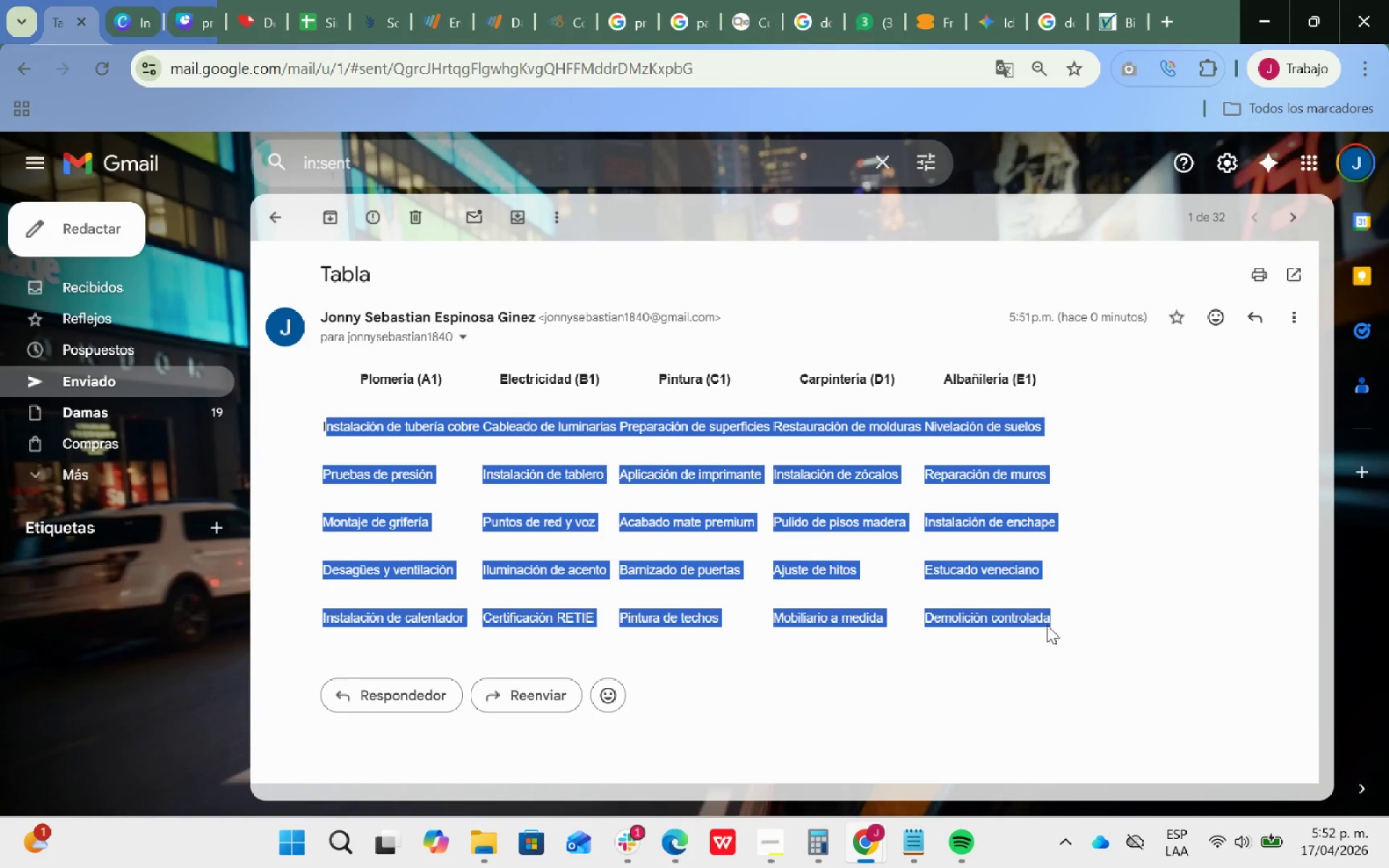 
key(Alt+Control+Tab)
 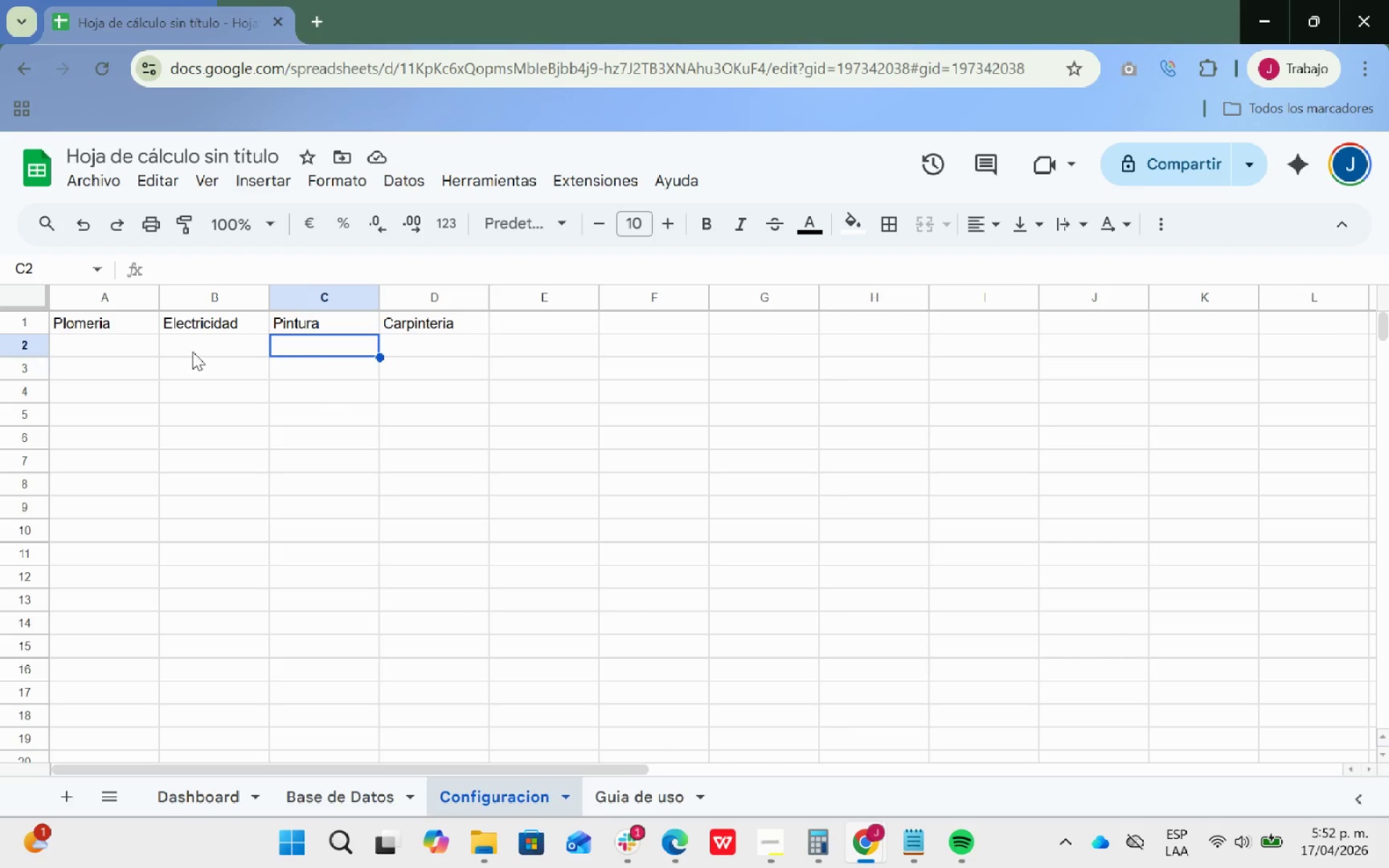 
left_click([143, 342])
 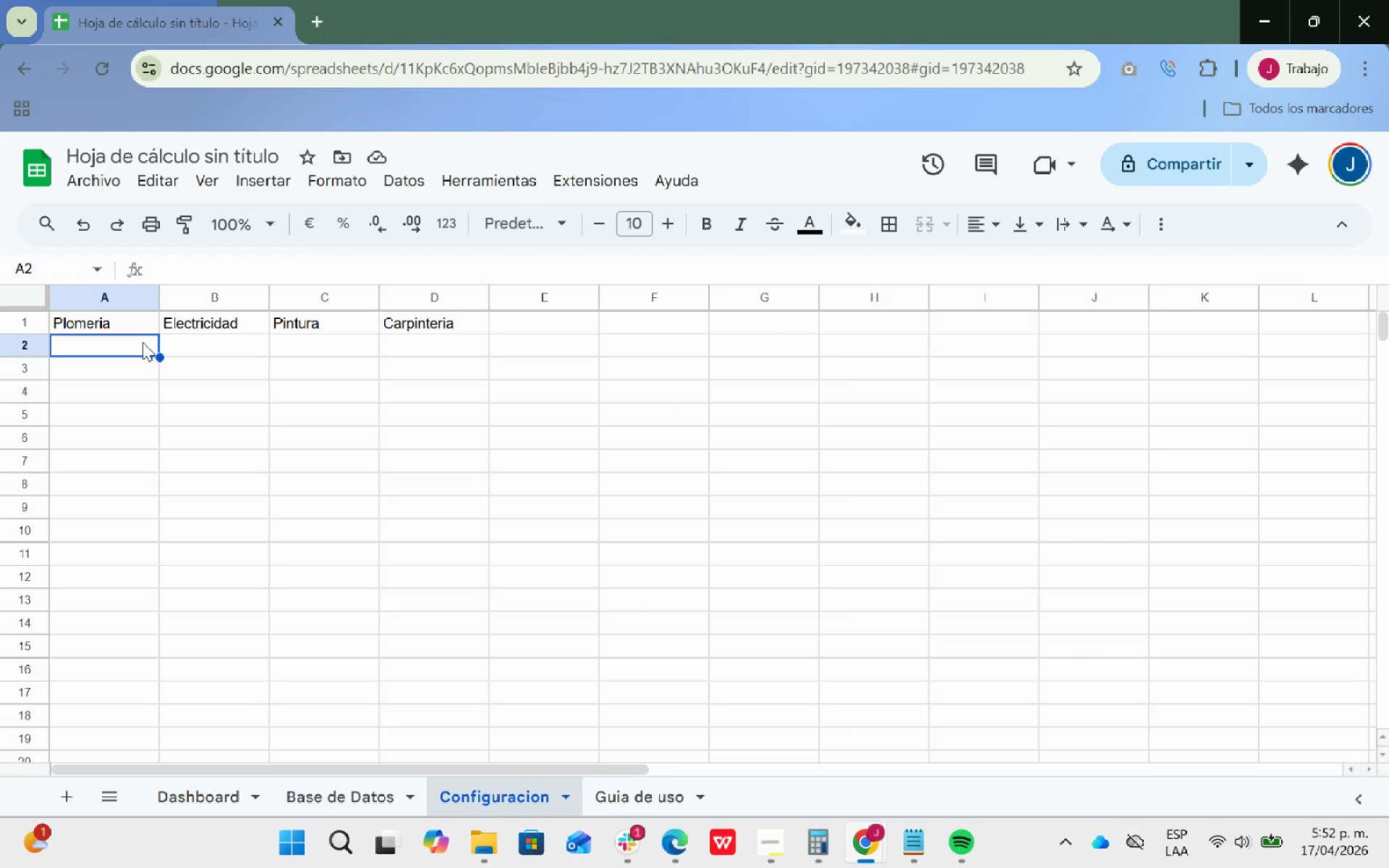 
key(Control+V)
 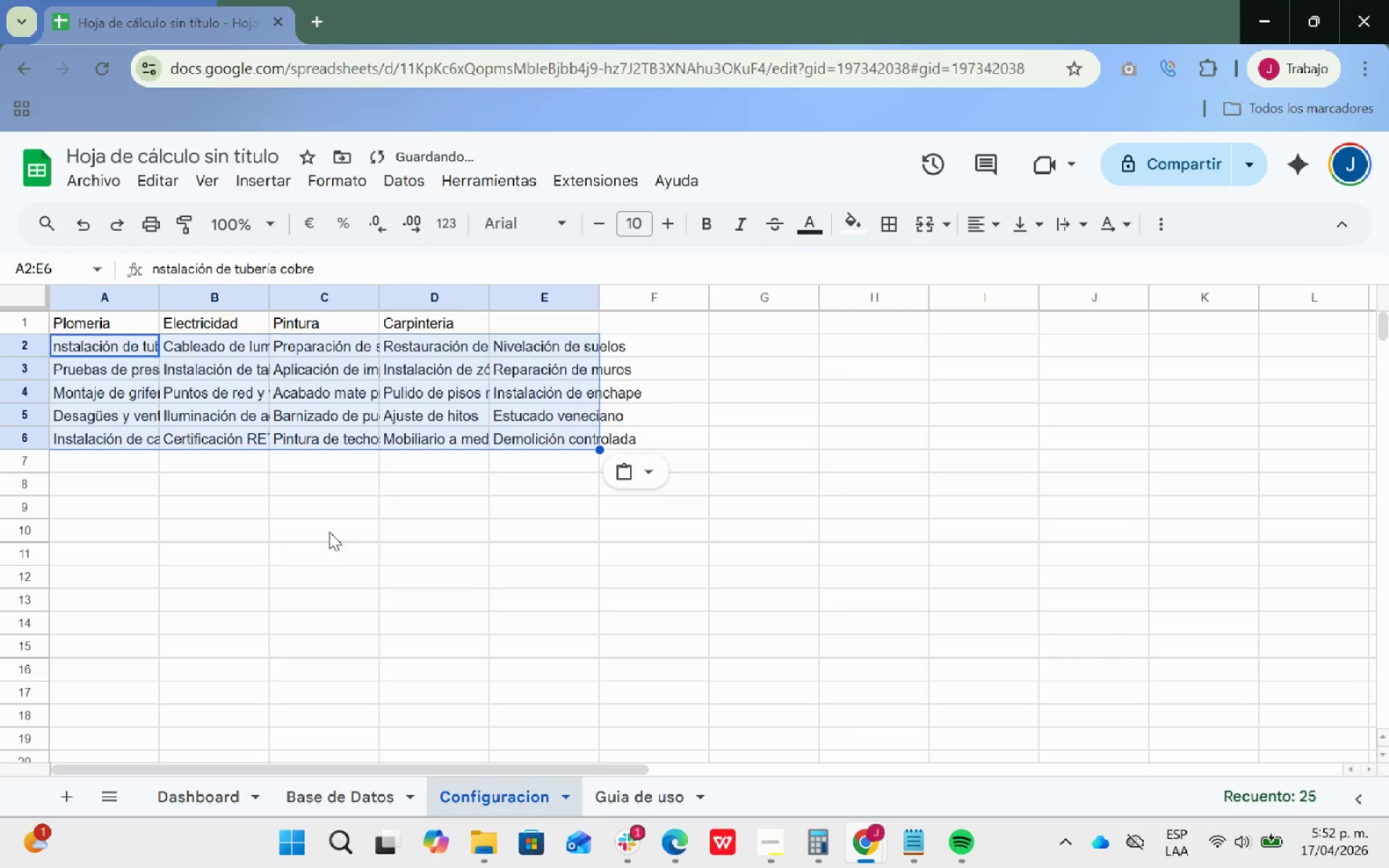 
left_click([431, 538])
 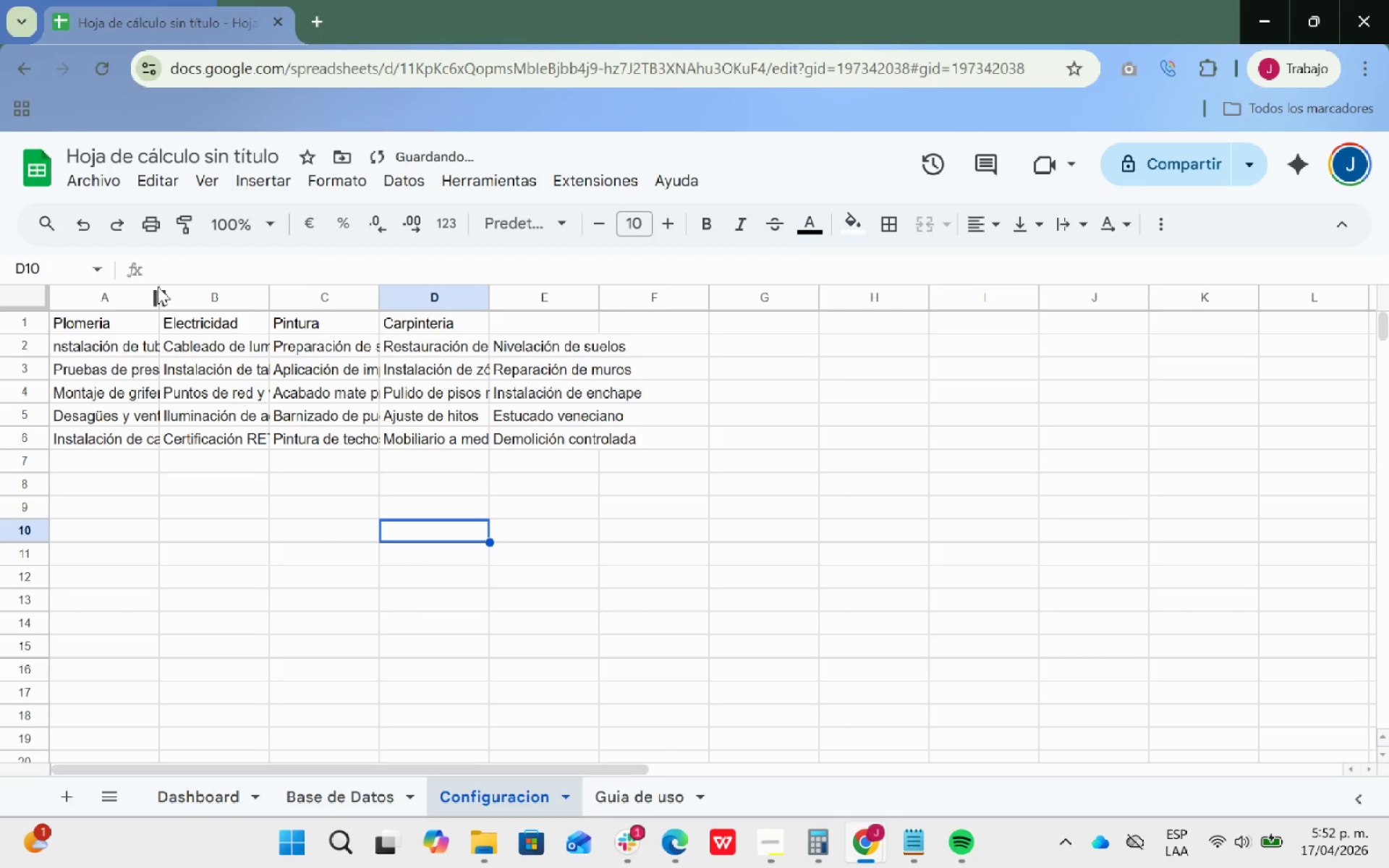 
double_click([158, 286])
 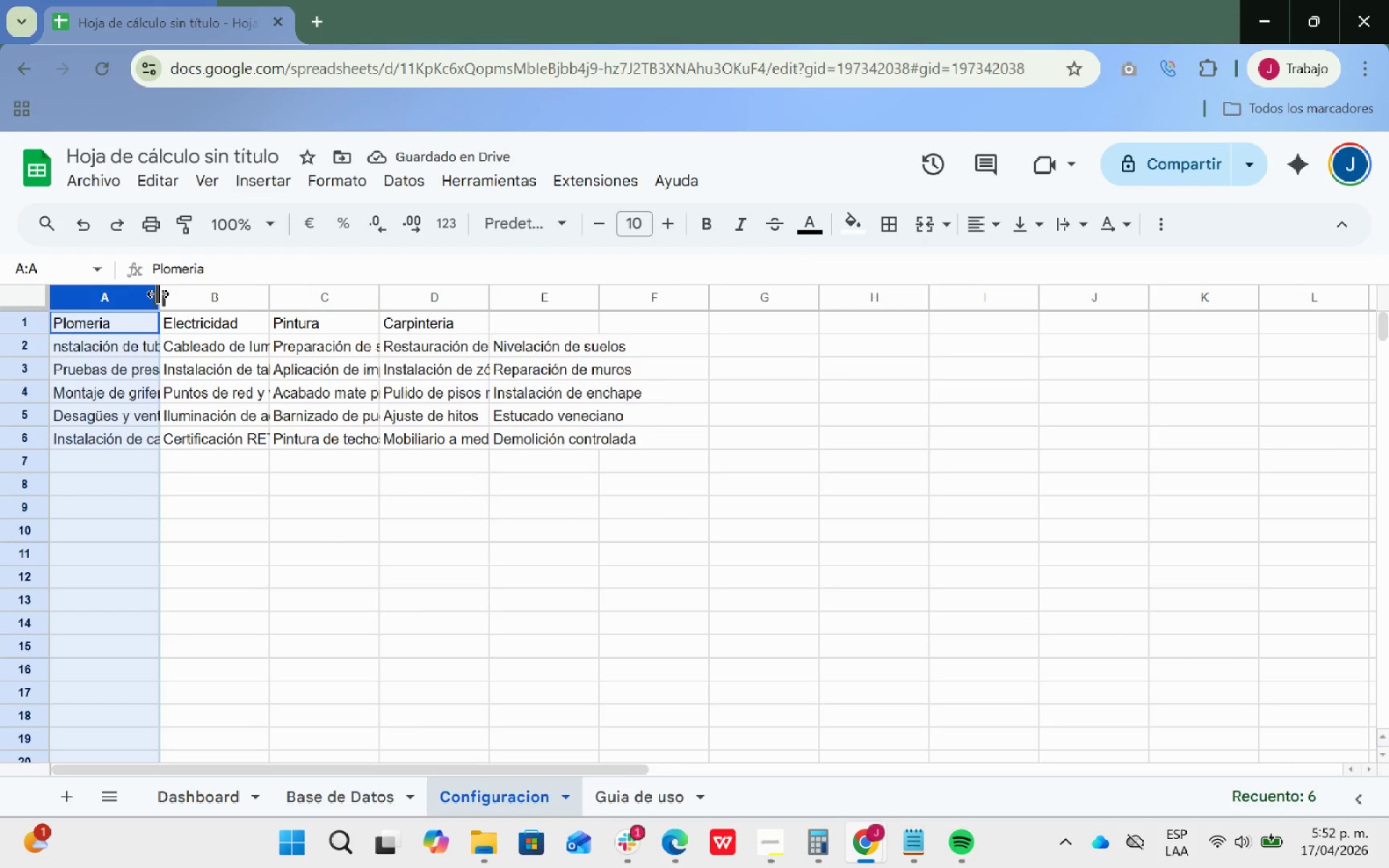 
double_click([158, 294])
 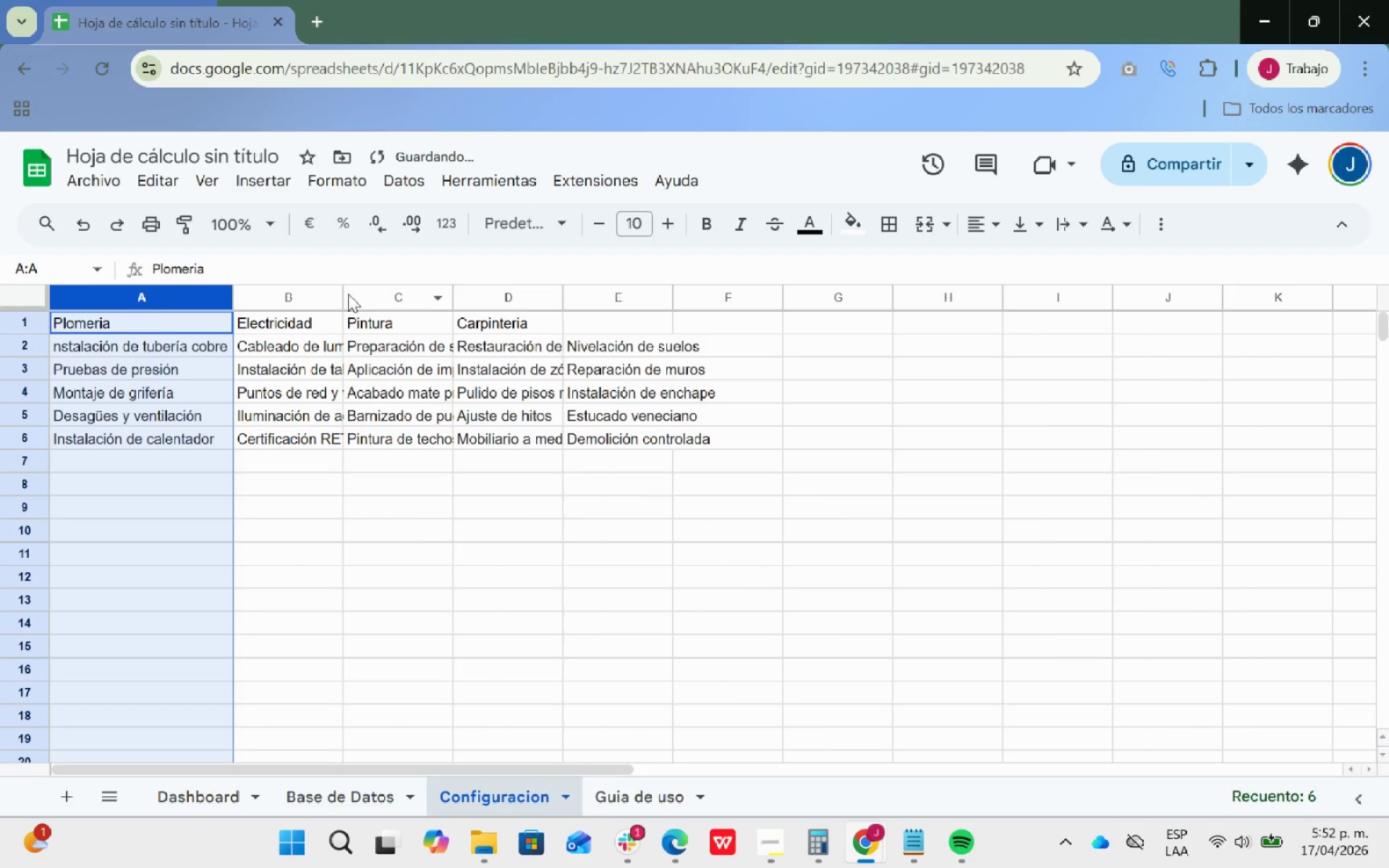 
double_click([344, 292])
 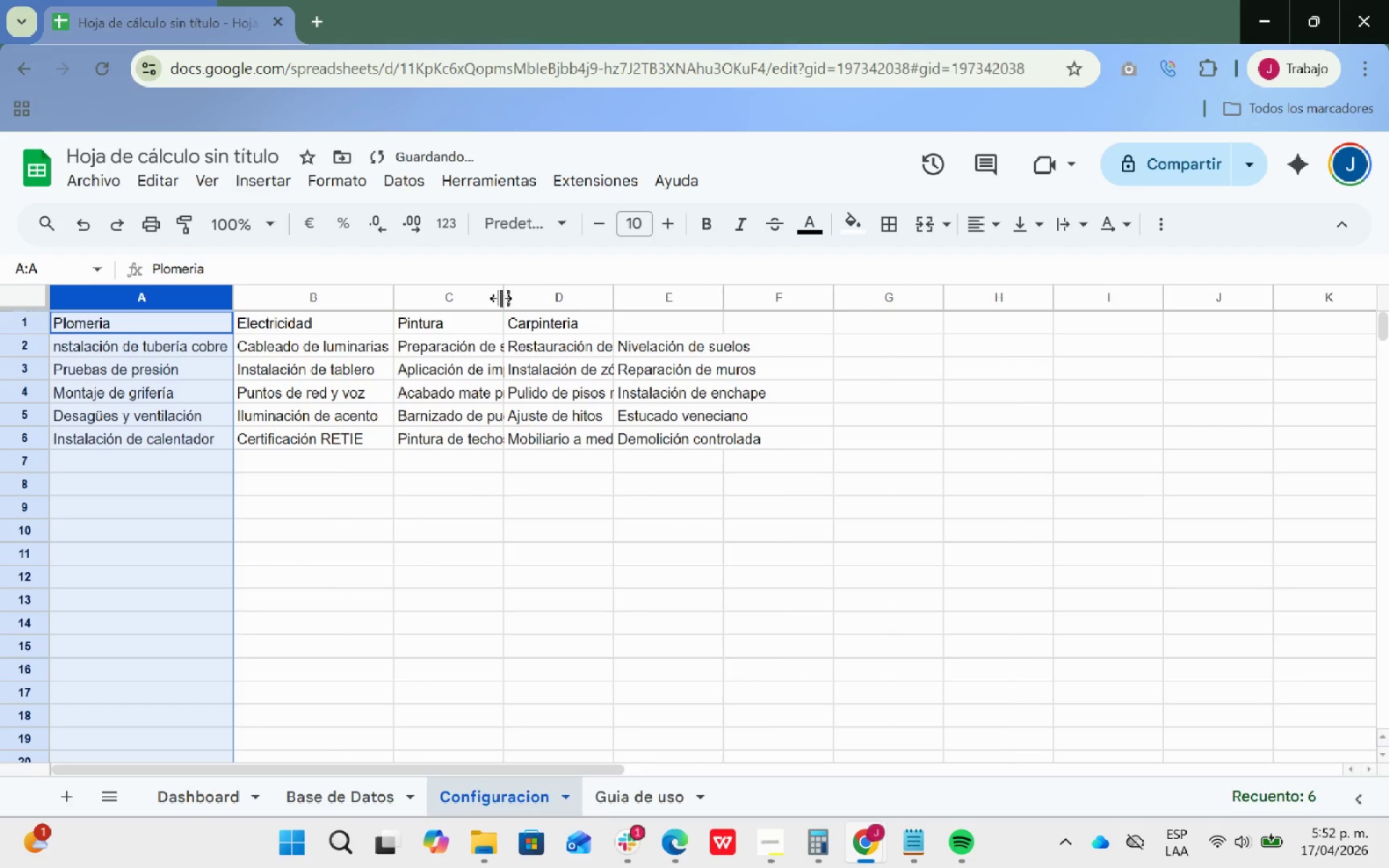 
double_click([501, 298])
 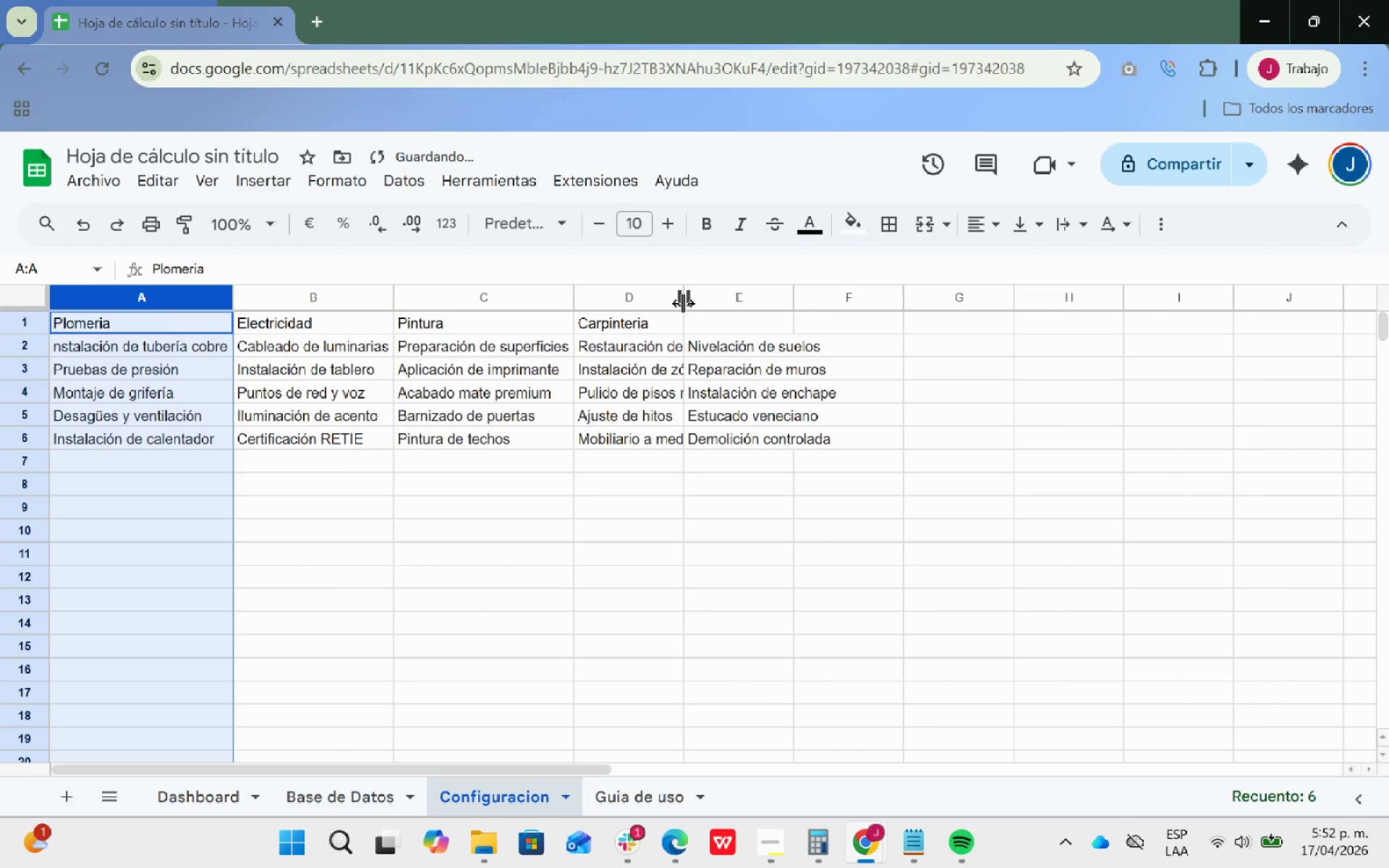 
double_click([683, 302])
 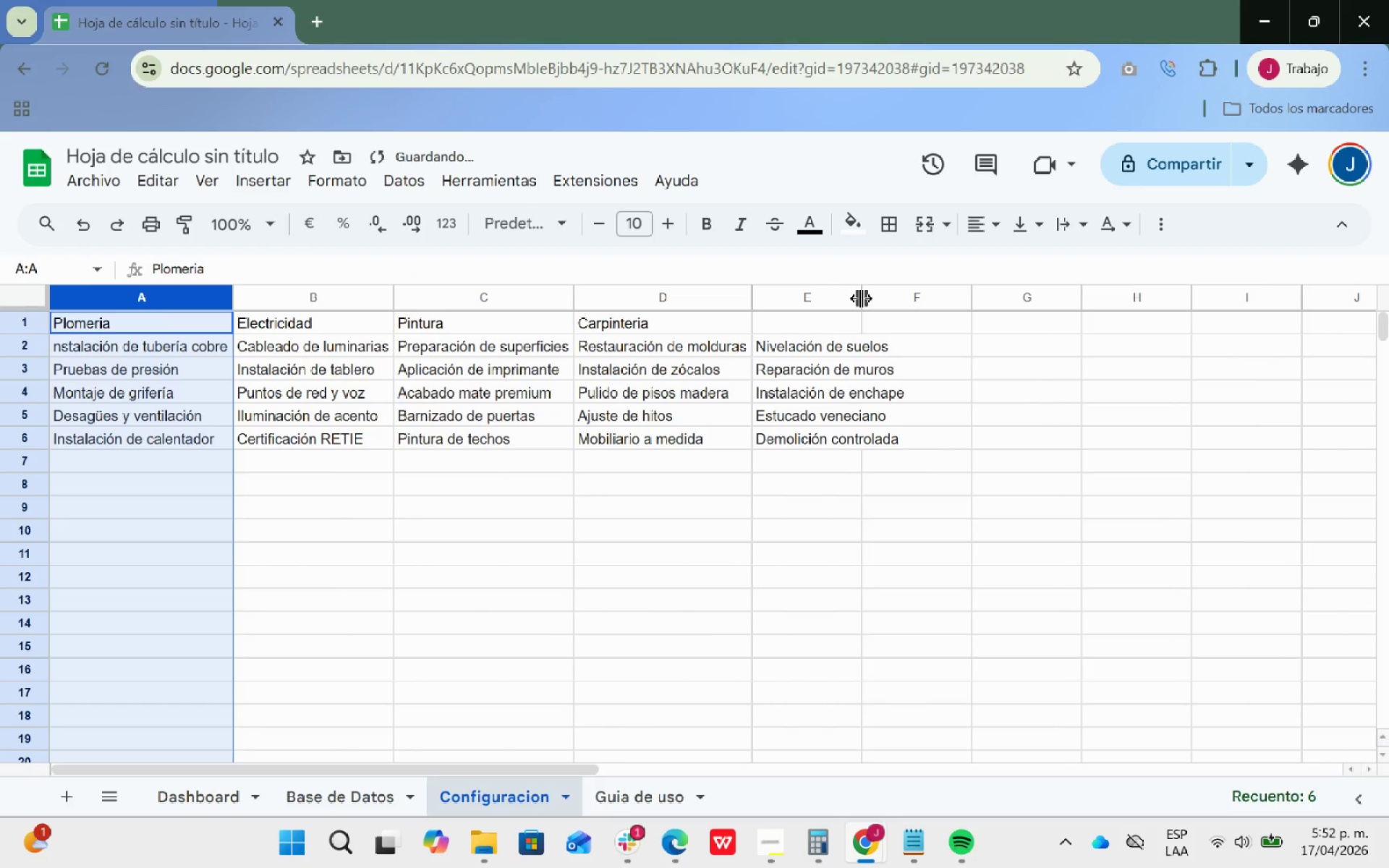 
double_click([864, 301])
 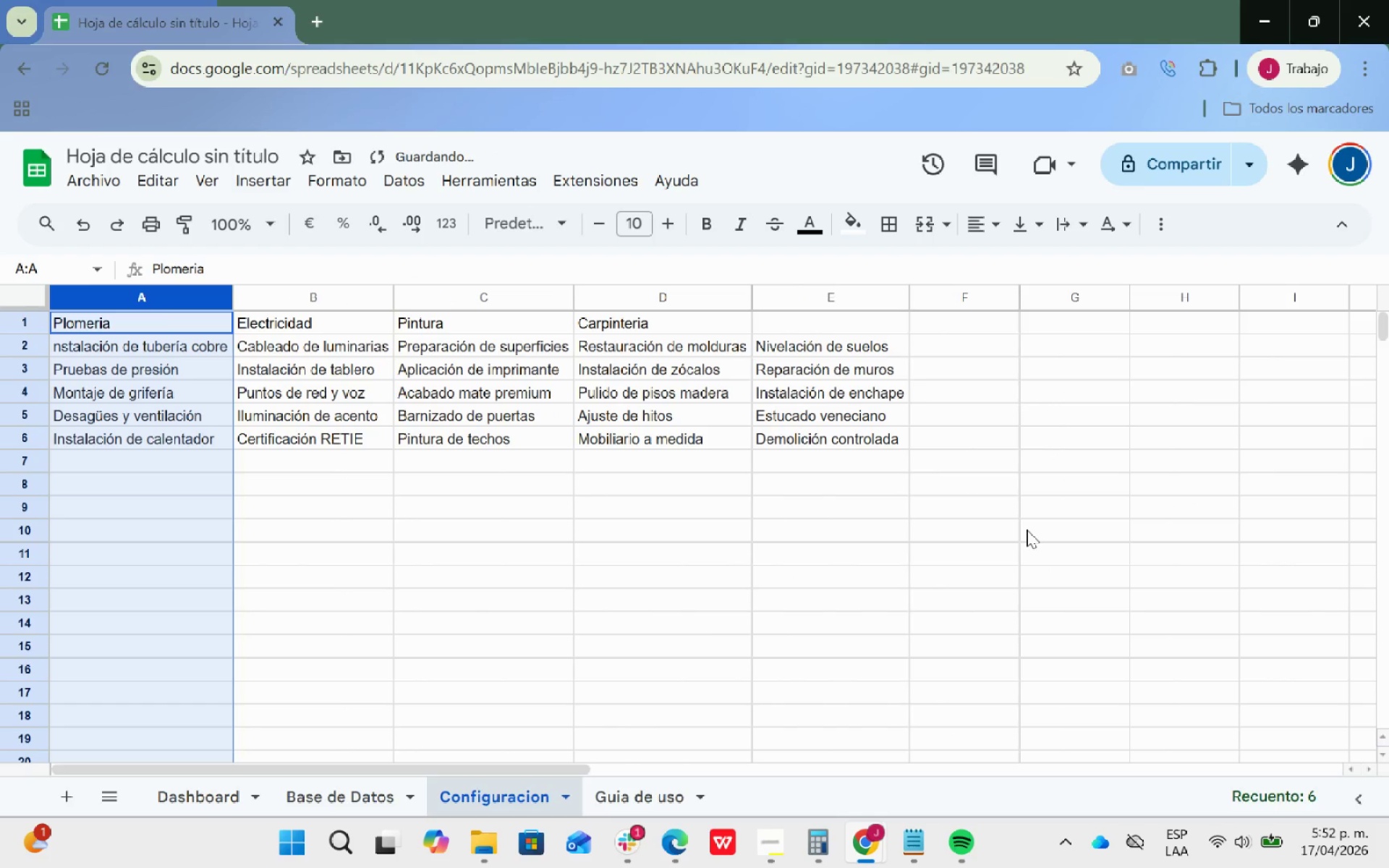 
key(Alt+AltLeft)
 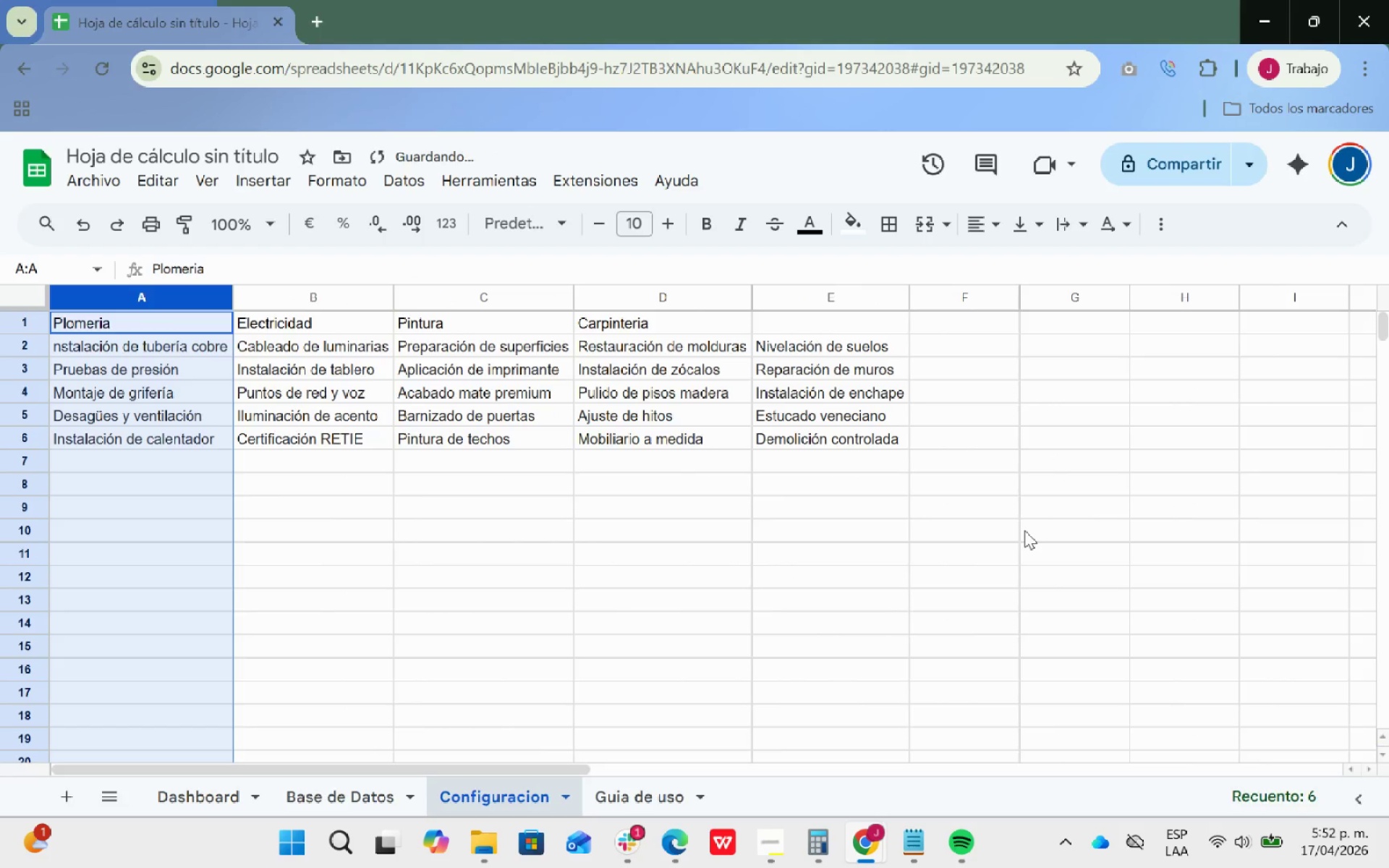 
key(Alt+Tab)
 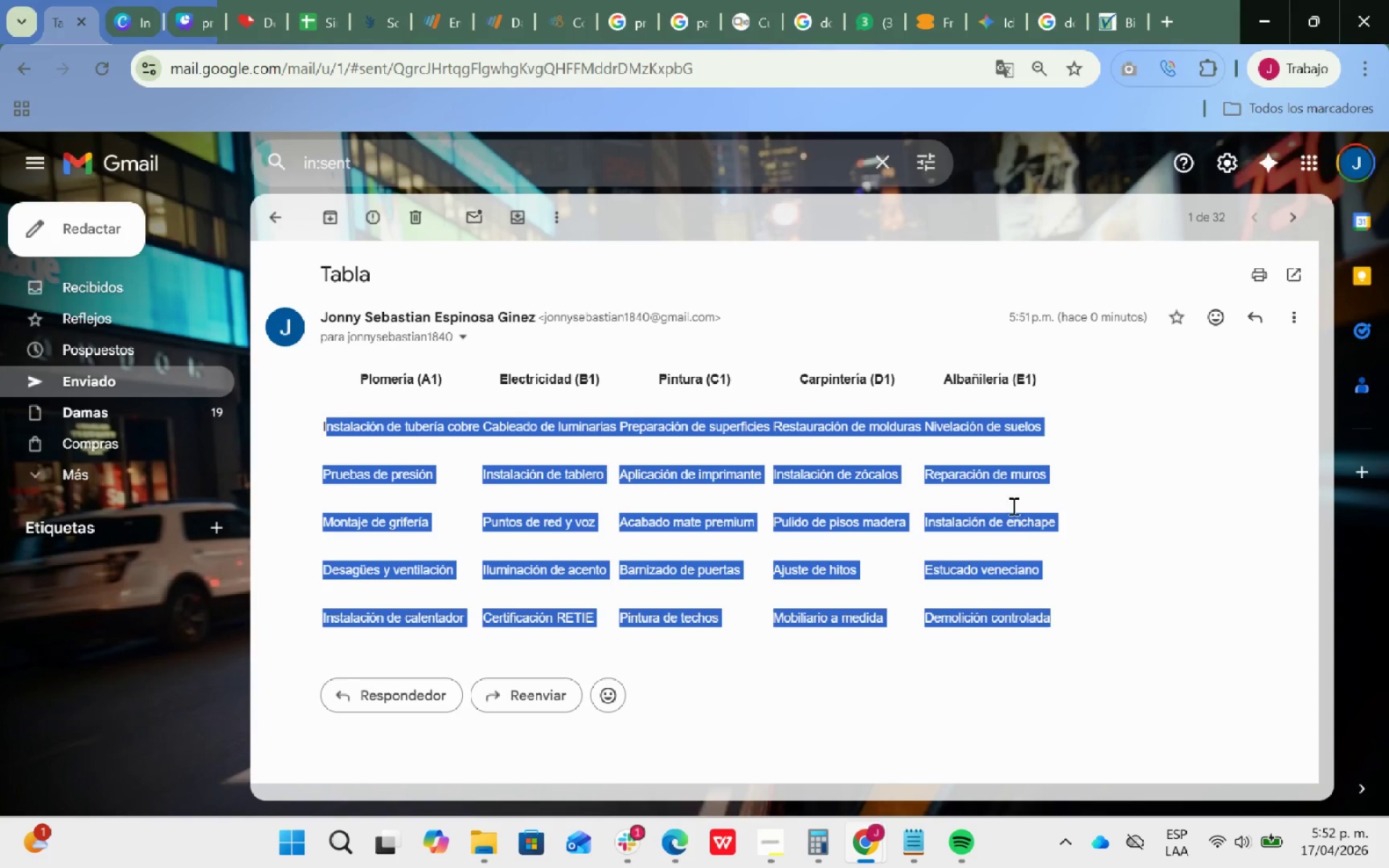 
double_click([972, 378])
 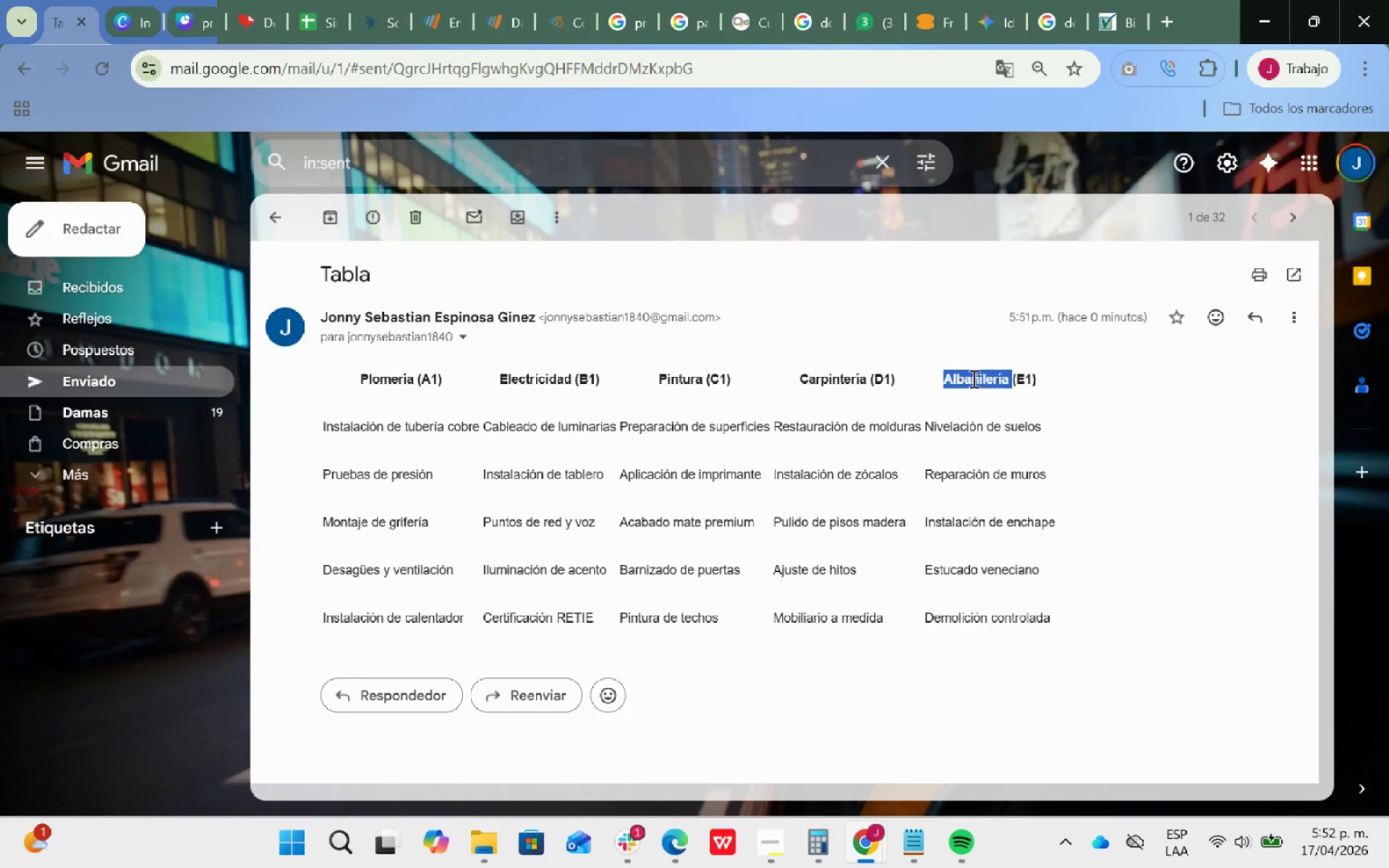 
key(Control+ControlLeft)
 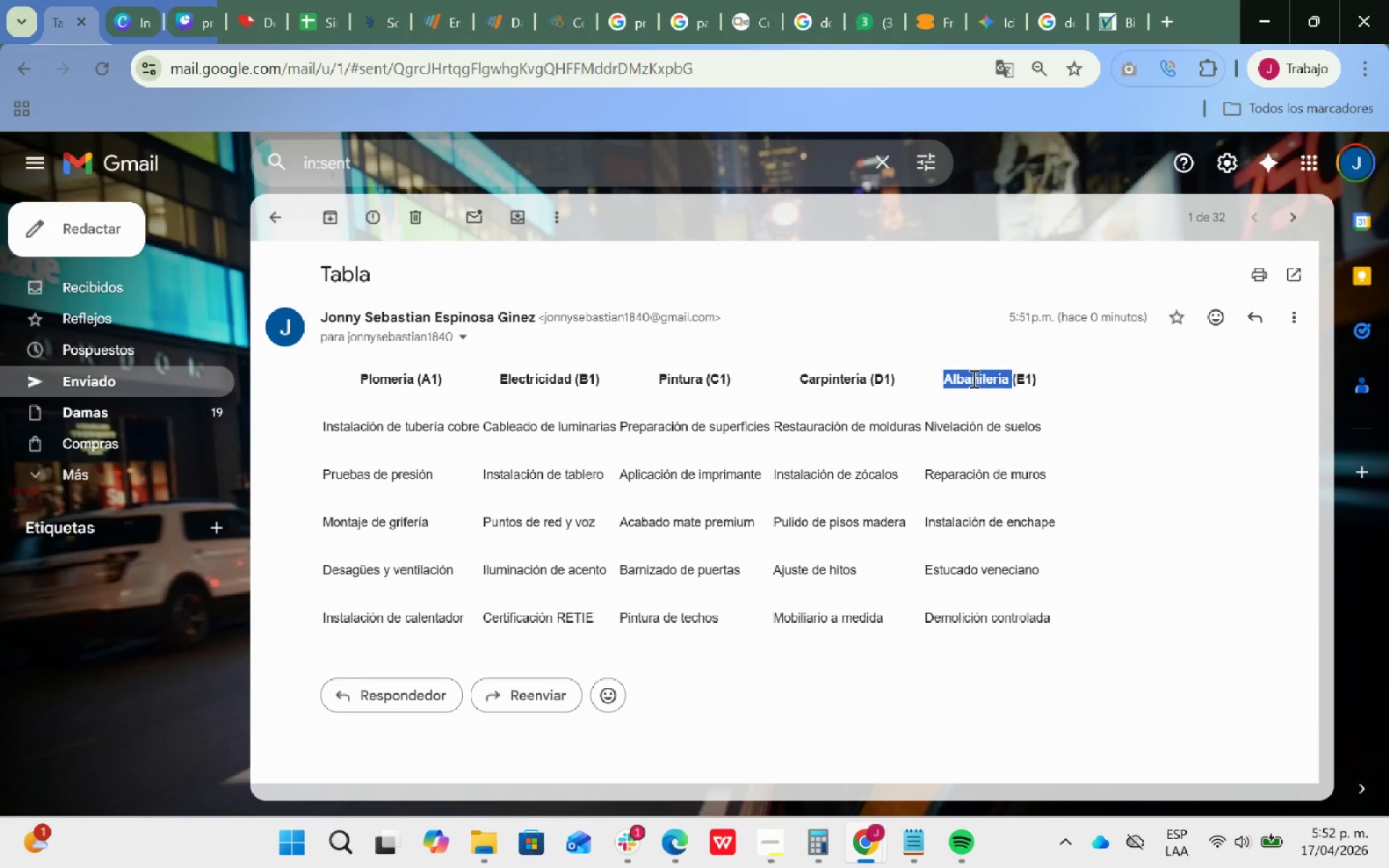 
key(Control+C)
 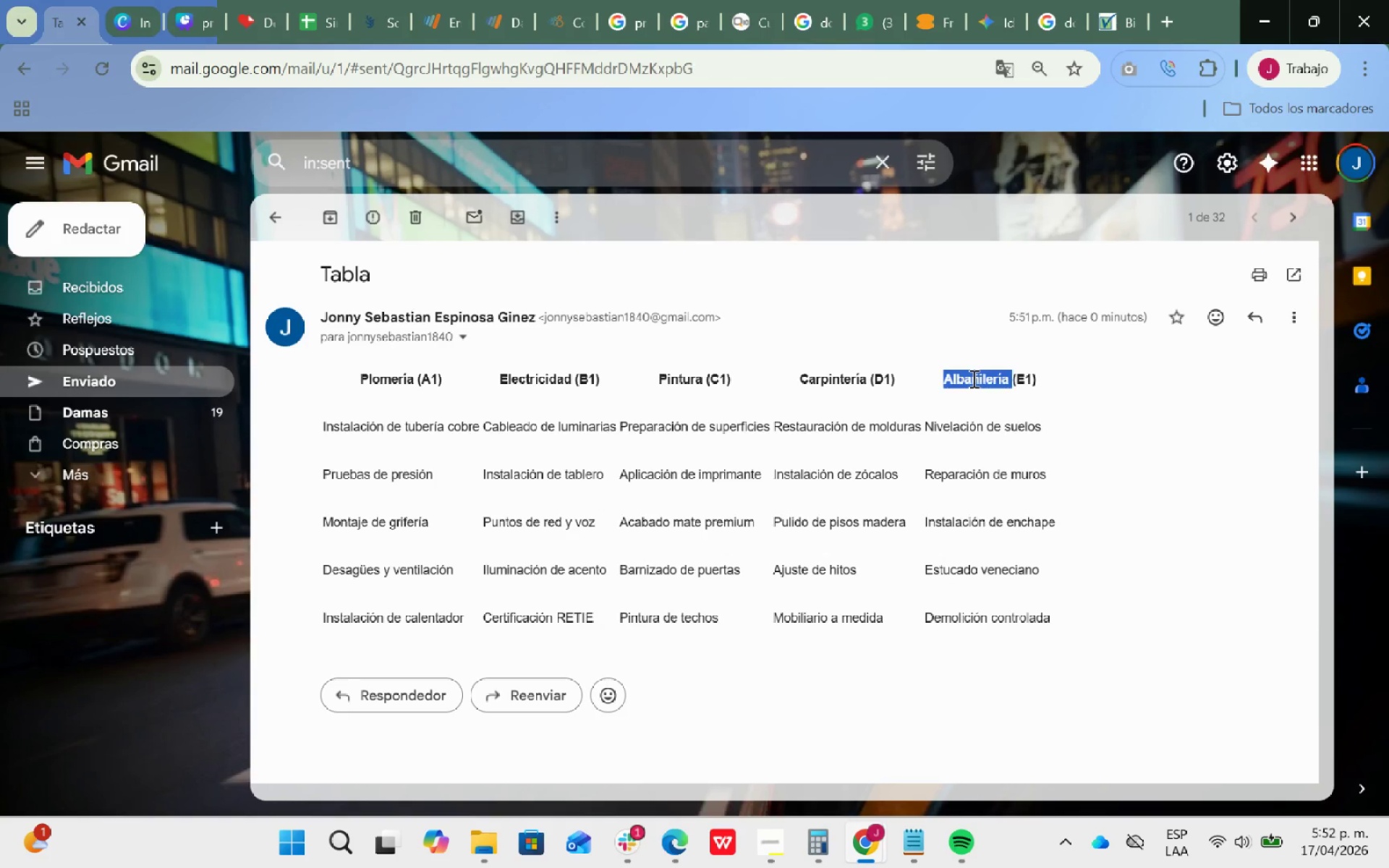 
key(Alt+AltLeft)
 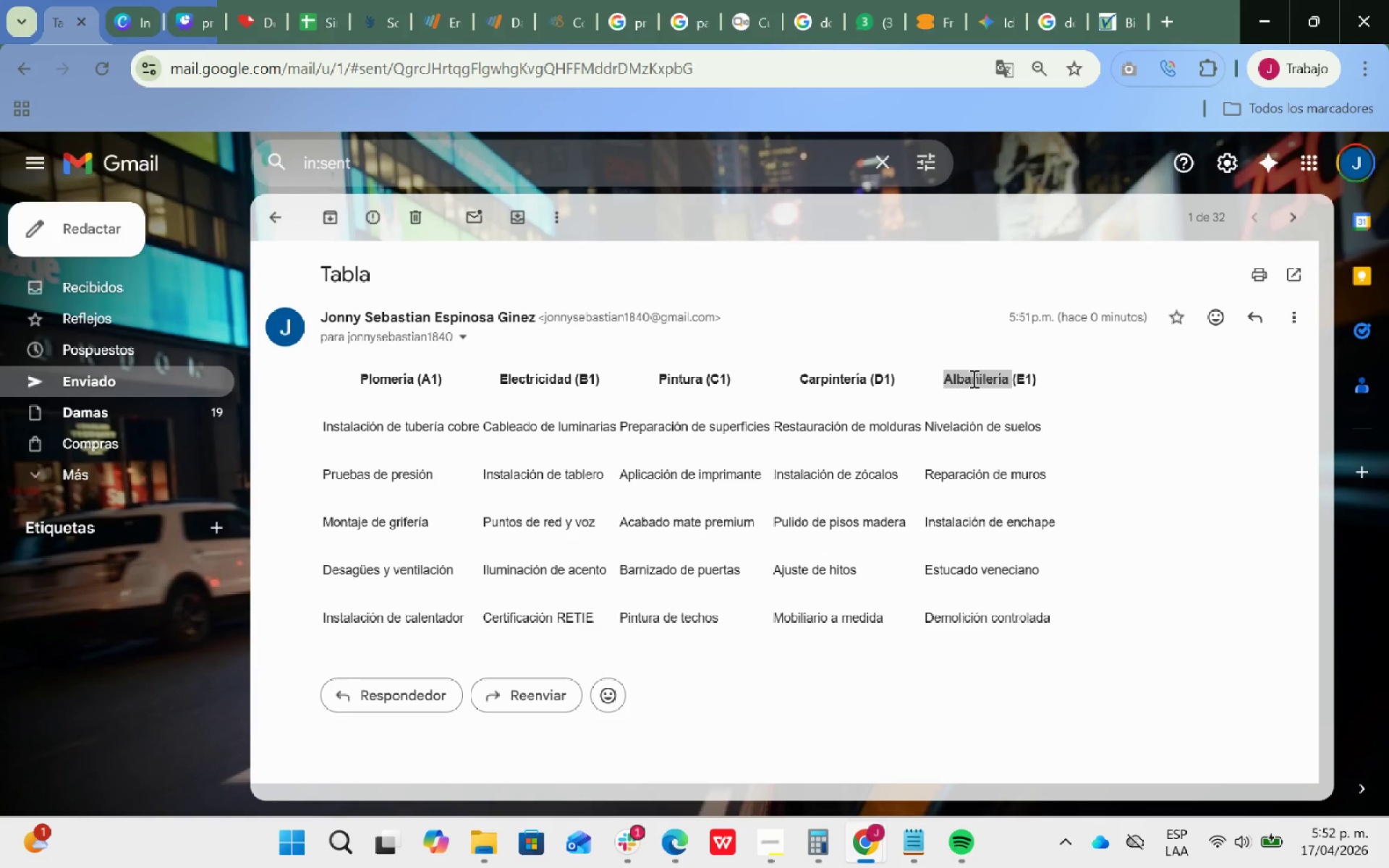 
key(Alt+Tab)
 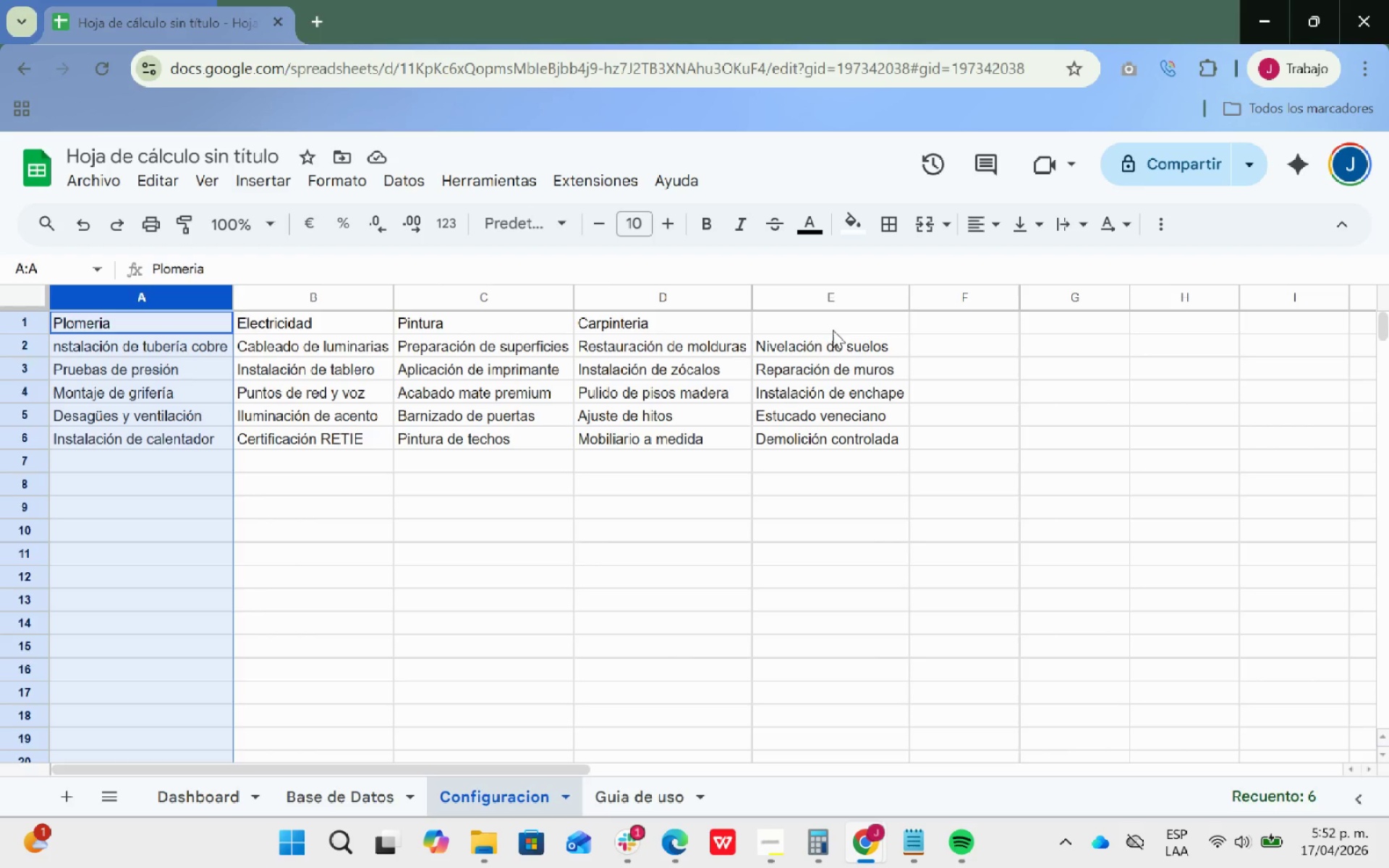 
double_click([829, 325])
 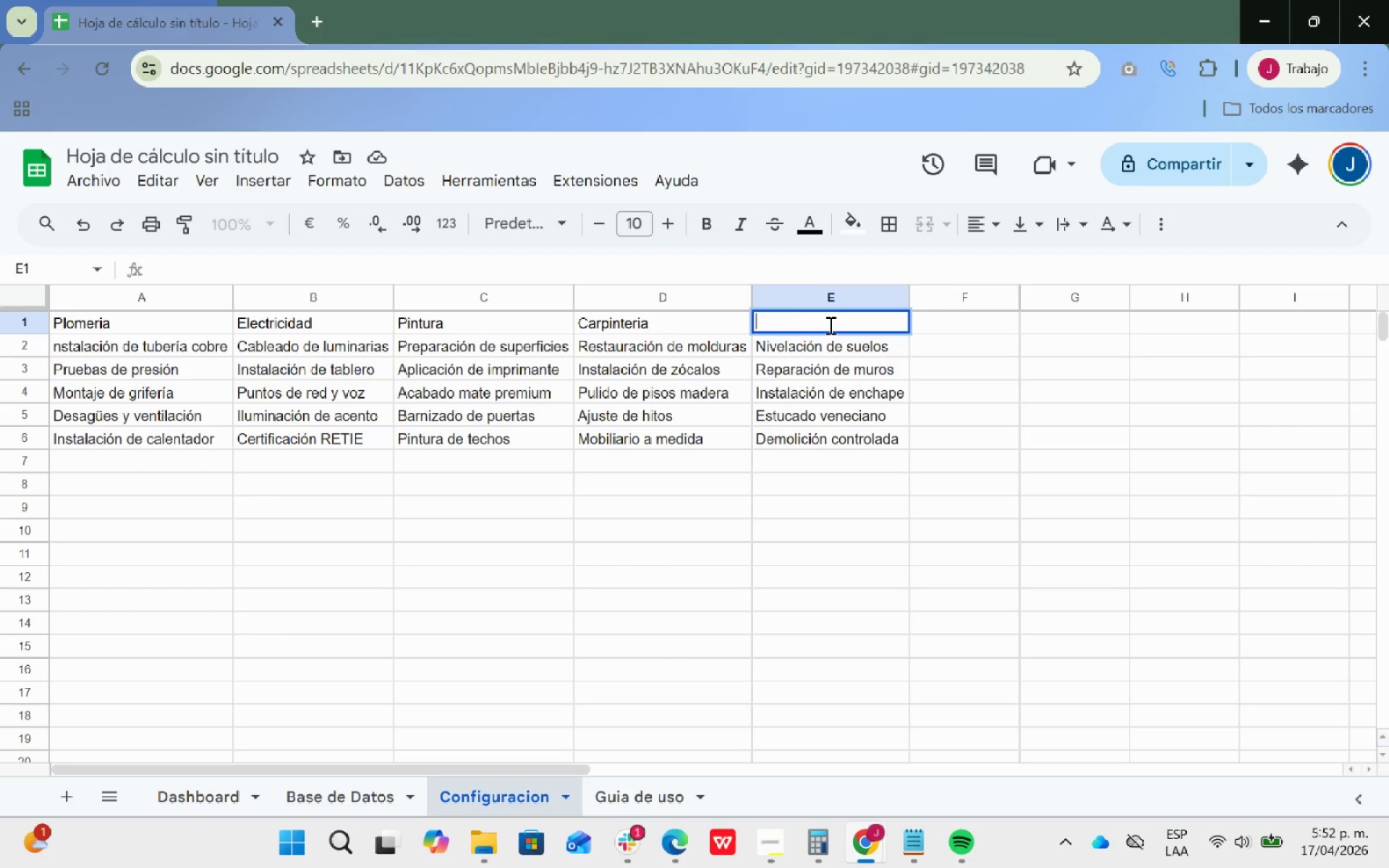 
key(Control+ControlLeft)
 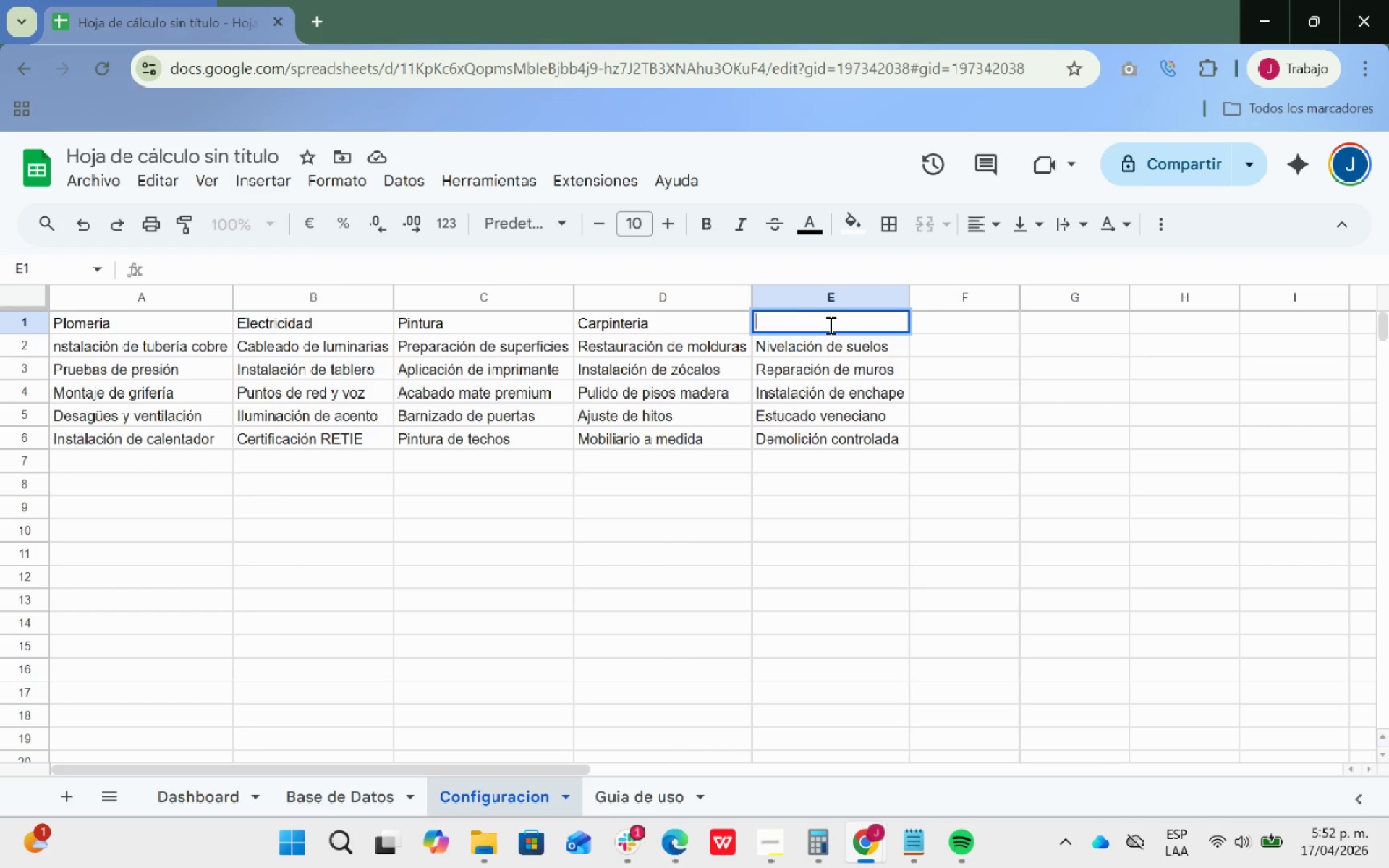 
key(Control+V)
 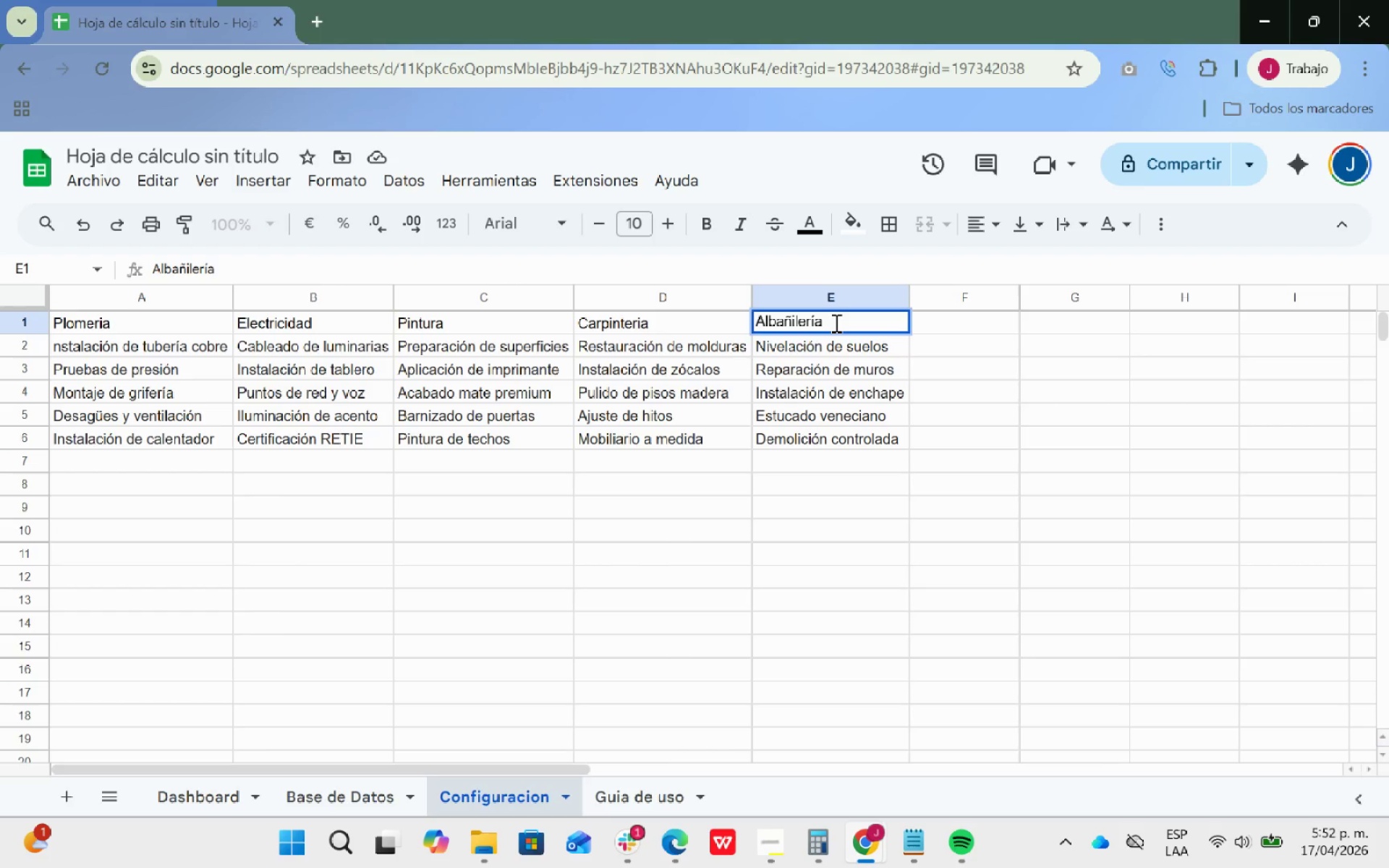 
key(Backspace)
 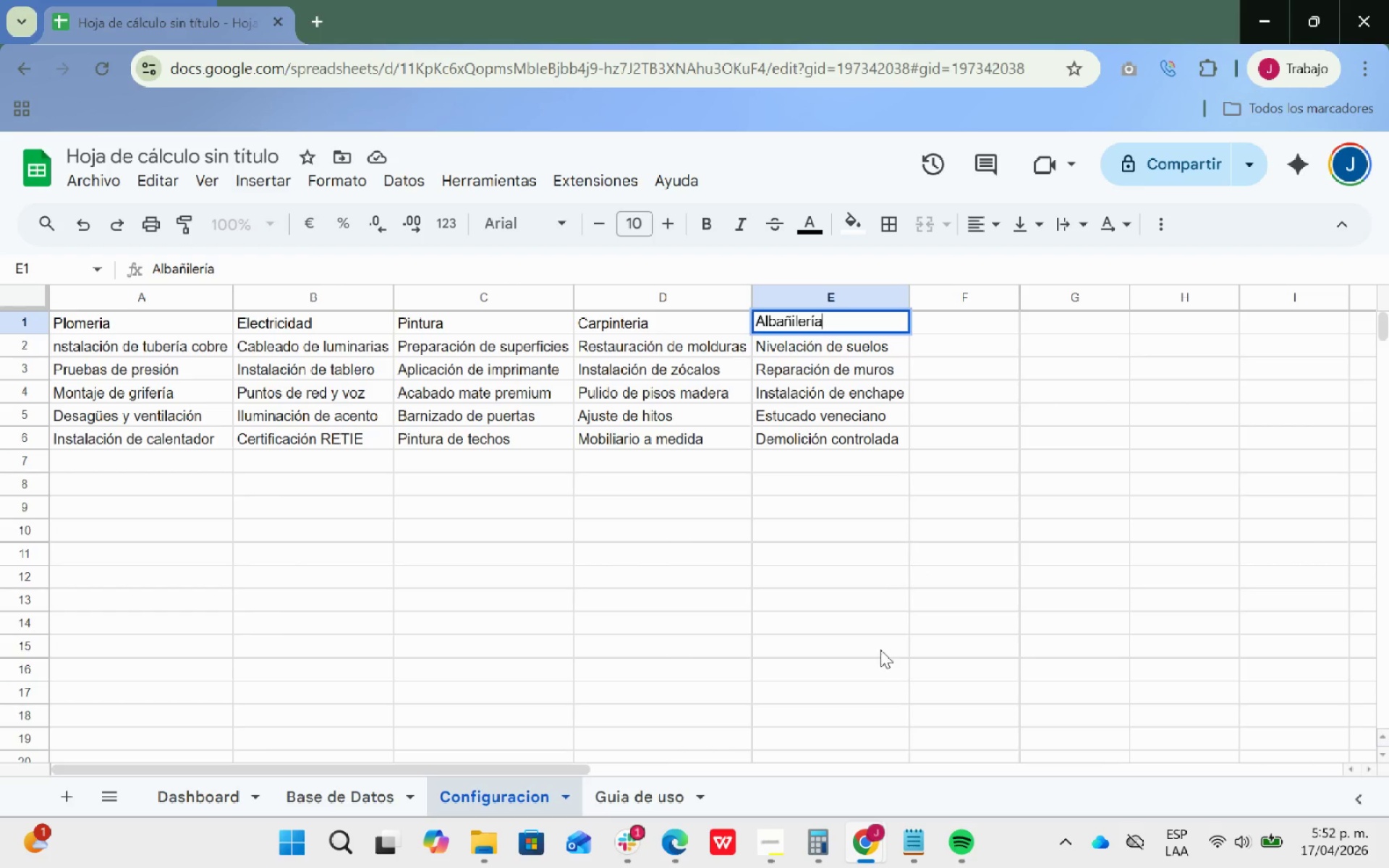 
left_click([828, 641])
 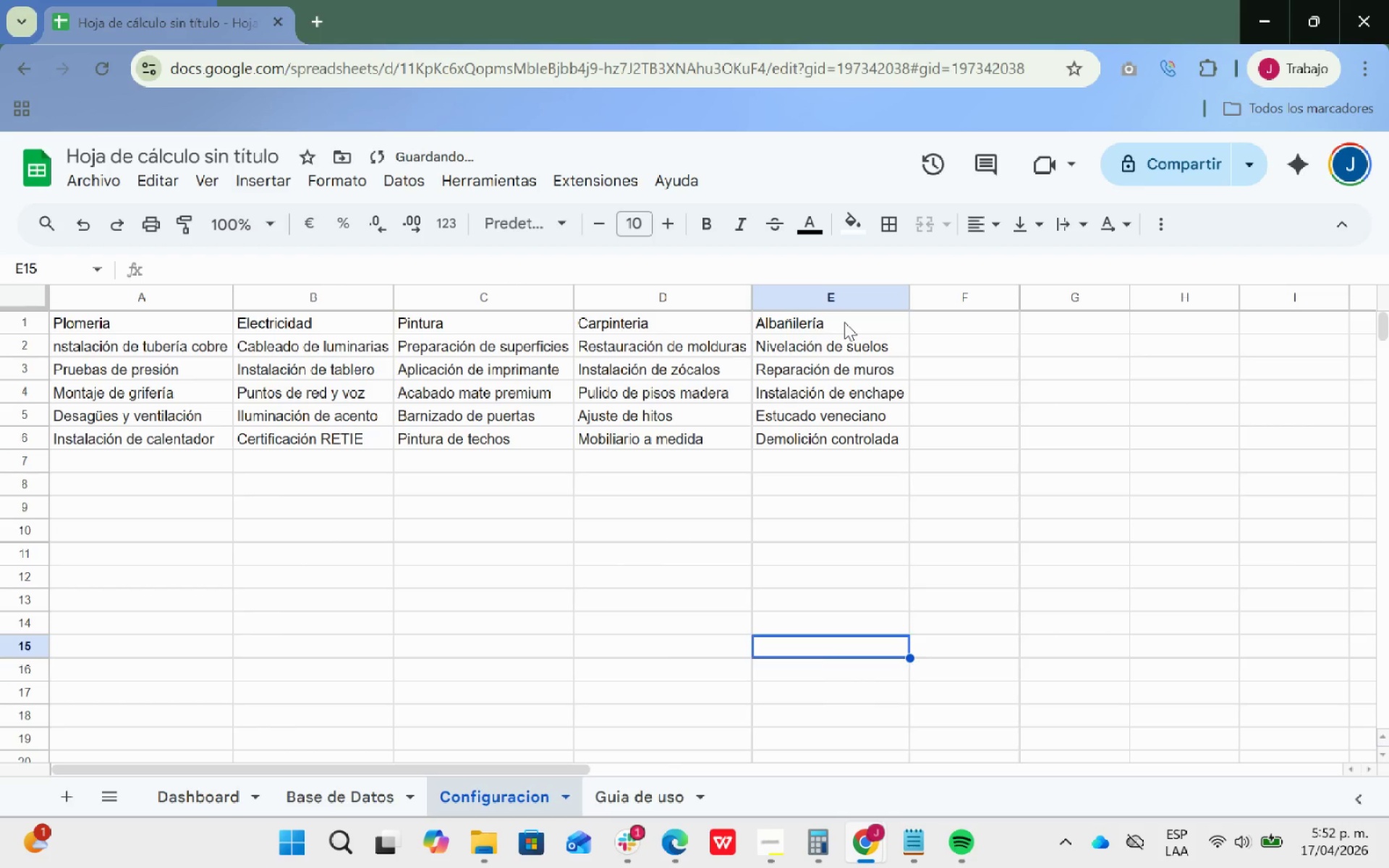 
left_click_drag(start_coordinate=[844, 322], to_coordinate=[139, 315])
 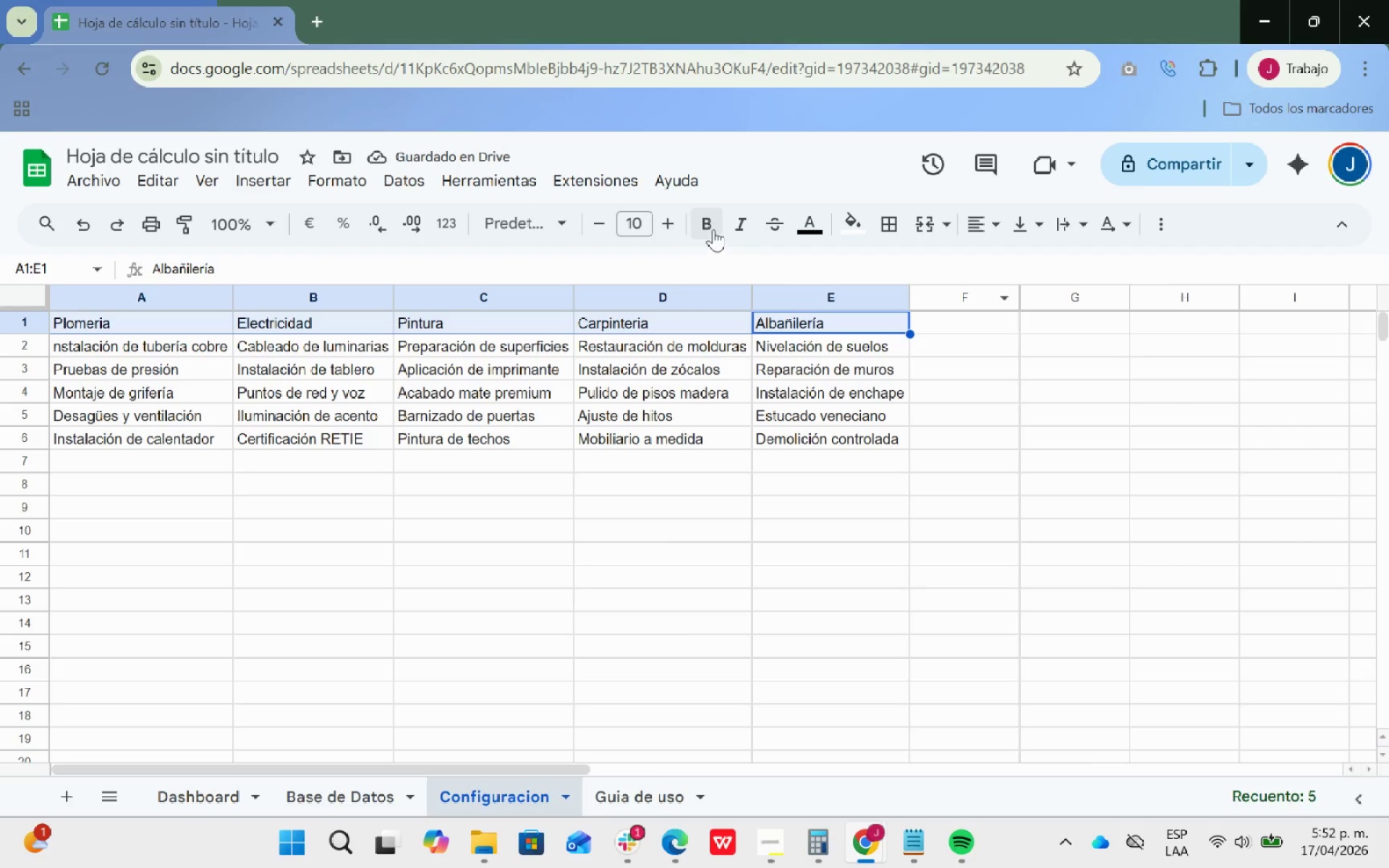 
double_click([714, 566])
 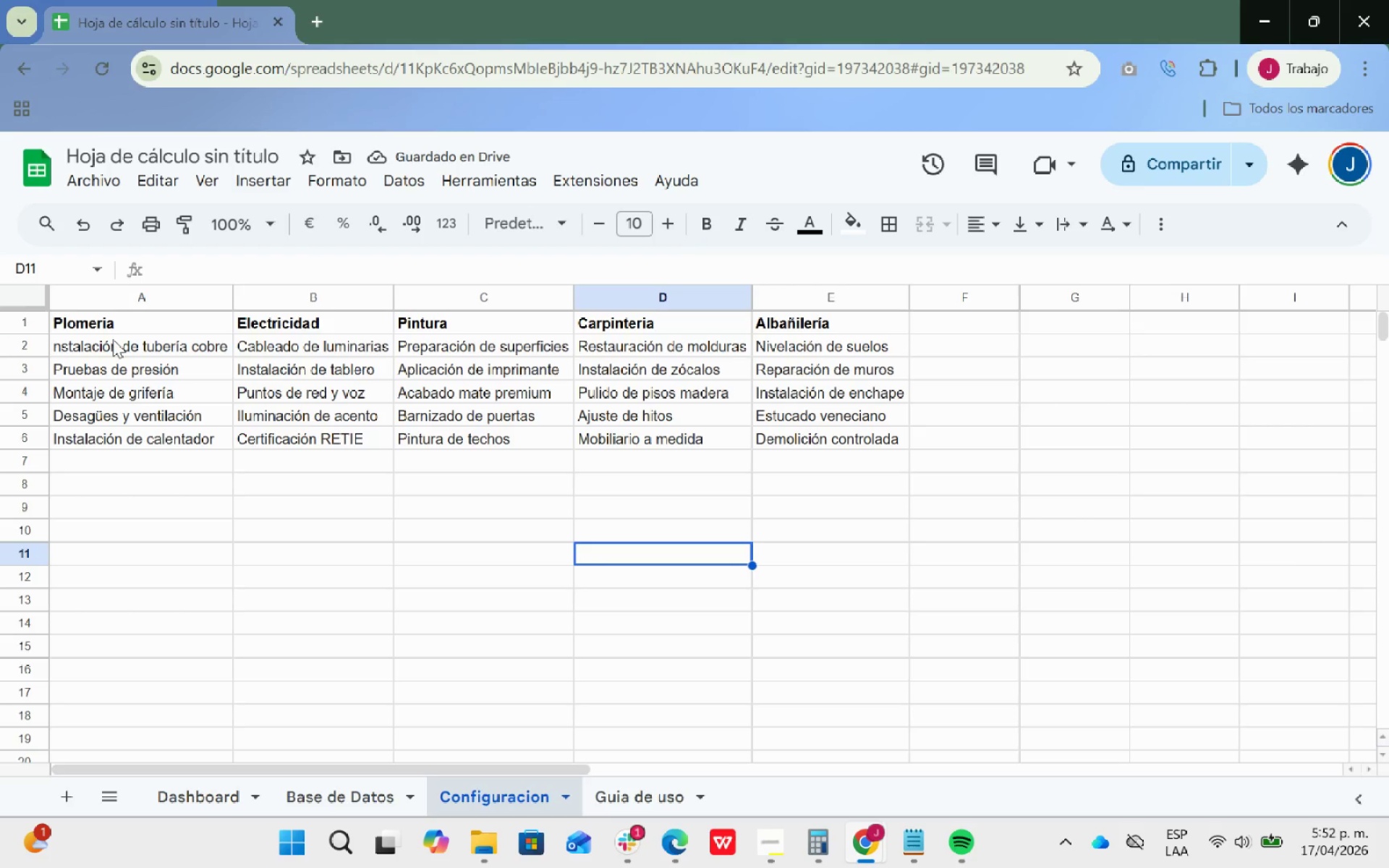 
left_click_drag(start_coordinate=[120, 328], to_coordinate=[873, 449])
 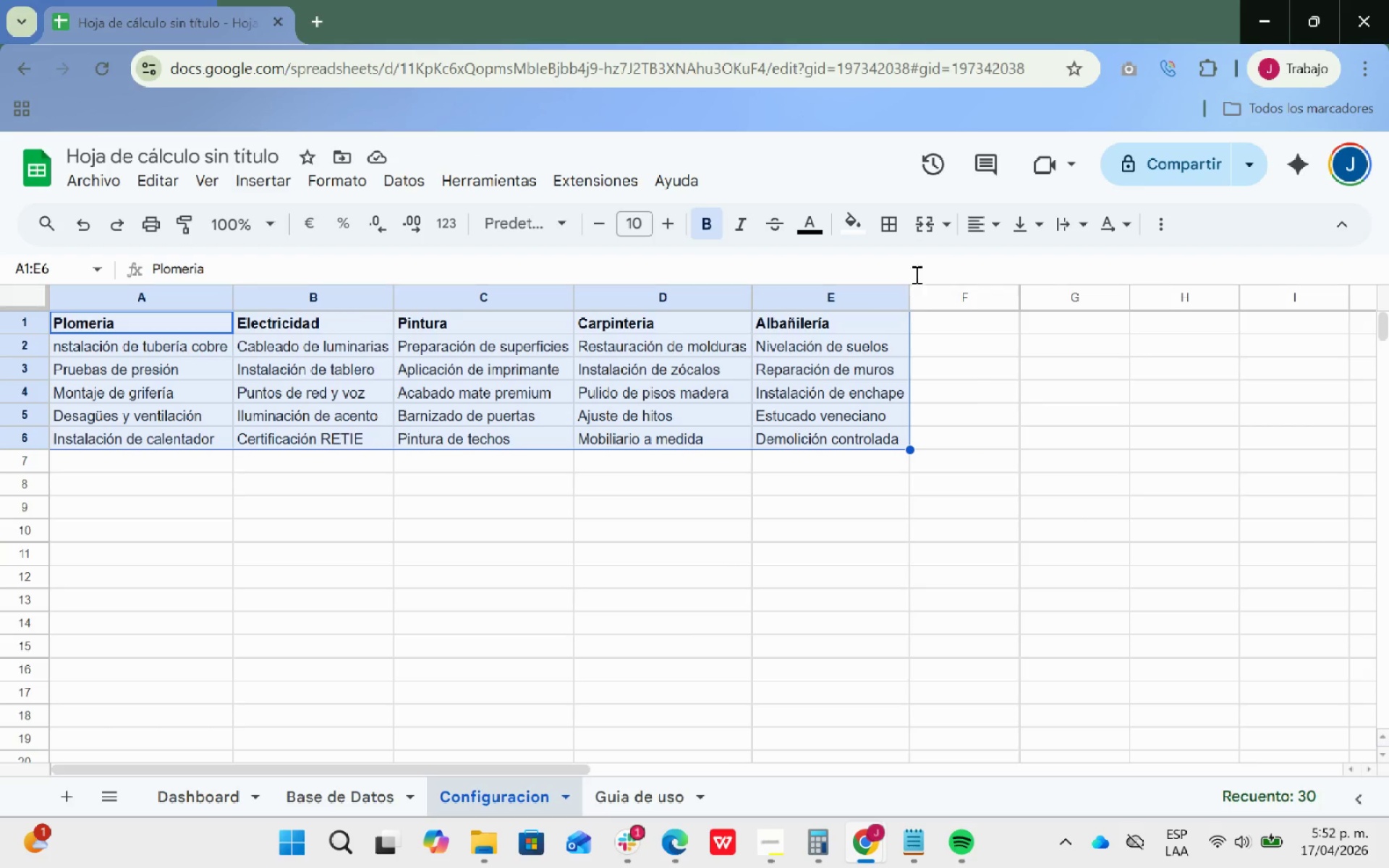 
mouse_move([910, 245])
 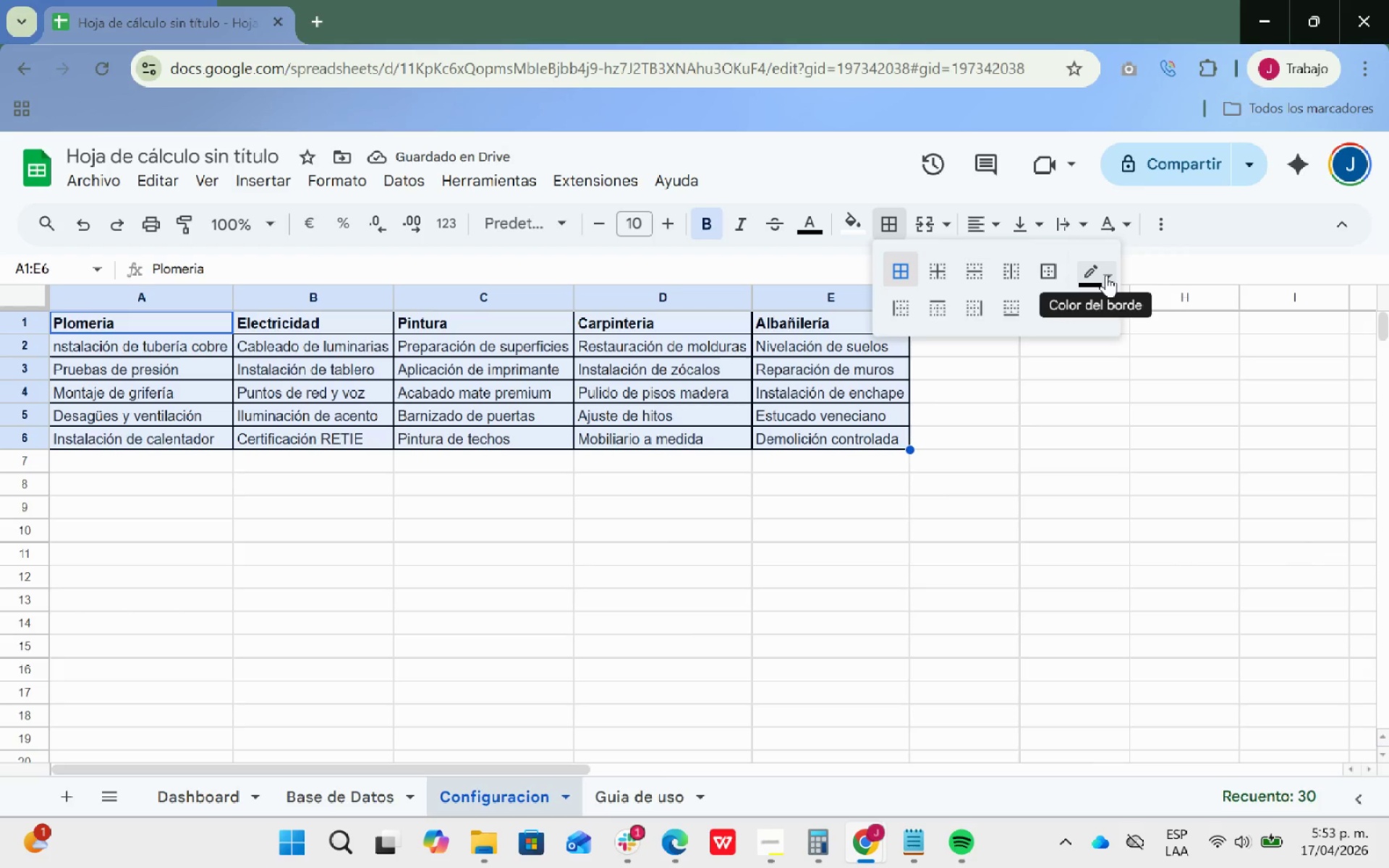 
left_click([1108, 276])
 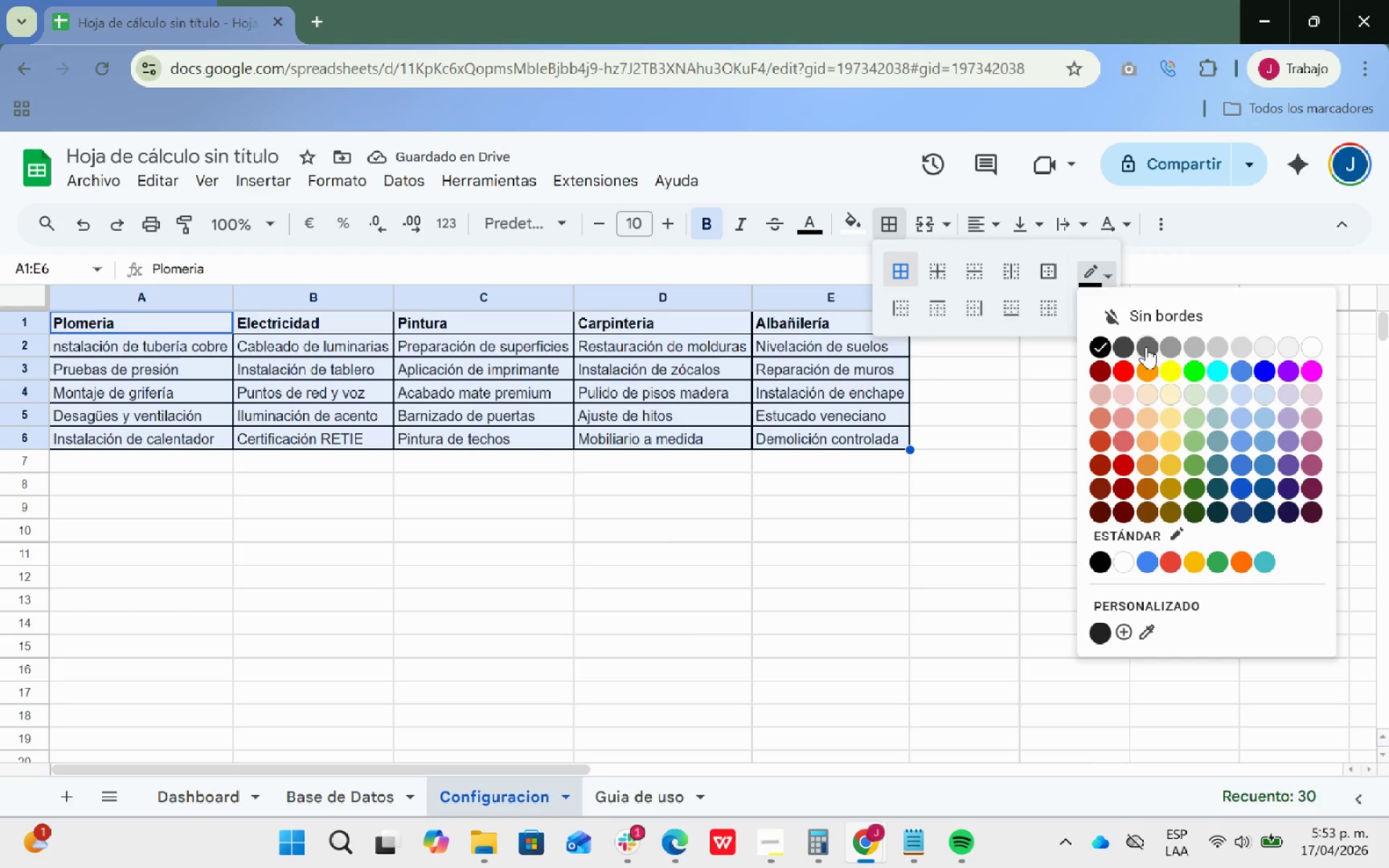 
left_click([1173, 349])
 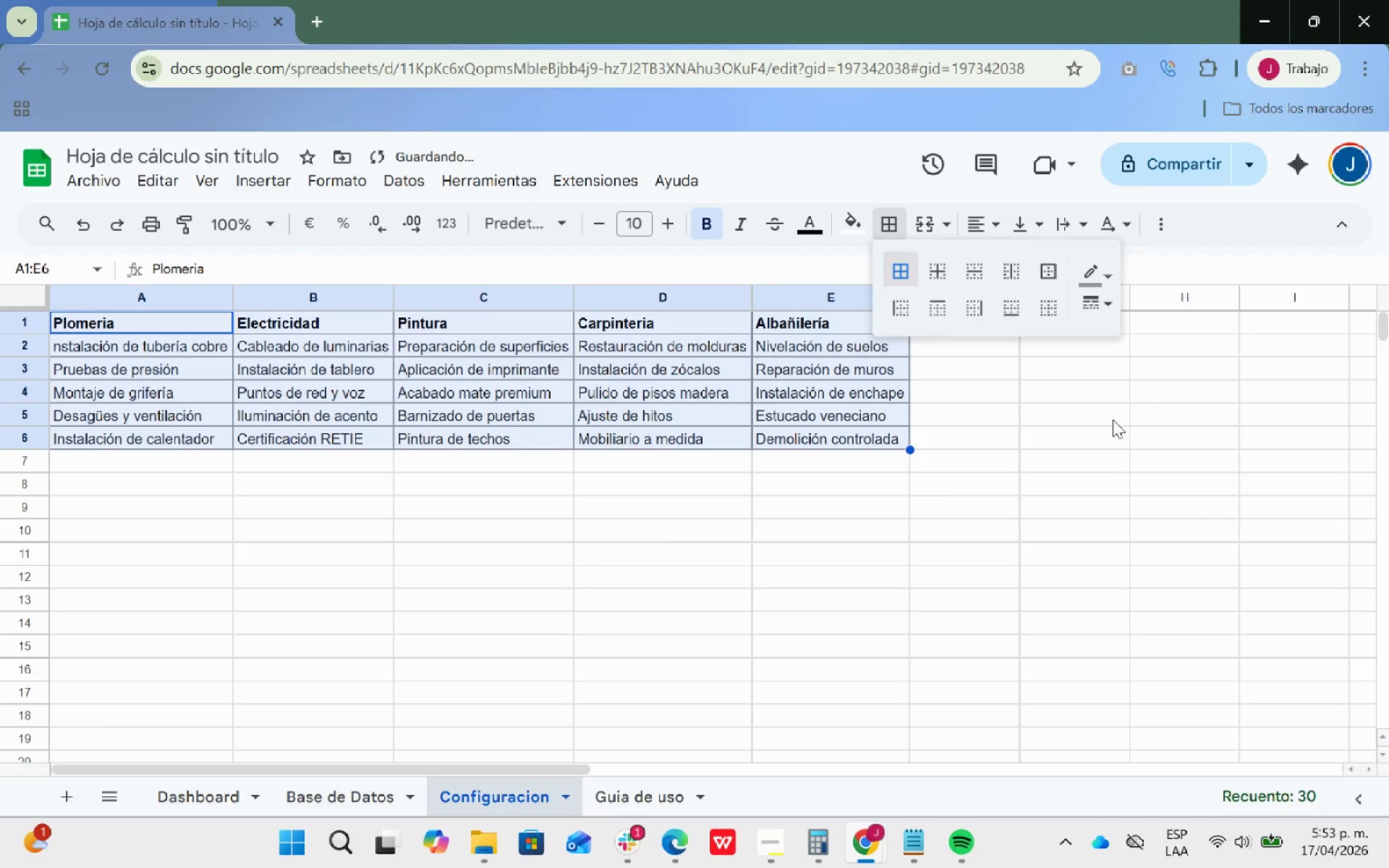 
left_click([1070, 434])
 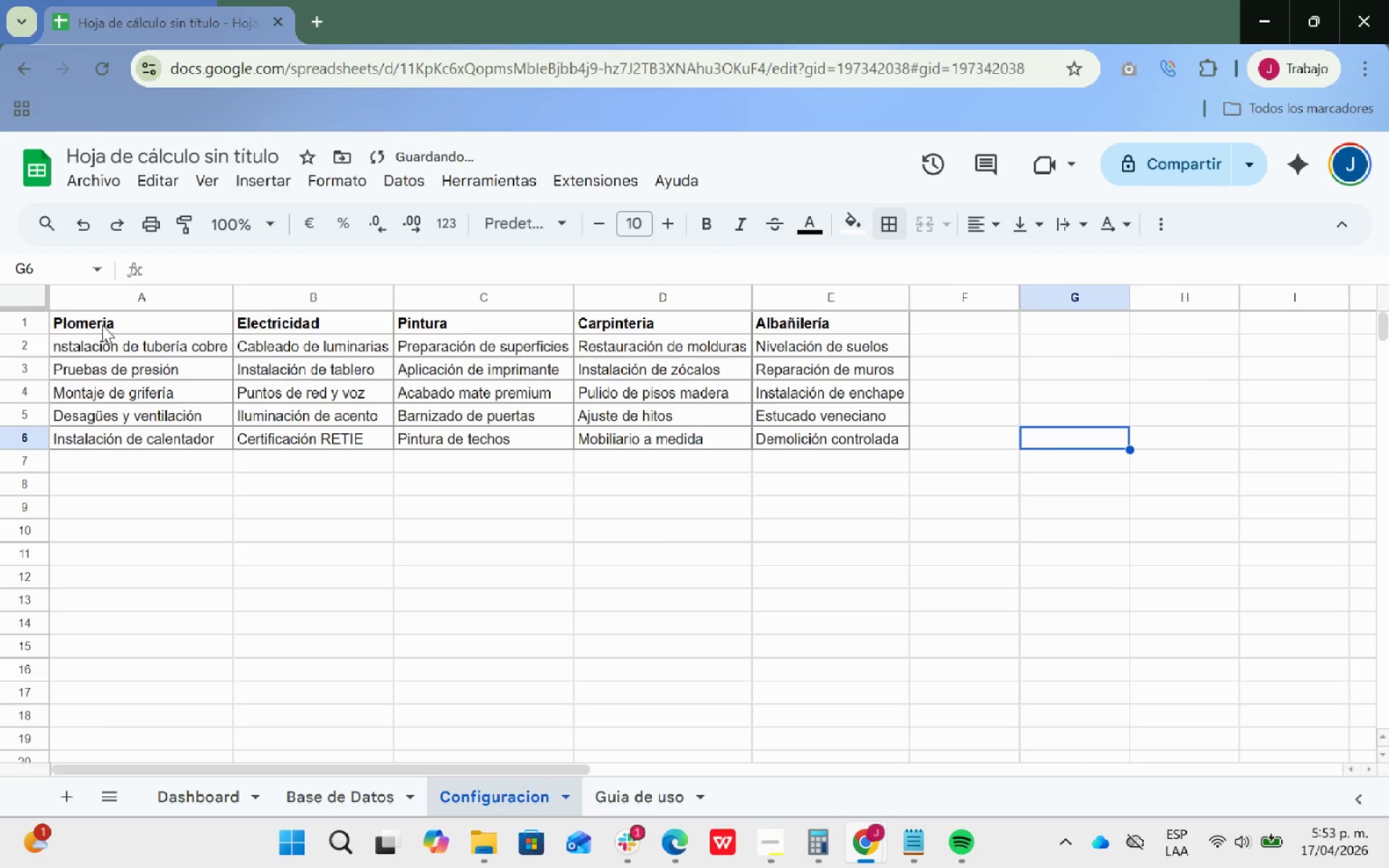 
left_click_drag(start_coordinate=[103, 322], to_coordinate=[833, 317])
 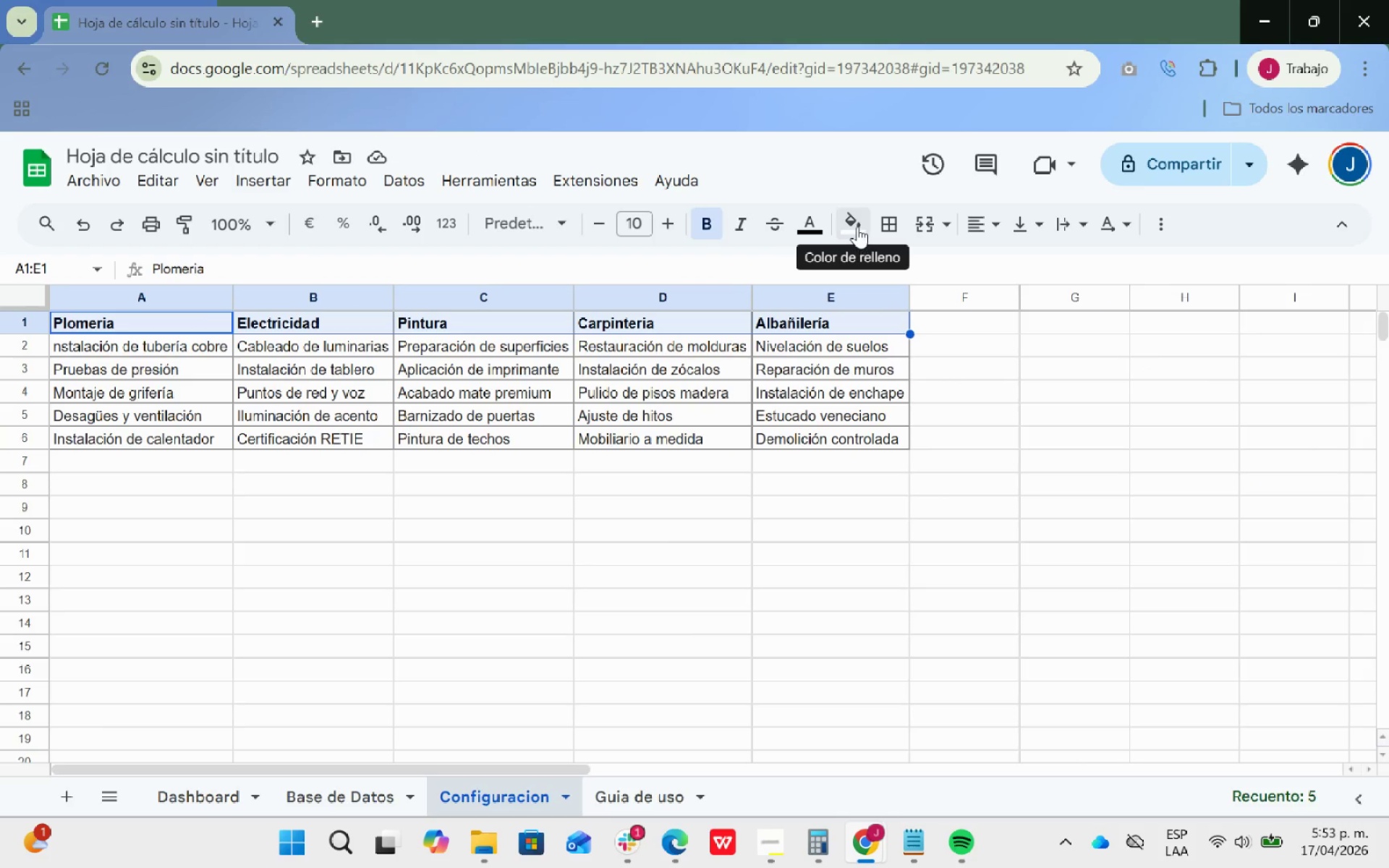 
left_click([856, 222])
 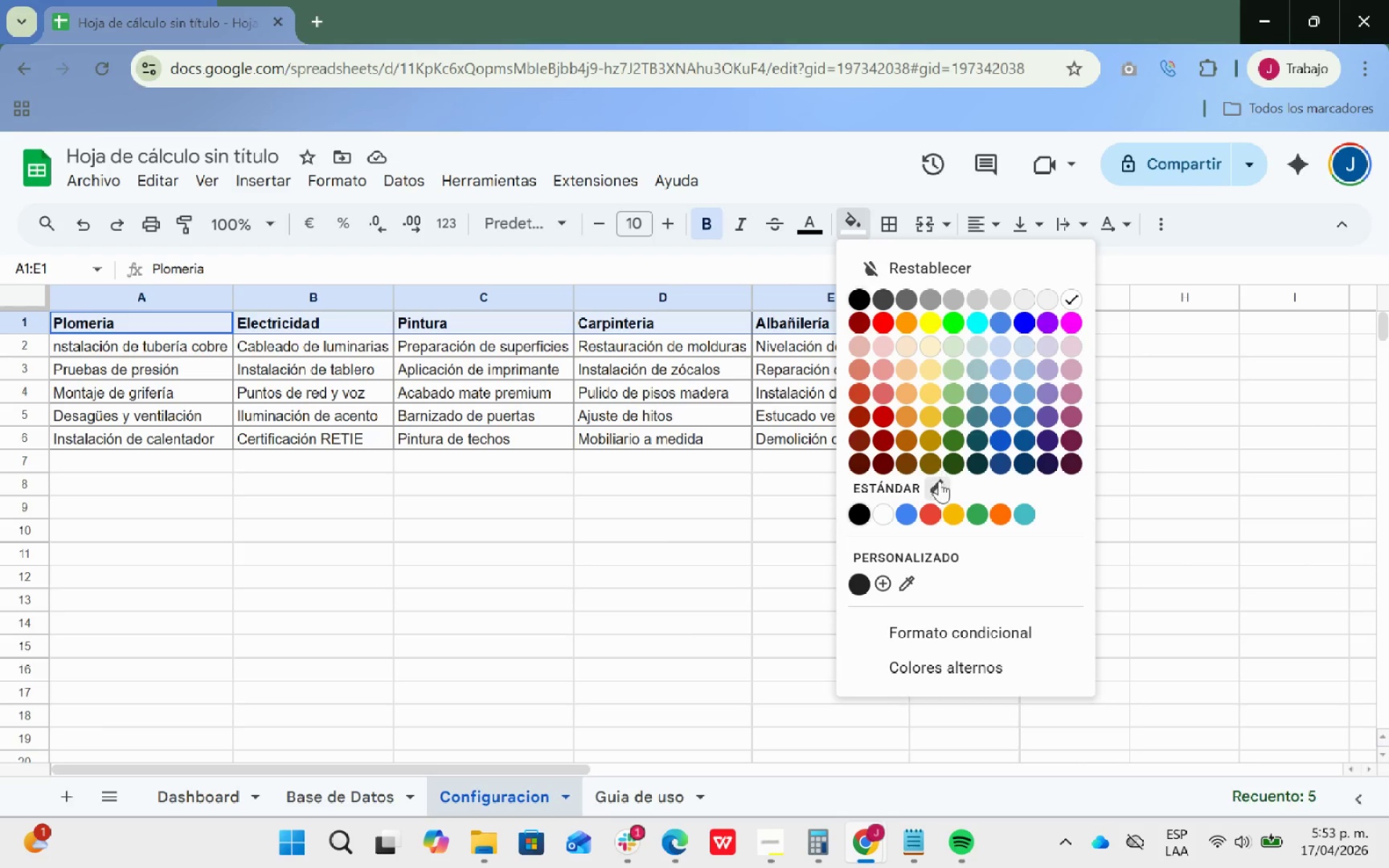 
mouse_move([997, 464])
 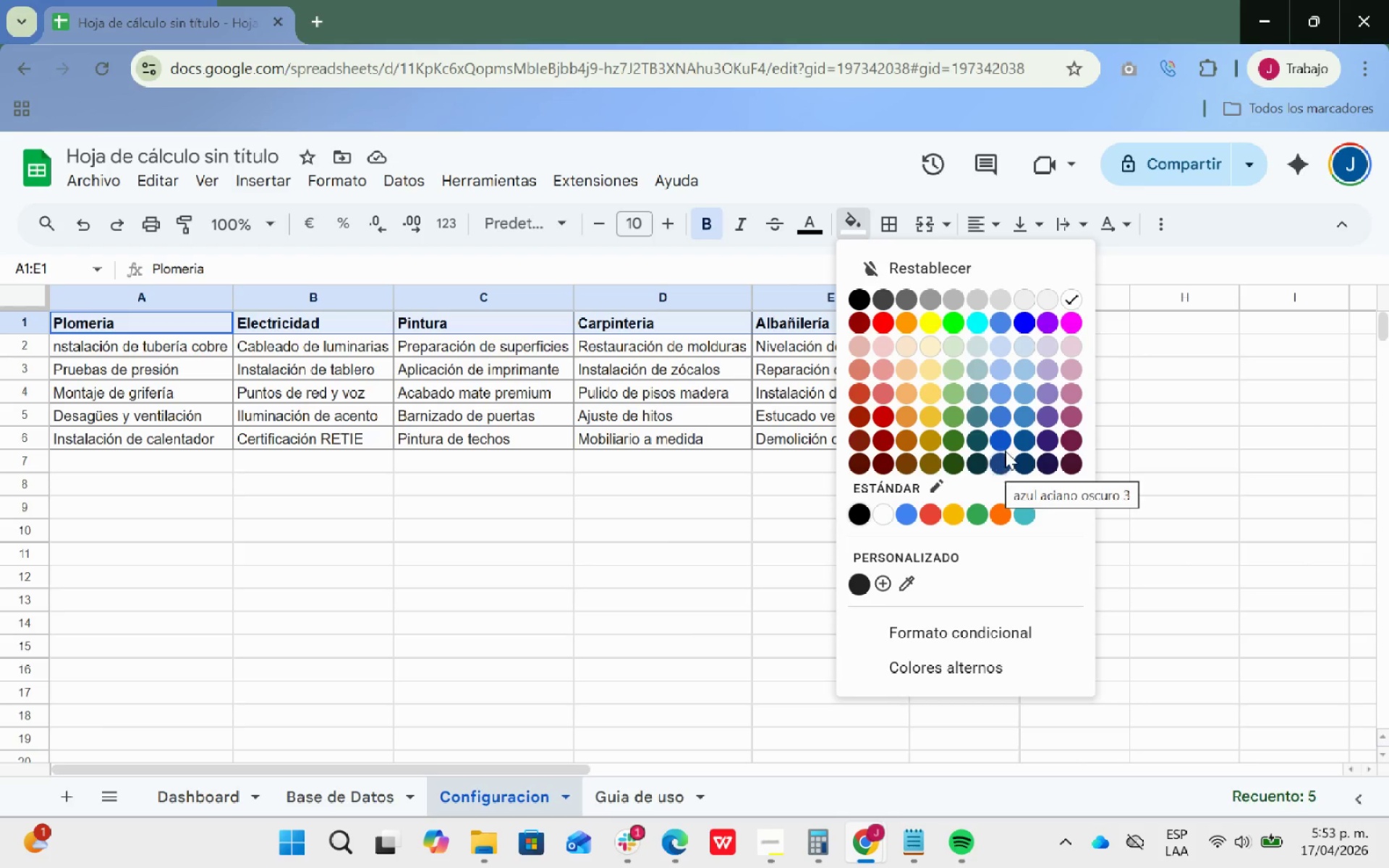 
mouse_move([1002, 433])
 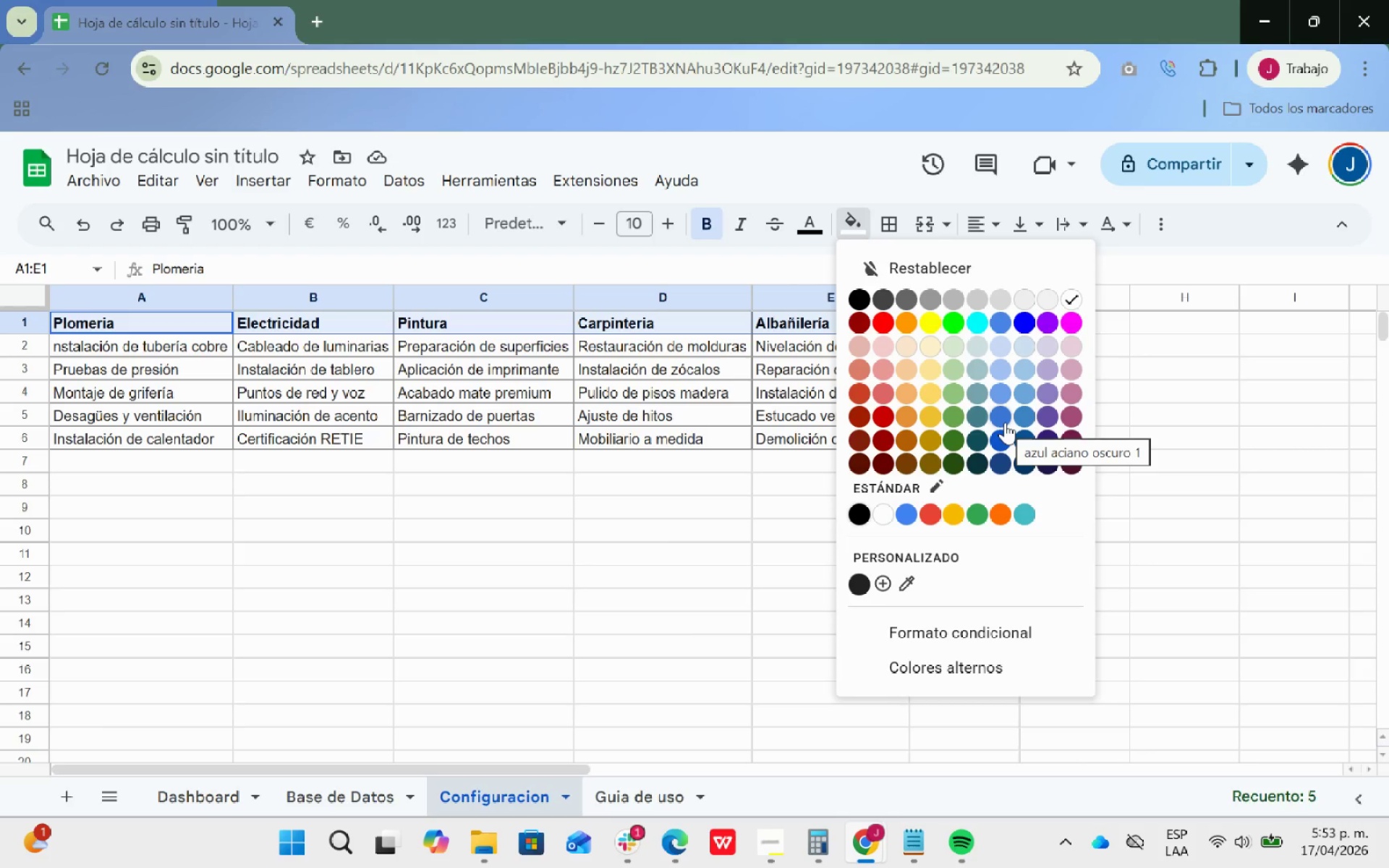 
mouse_move([1006, 386])
 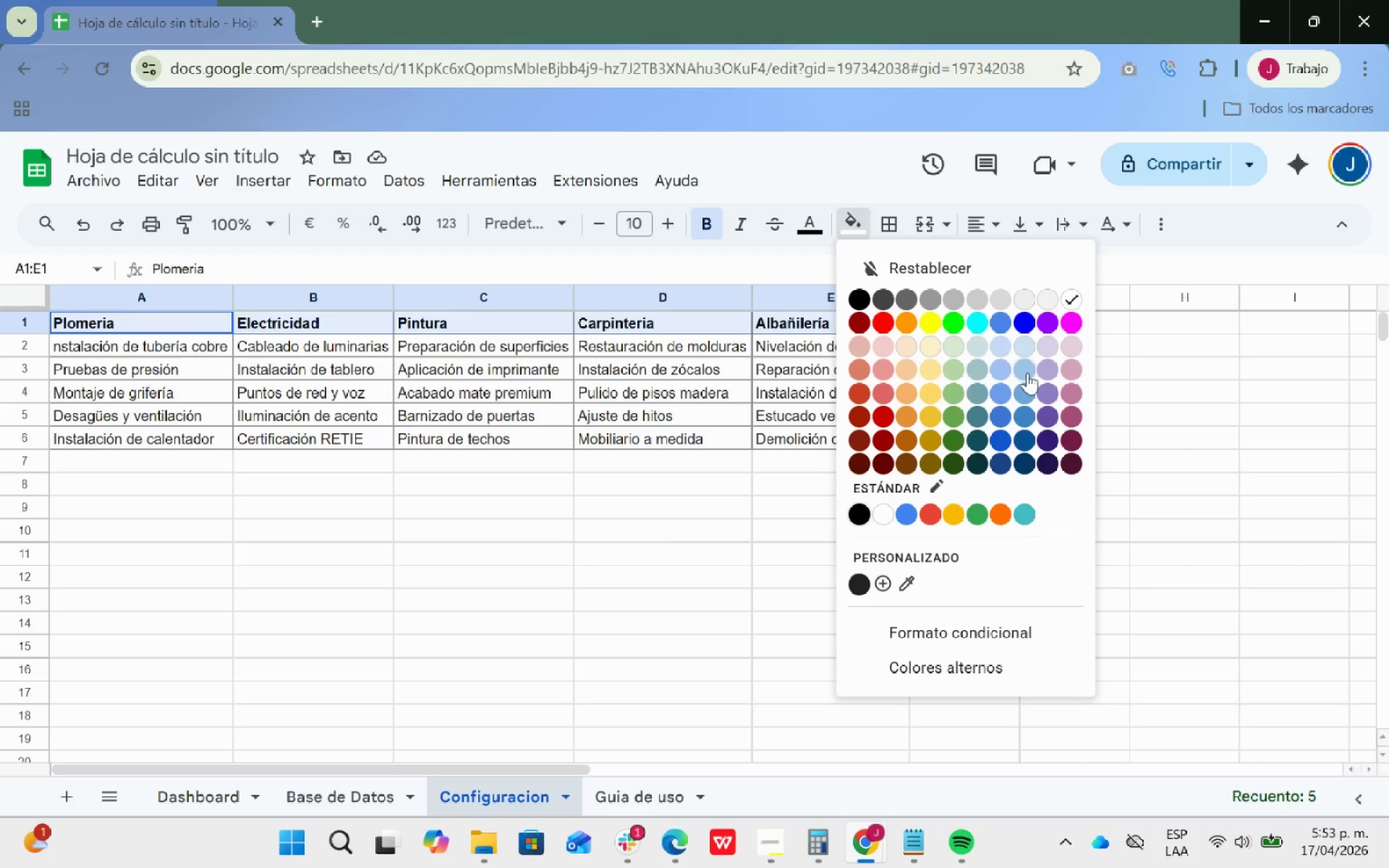 
wait(5.11)
 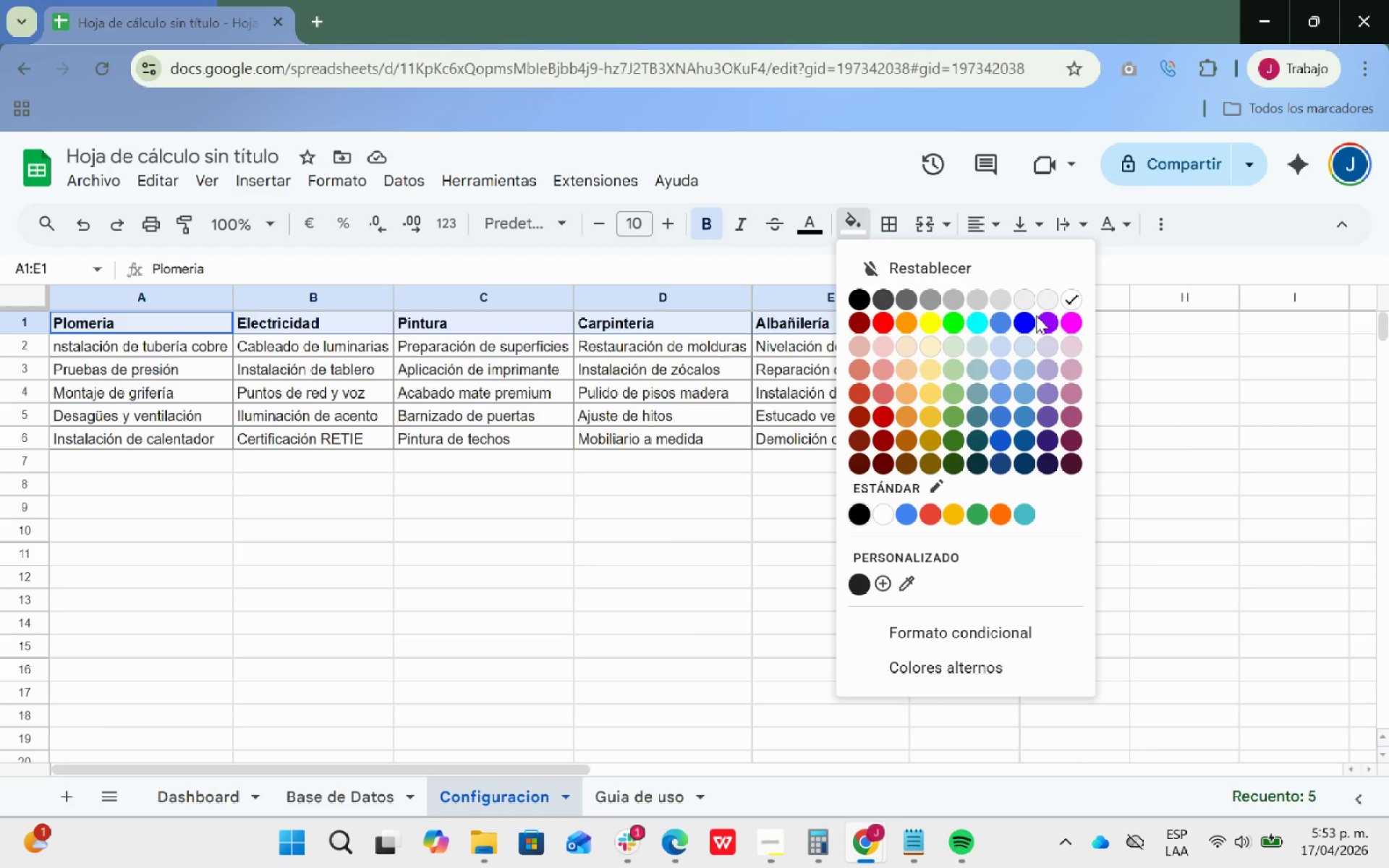 
mouse_move([1032, 413])
 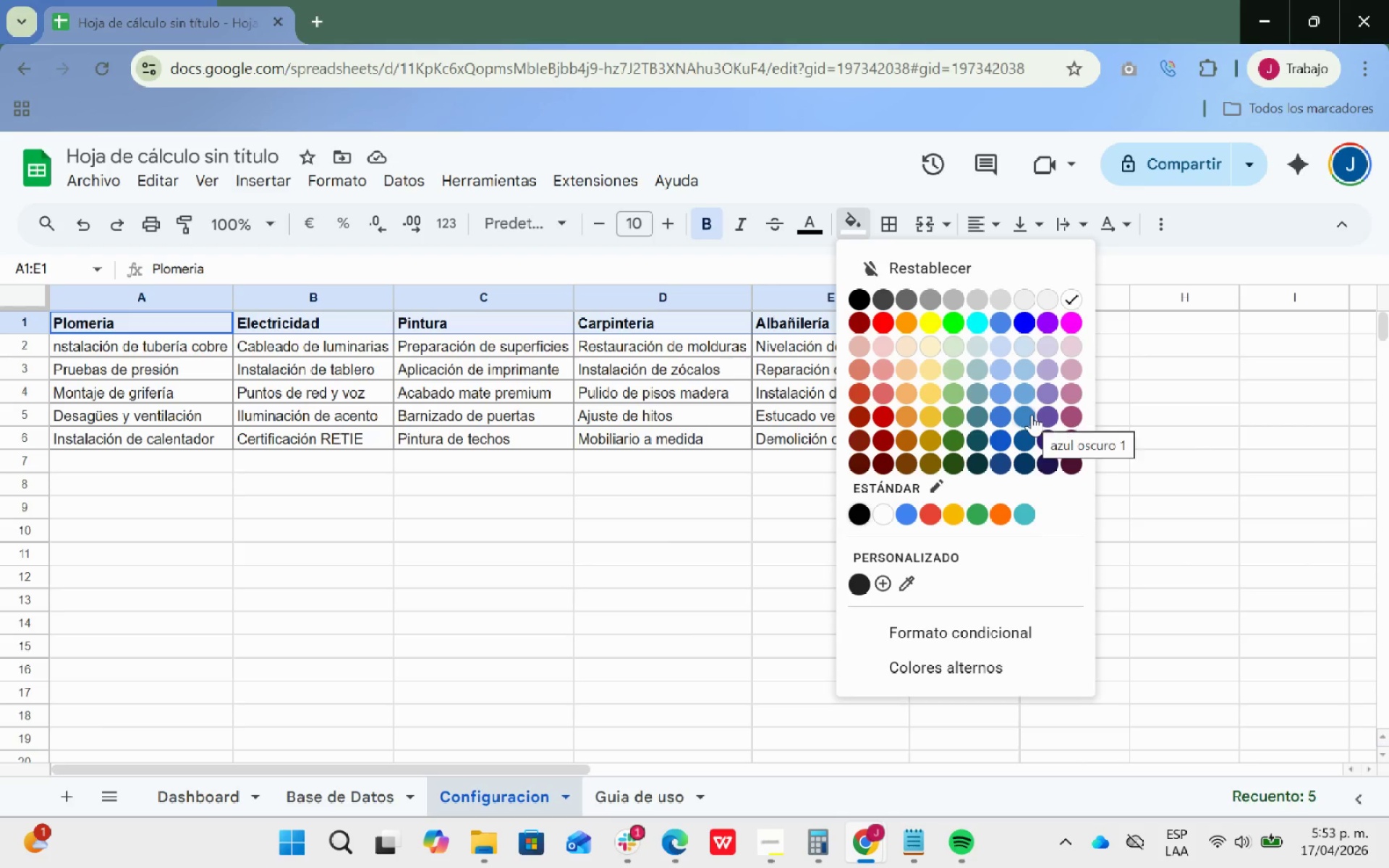 
mouse_move([1032, 430])
 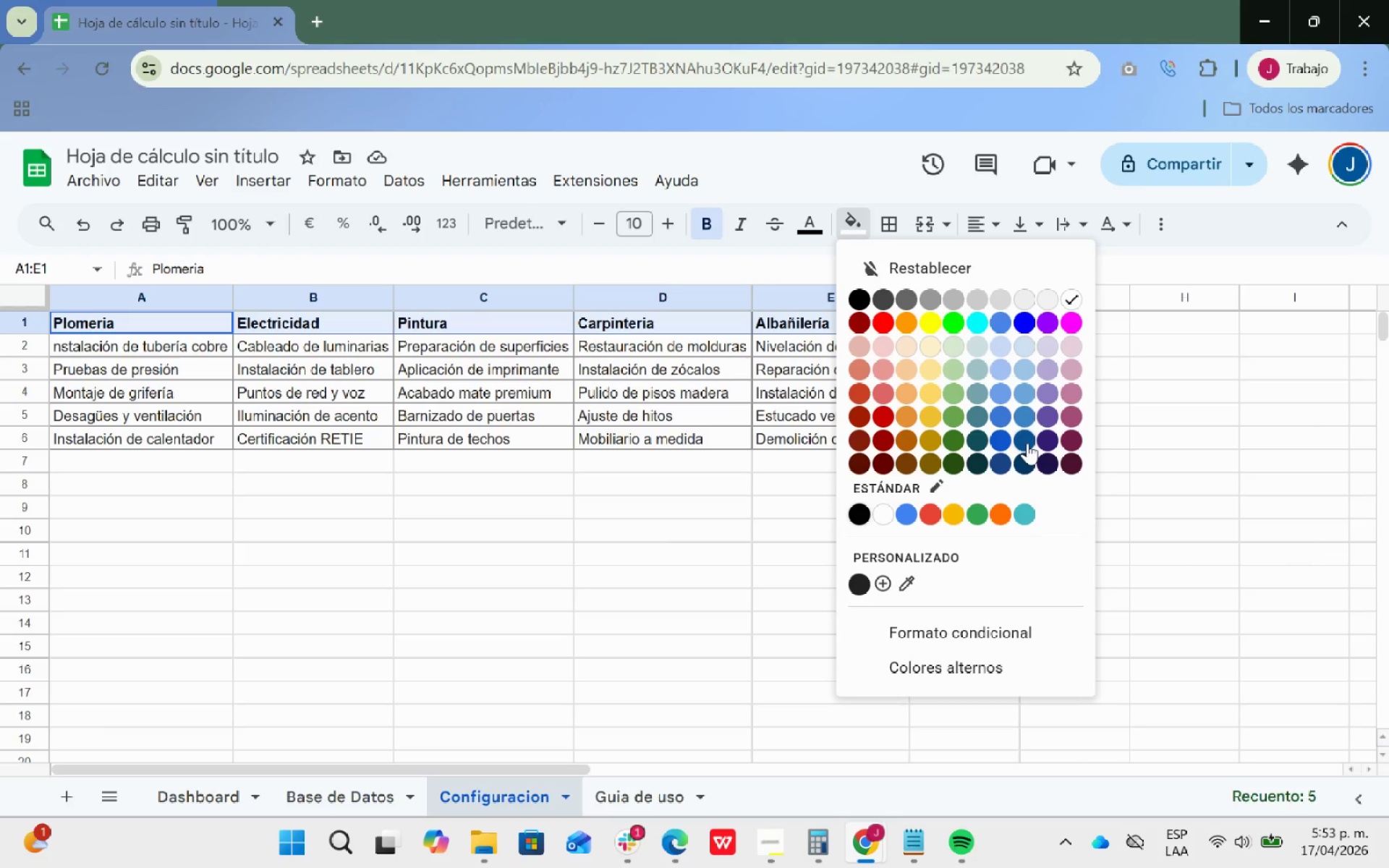 
mouse_move([1027, 445])
 